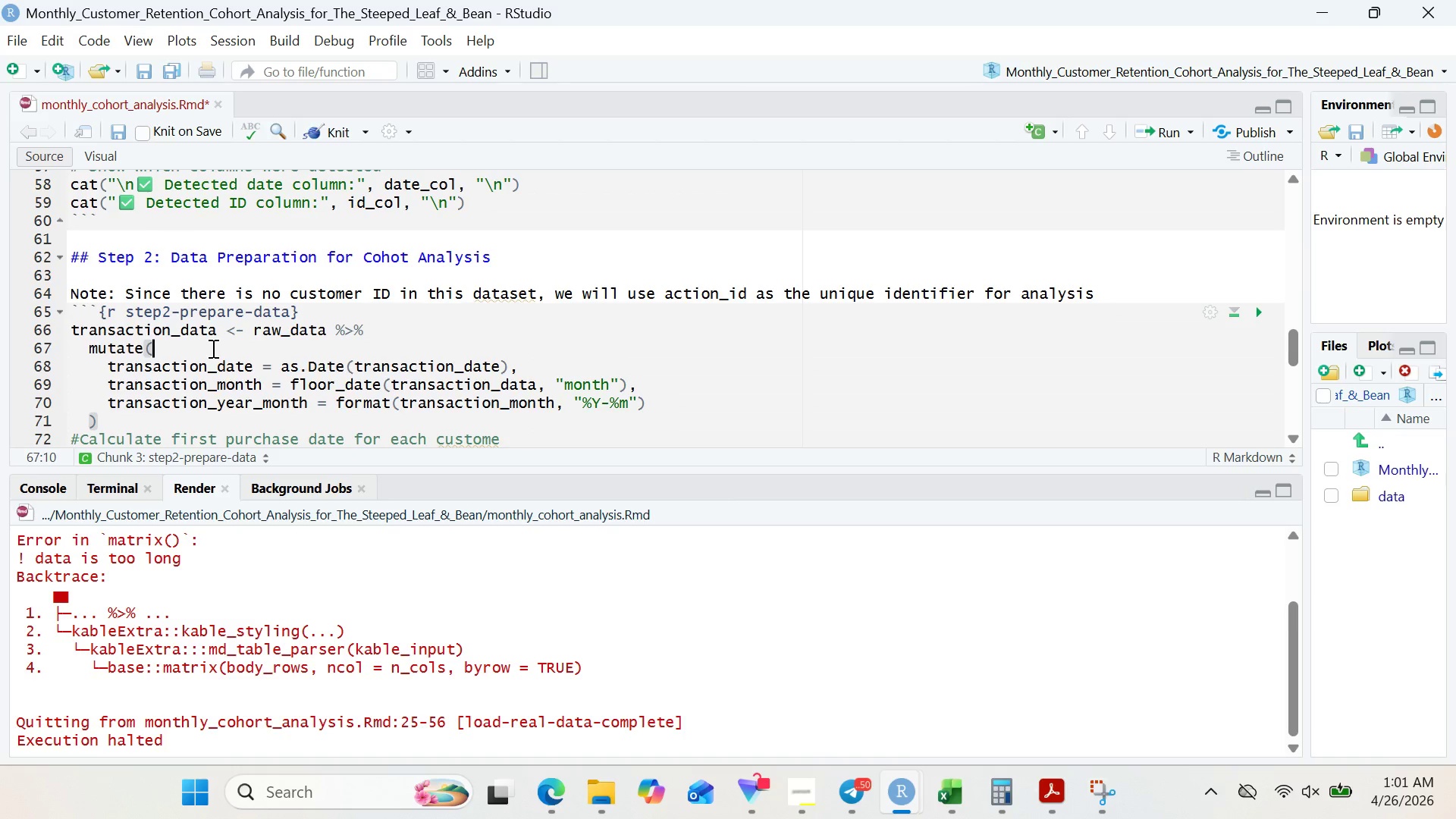 
key(Enter)
 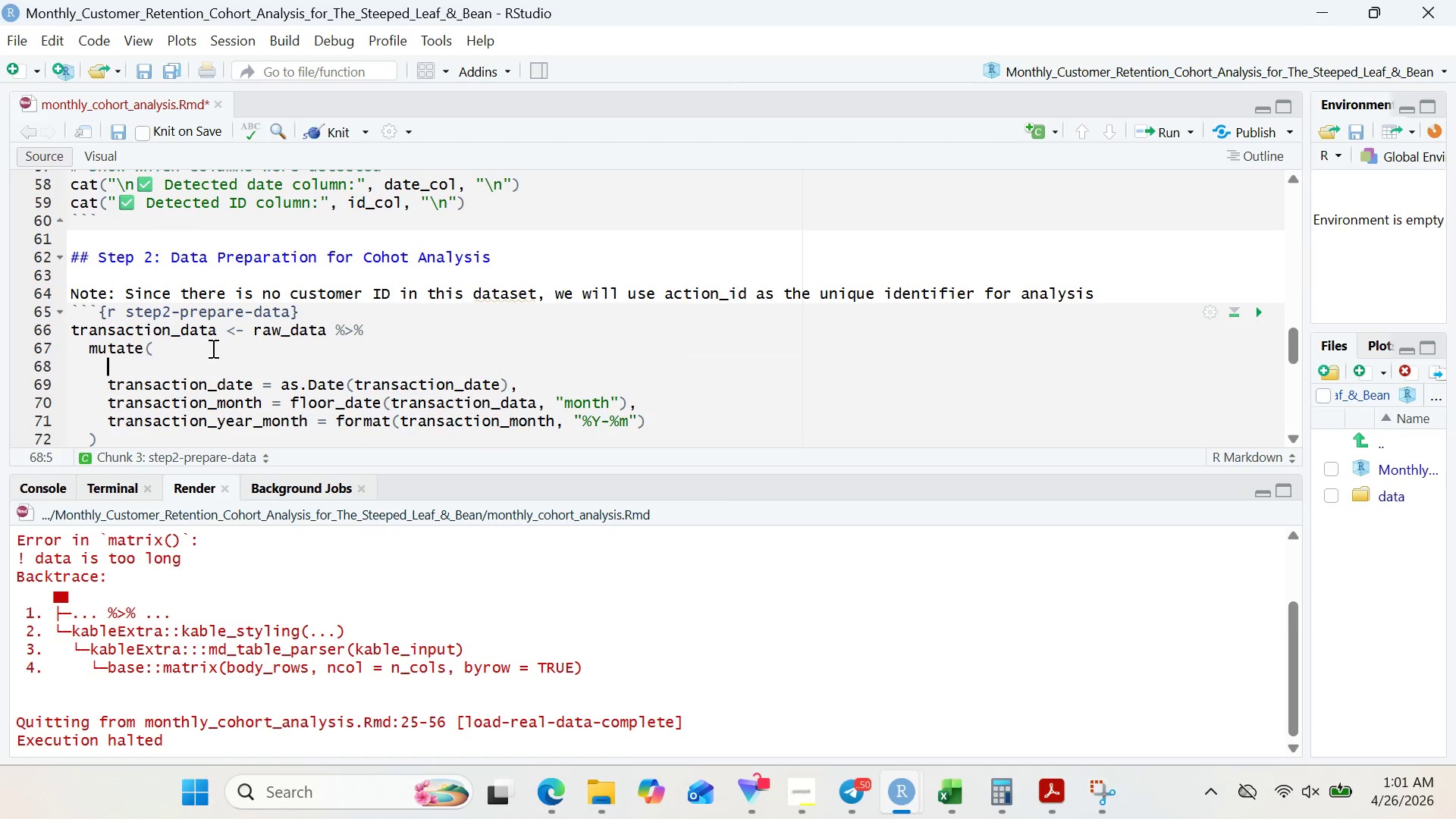 
wait(8.14)
 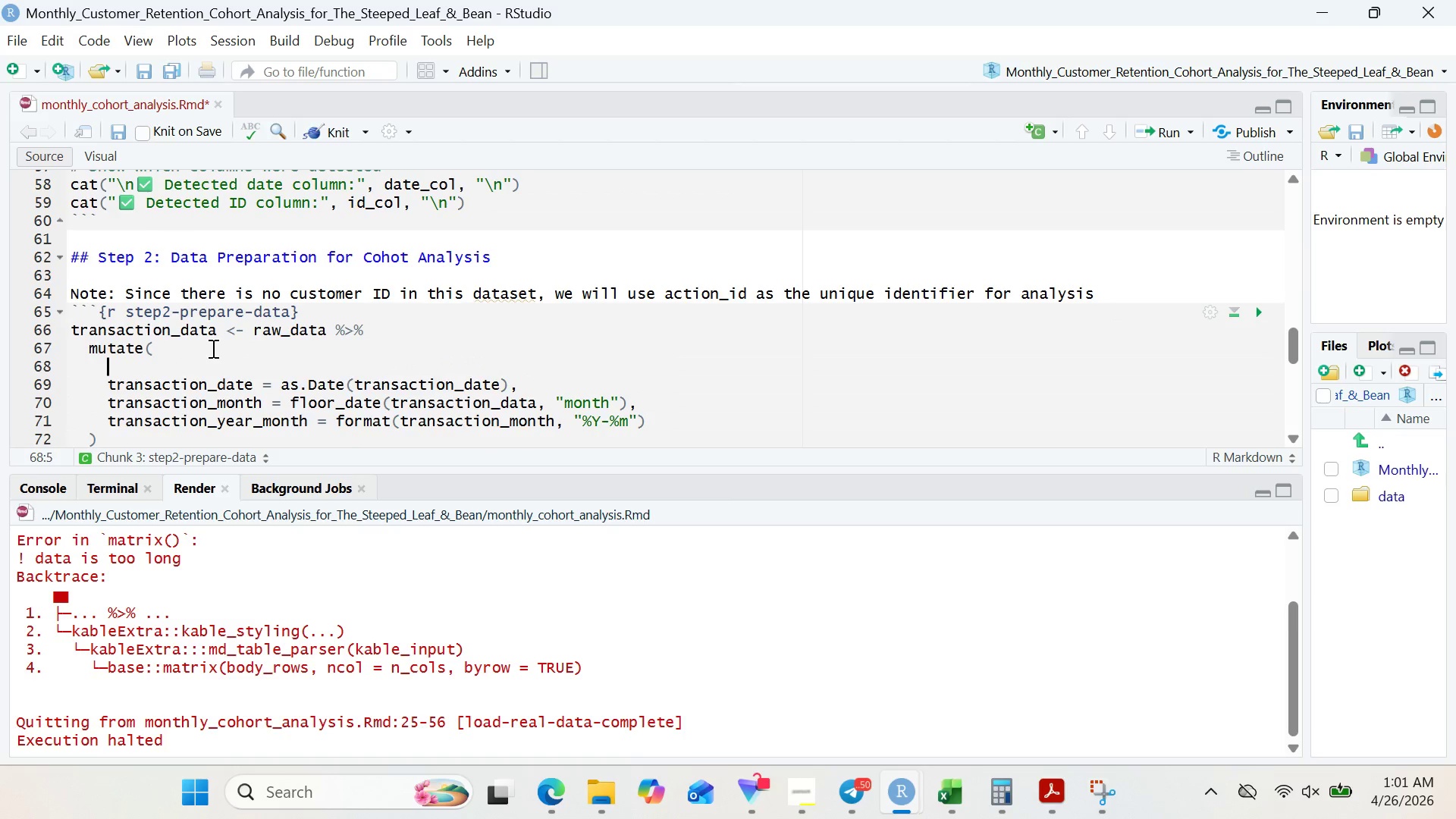 
type(#convert date column)
 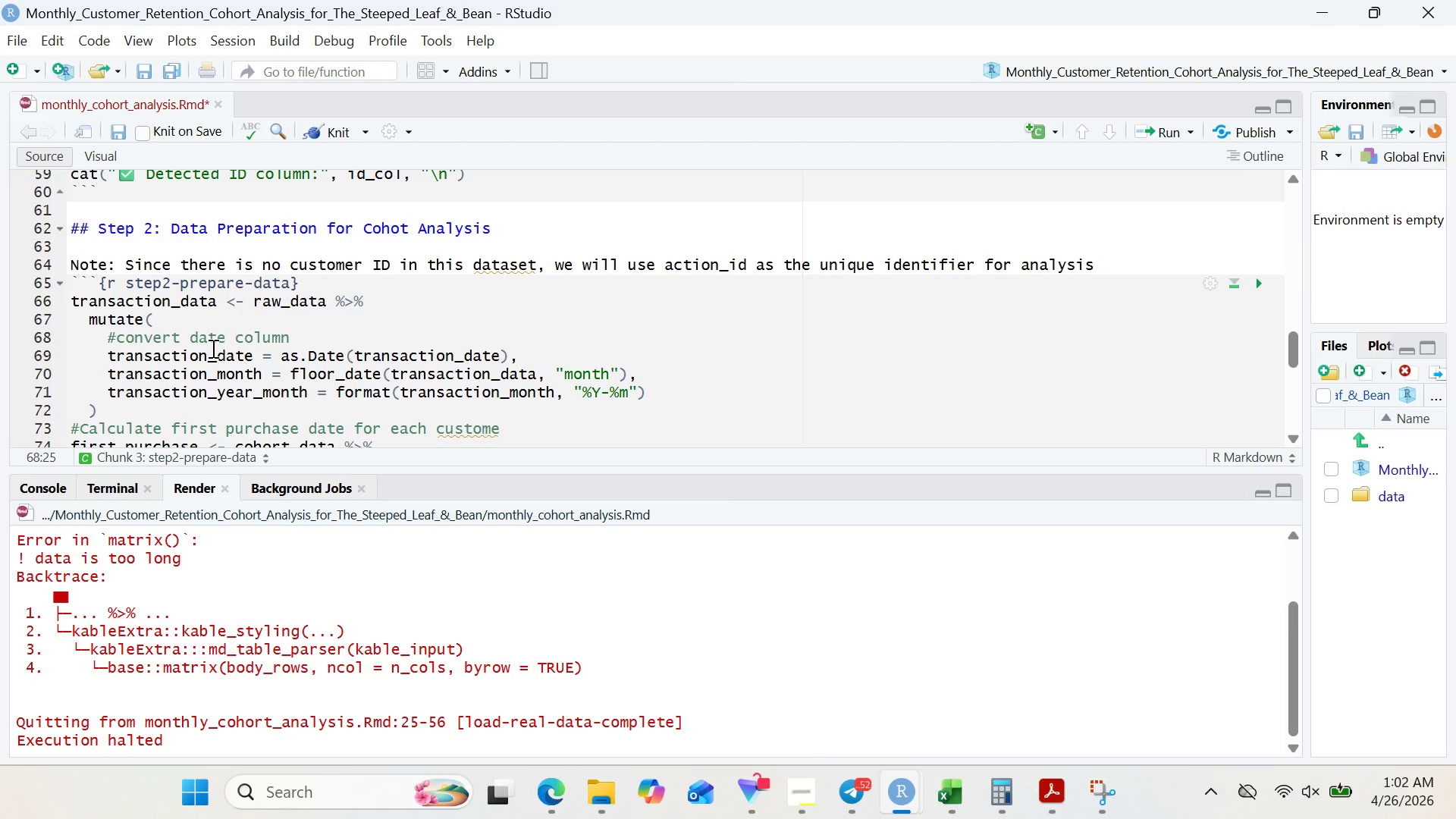 
wait(51.61)
 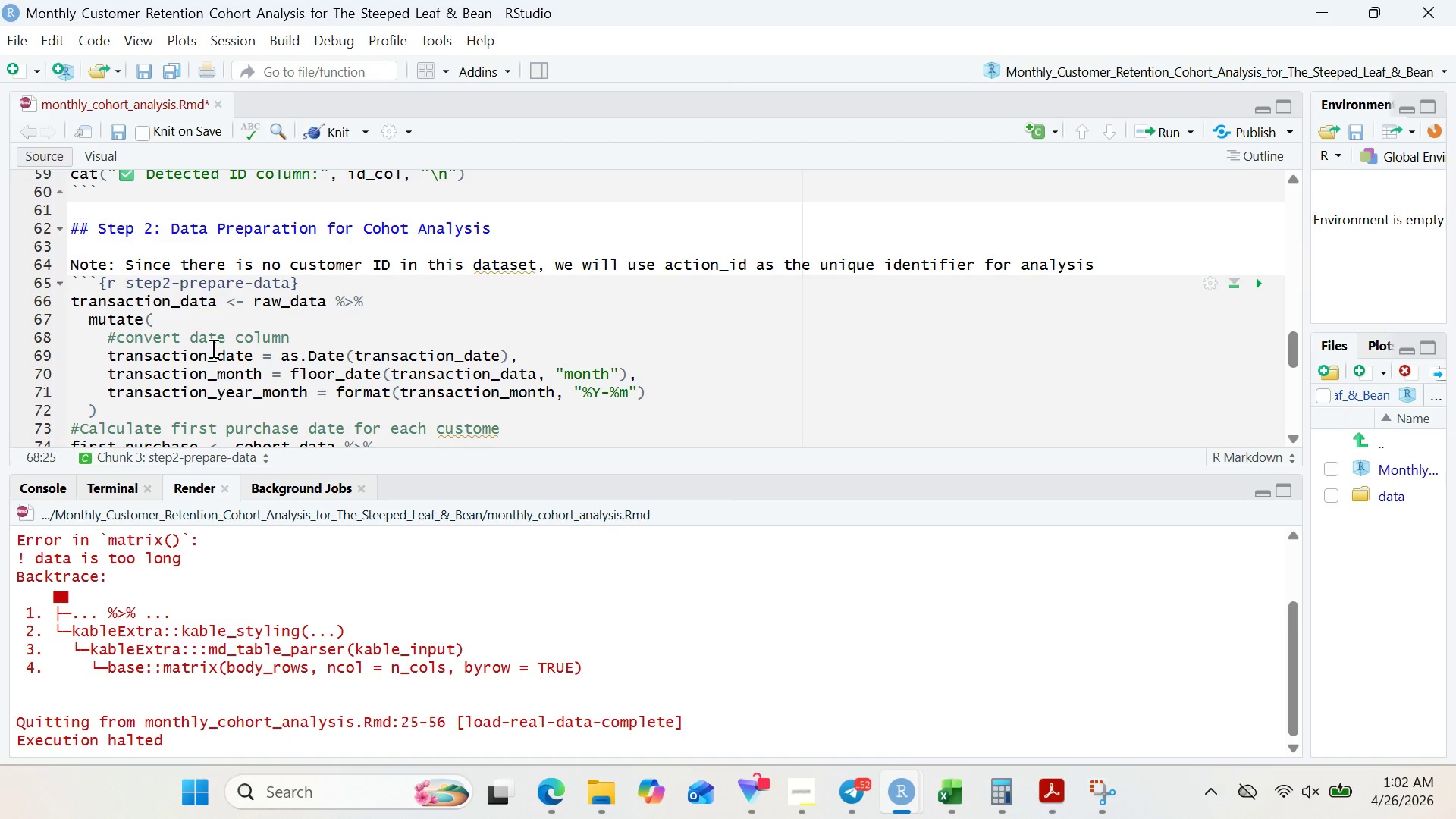 
left_click([551, 355])
 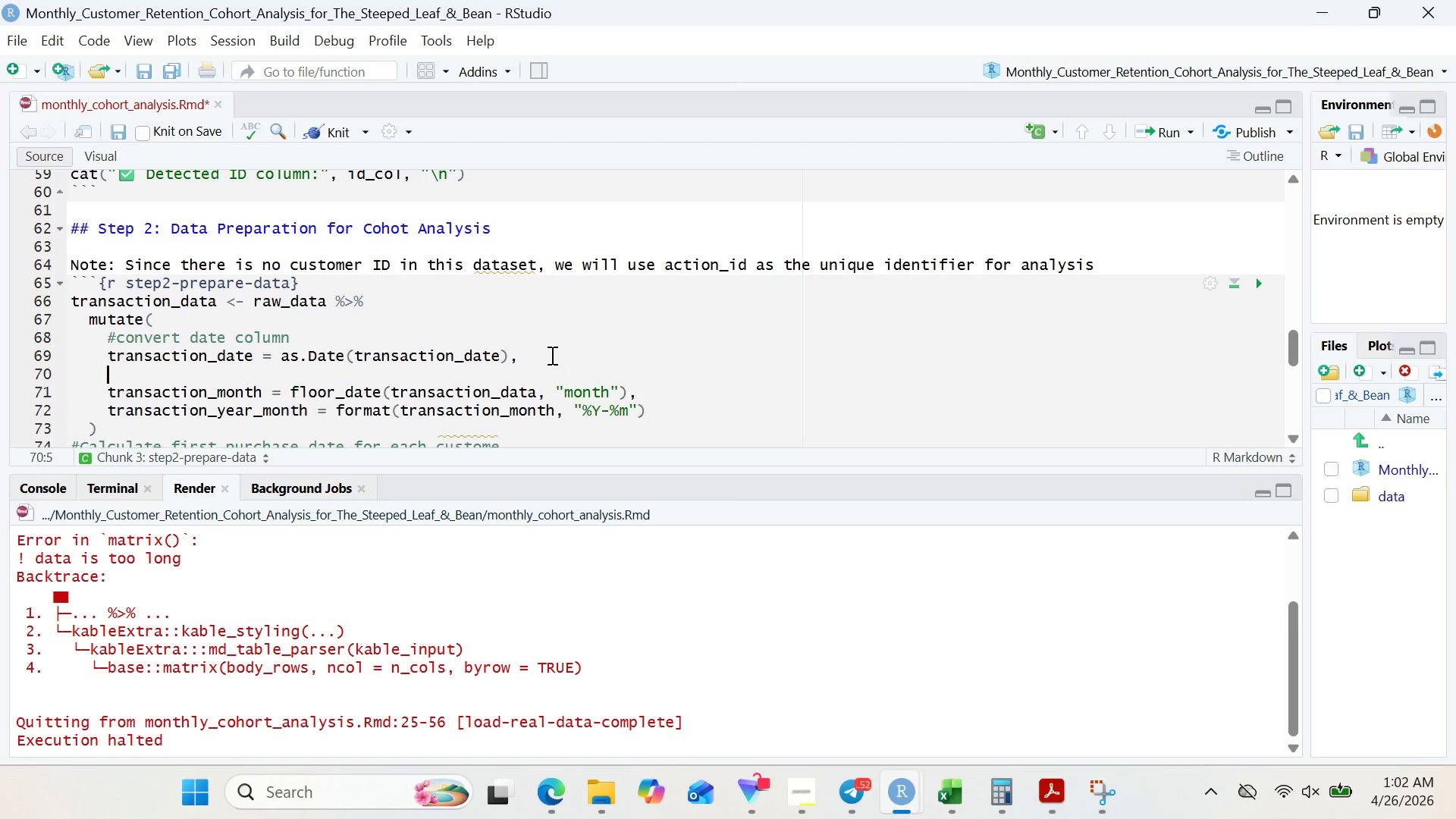 
key(Enter)
 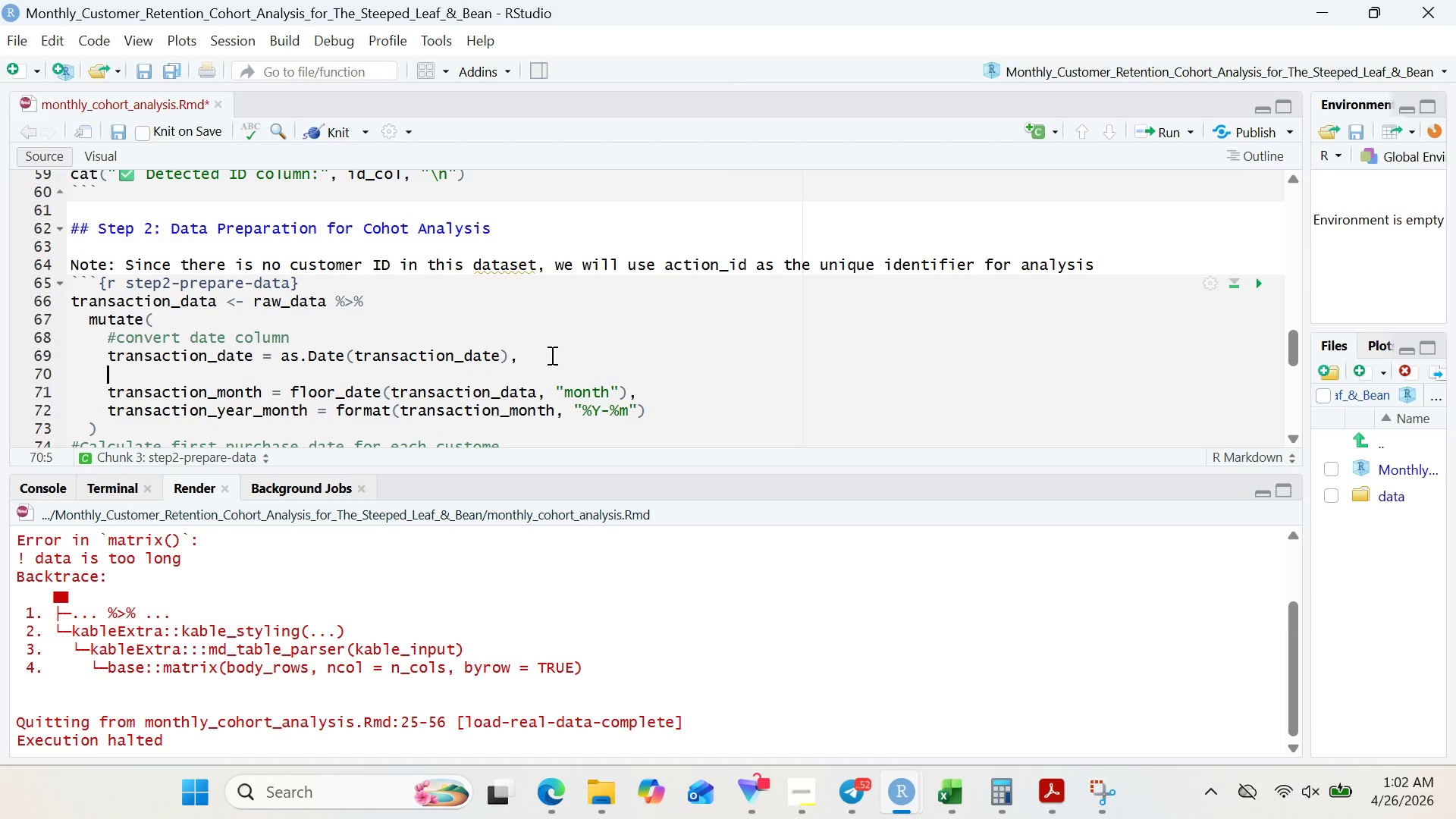 
key(Shift+3)
 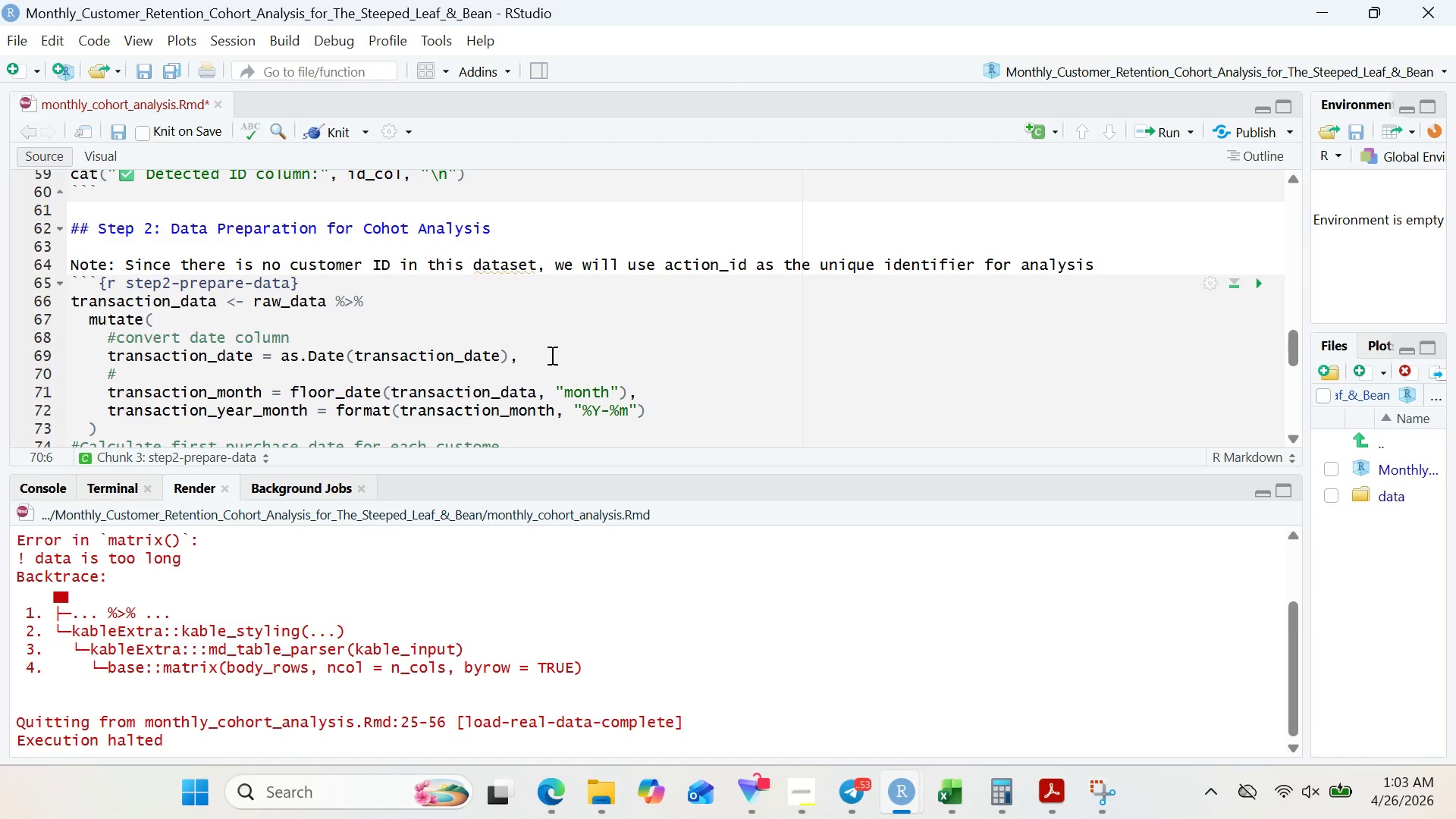 
wait(70.64)
 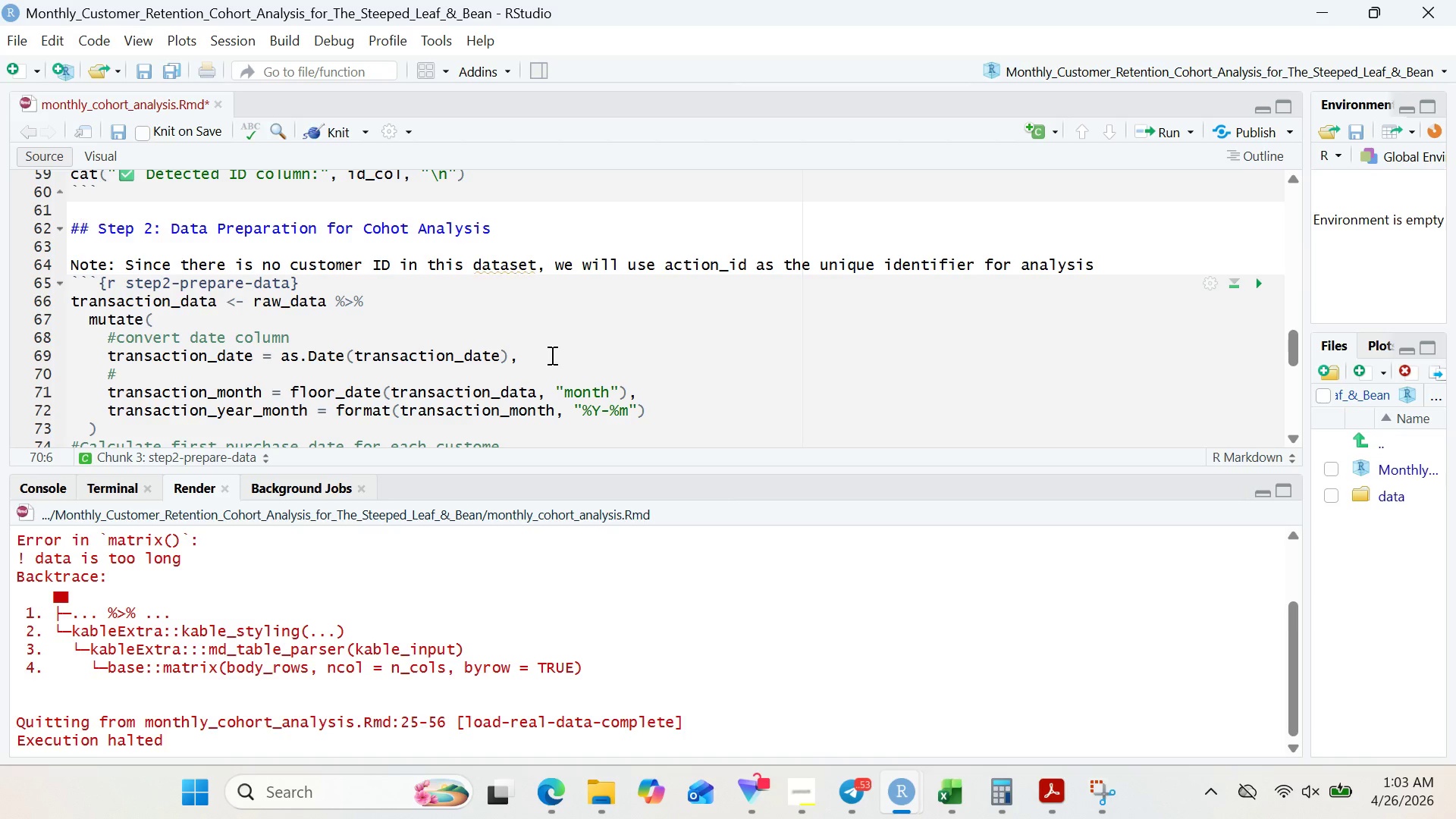 
key(Semicolon)
 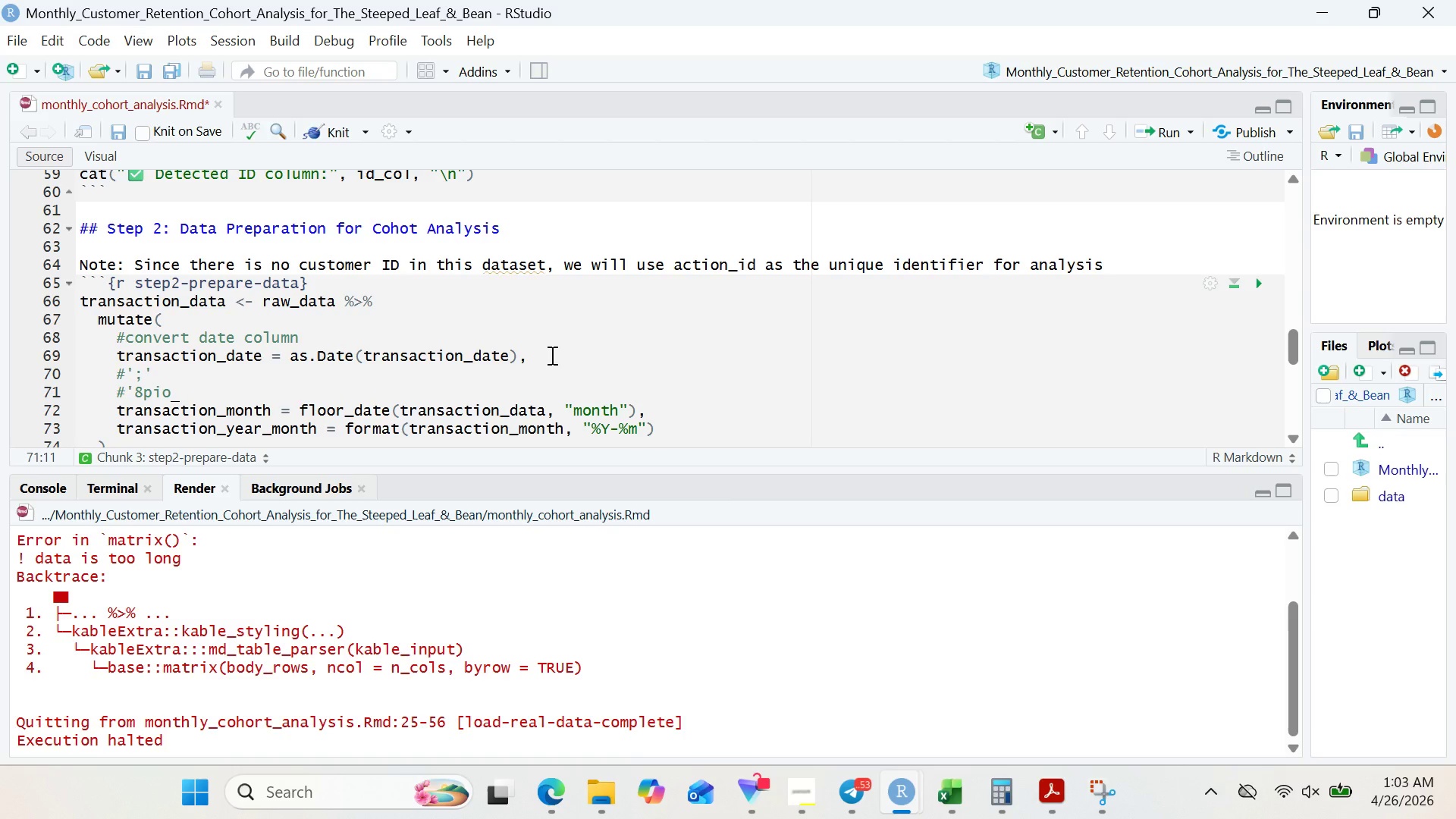 
key(Quote)
 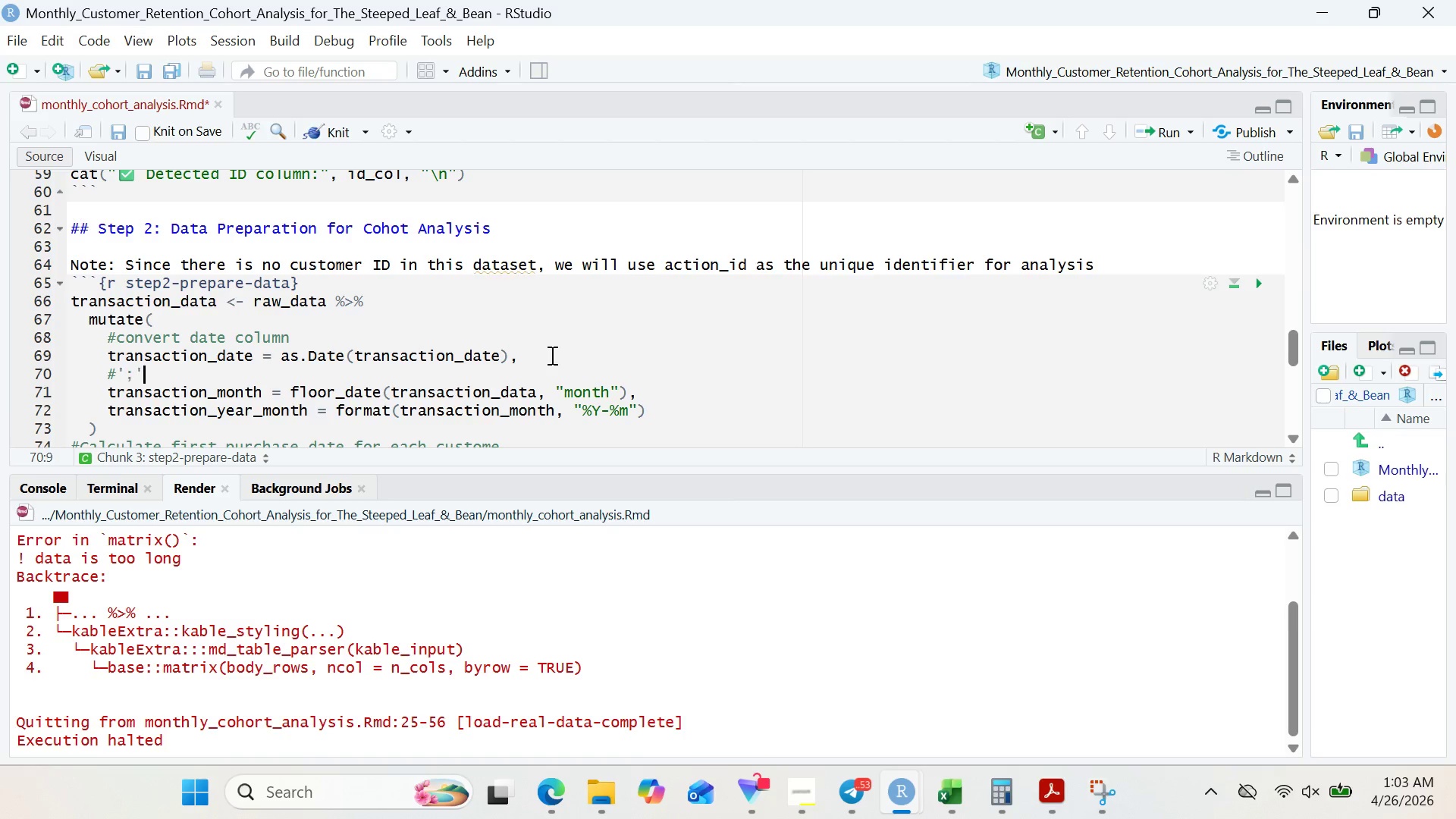 
key(Quote)
 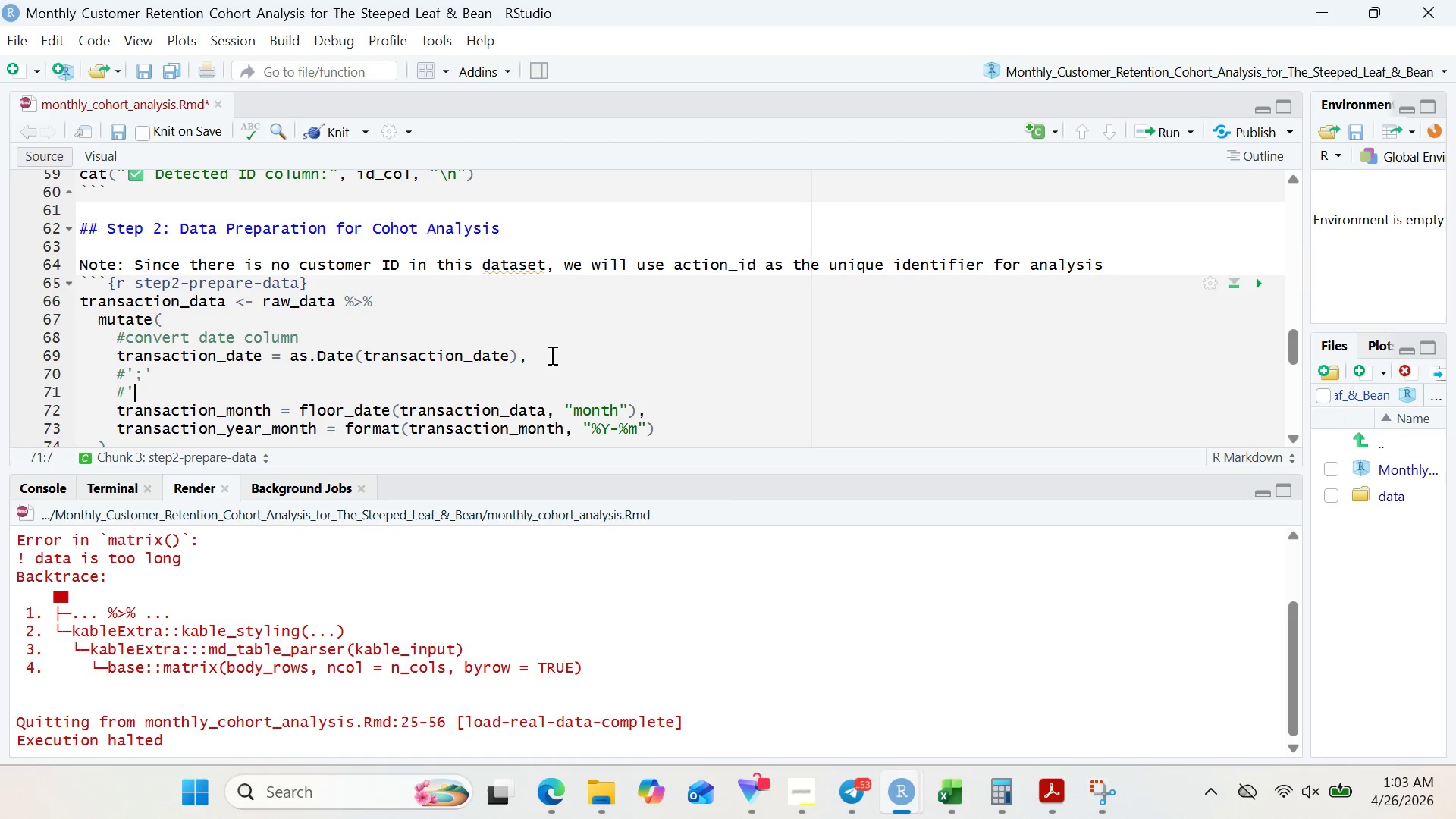 
key(Enter)
 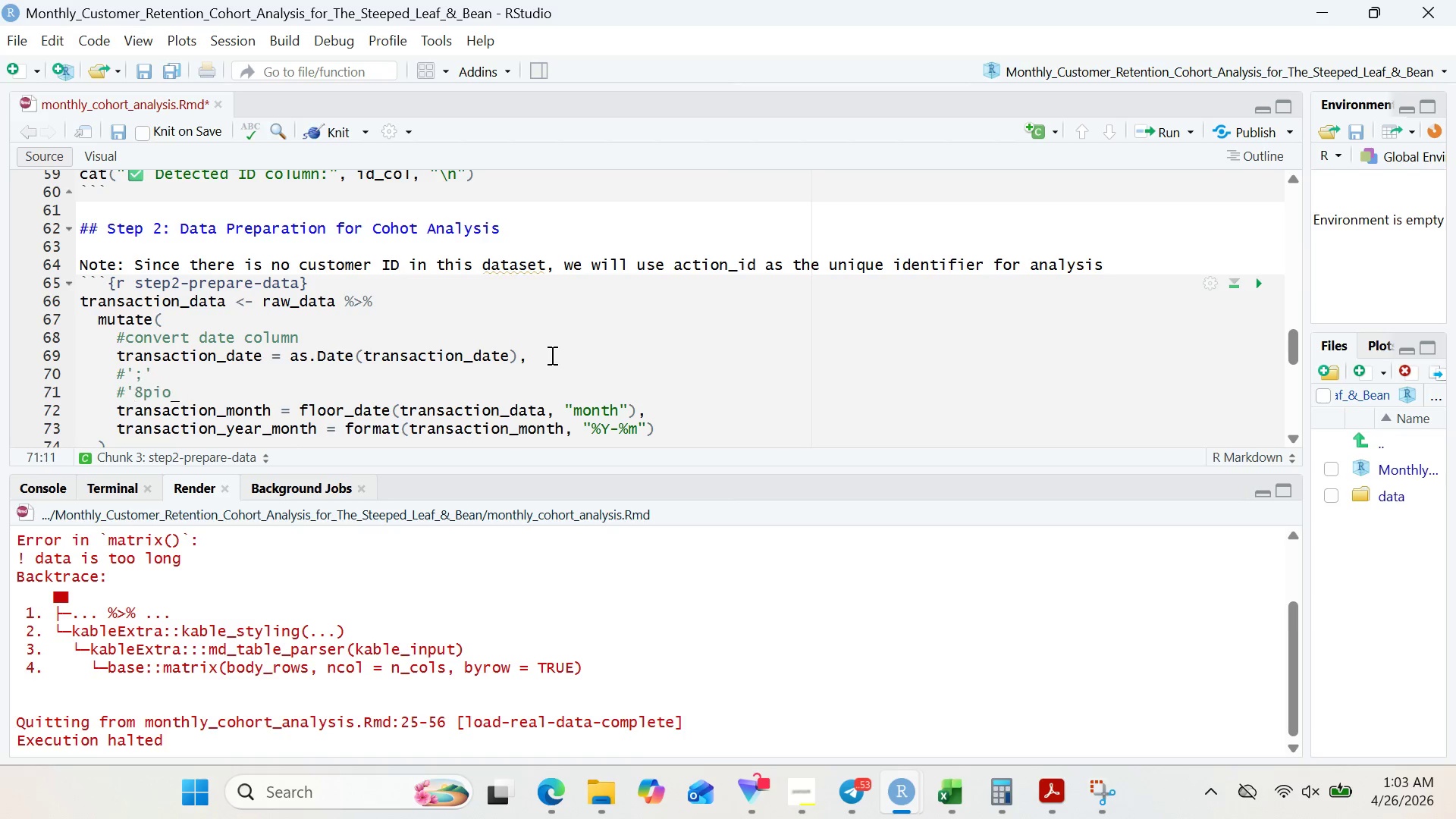 
type(8p[Insert]oi)
 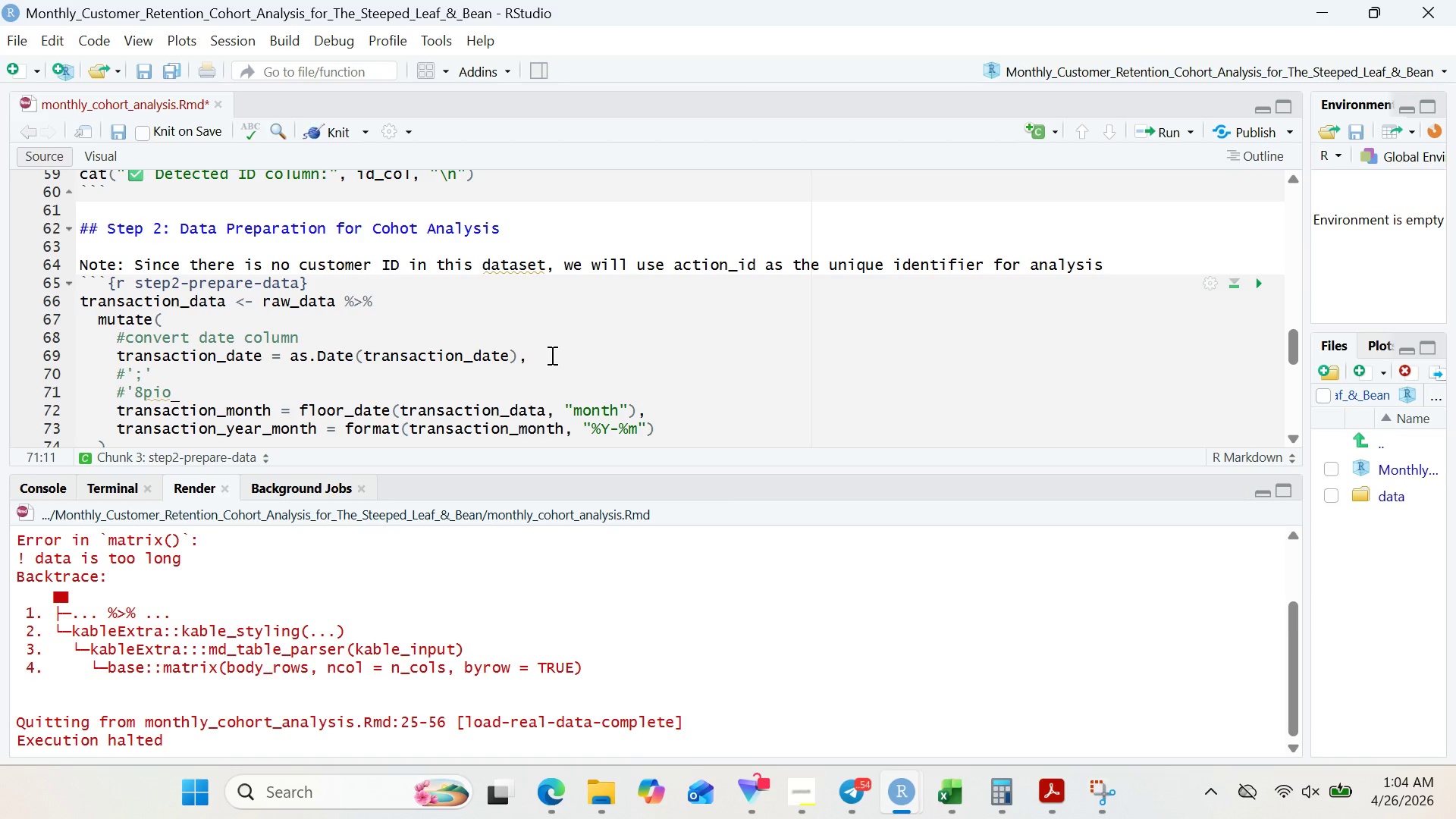 
wait(18.44)
 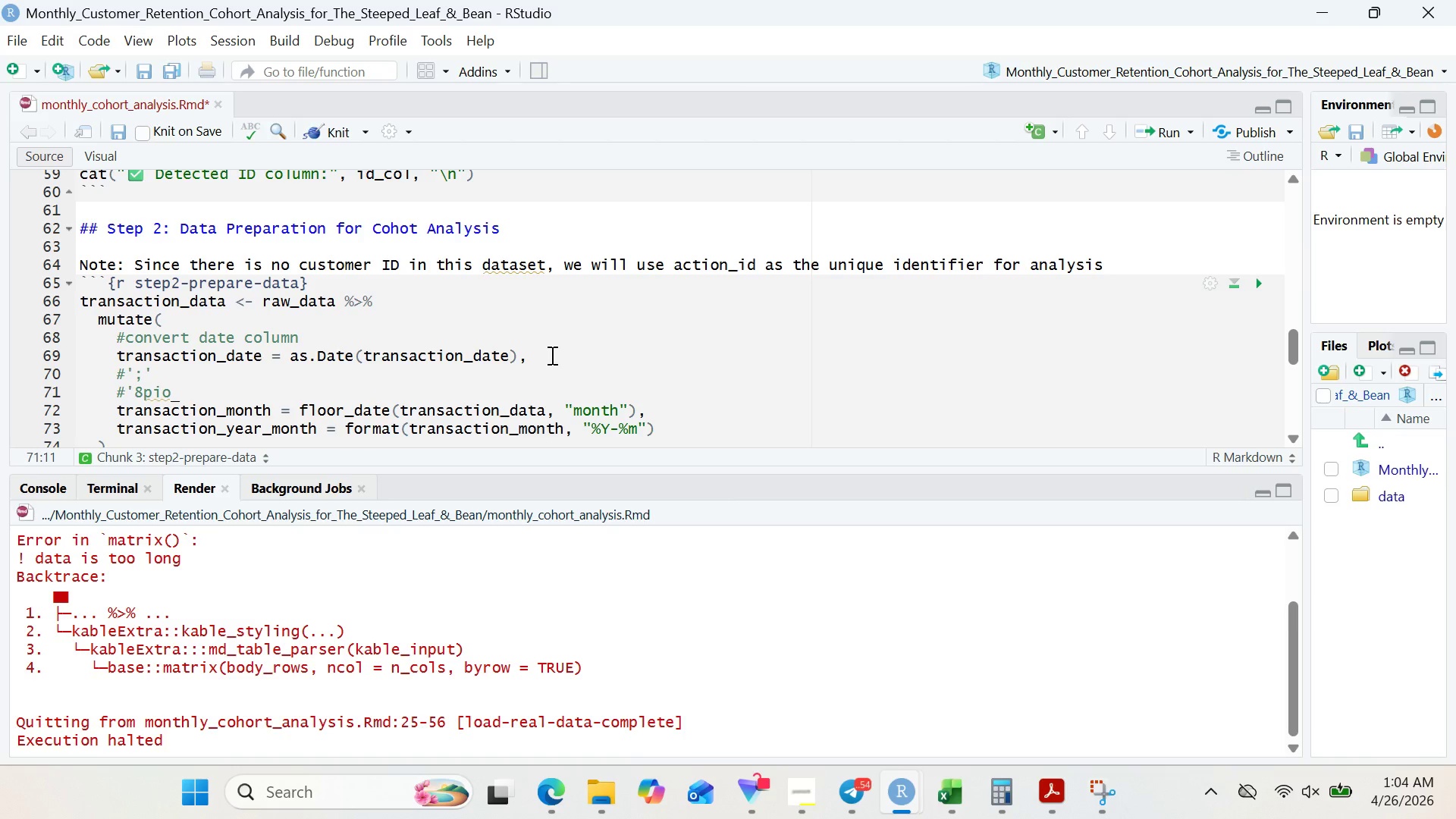 
left_click([187, 388])
 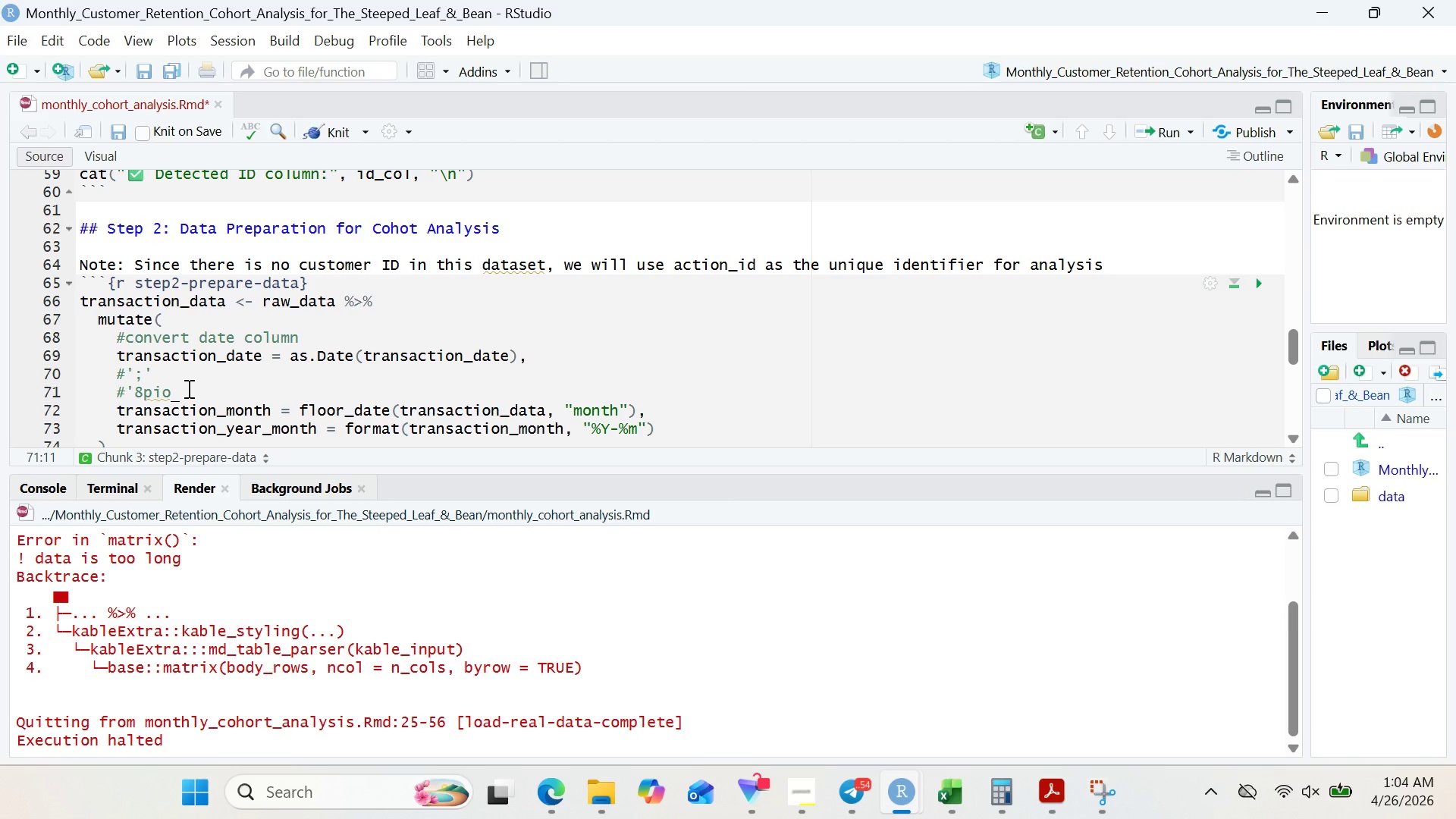 
key(Backspace)
key(Backspace)
key(Backspace)
key(Backspace)
key(Backspace)
key(Backspace)
key(Backspace)
key(Backspace)
key(Backspace)
key(Backspace)
key(Backspace)
key(Backspace)
type(Create customer ID from action_id (sinc)
 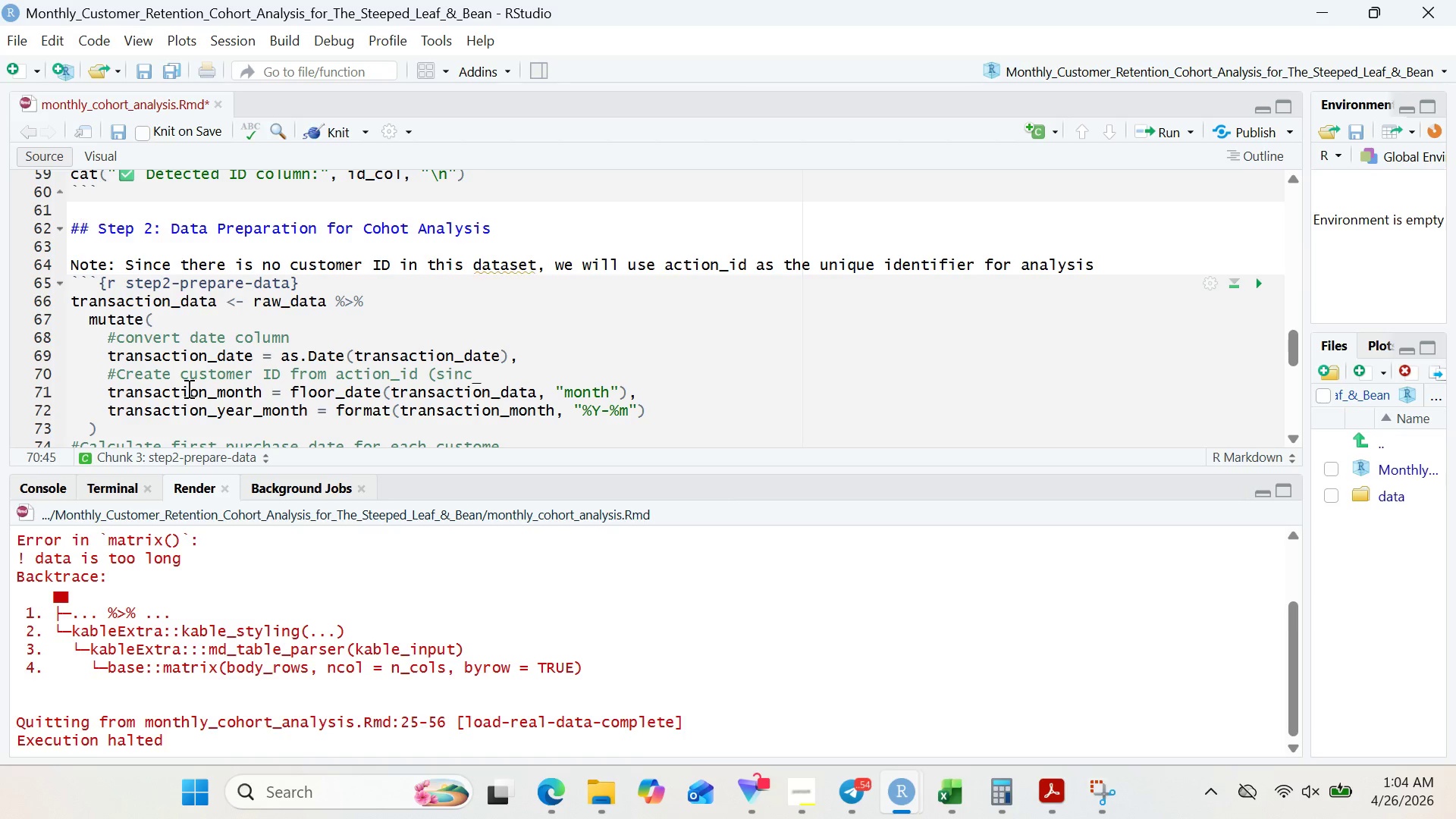 
wait(65.94)
 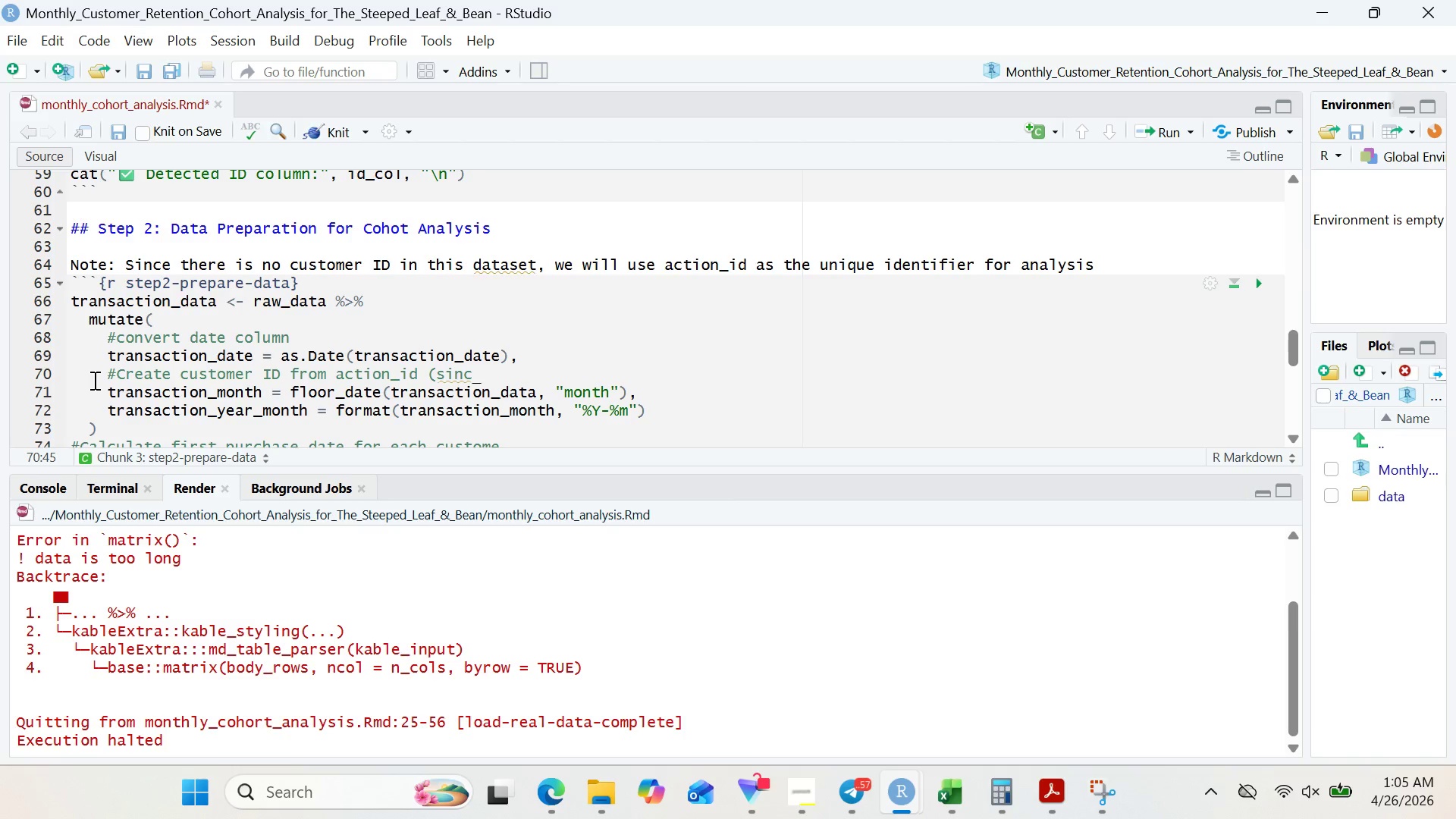 
left_click([480, 376])
 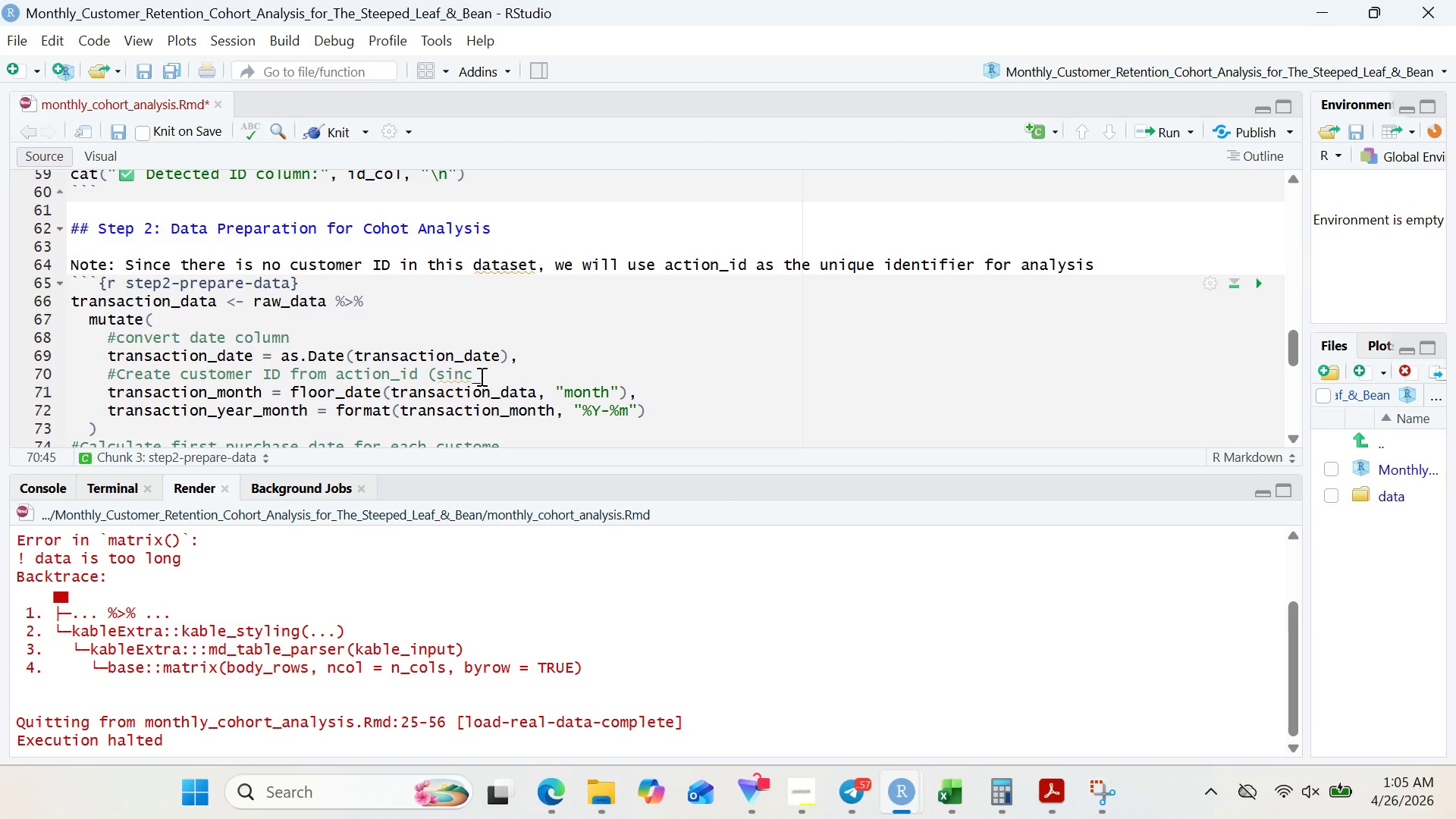 
left_click([480, 376])
 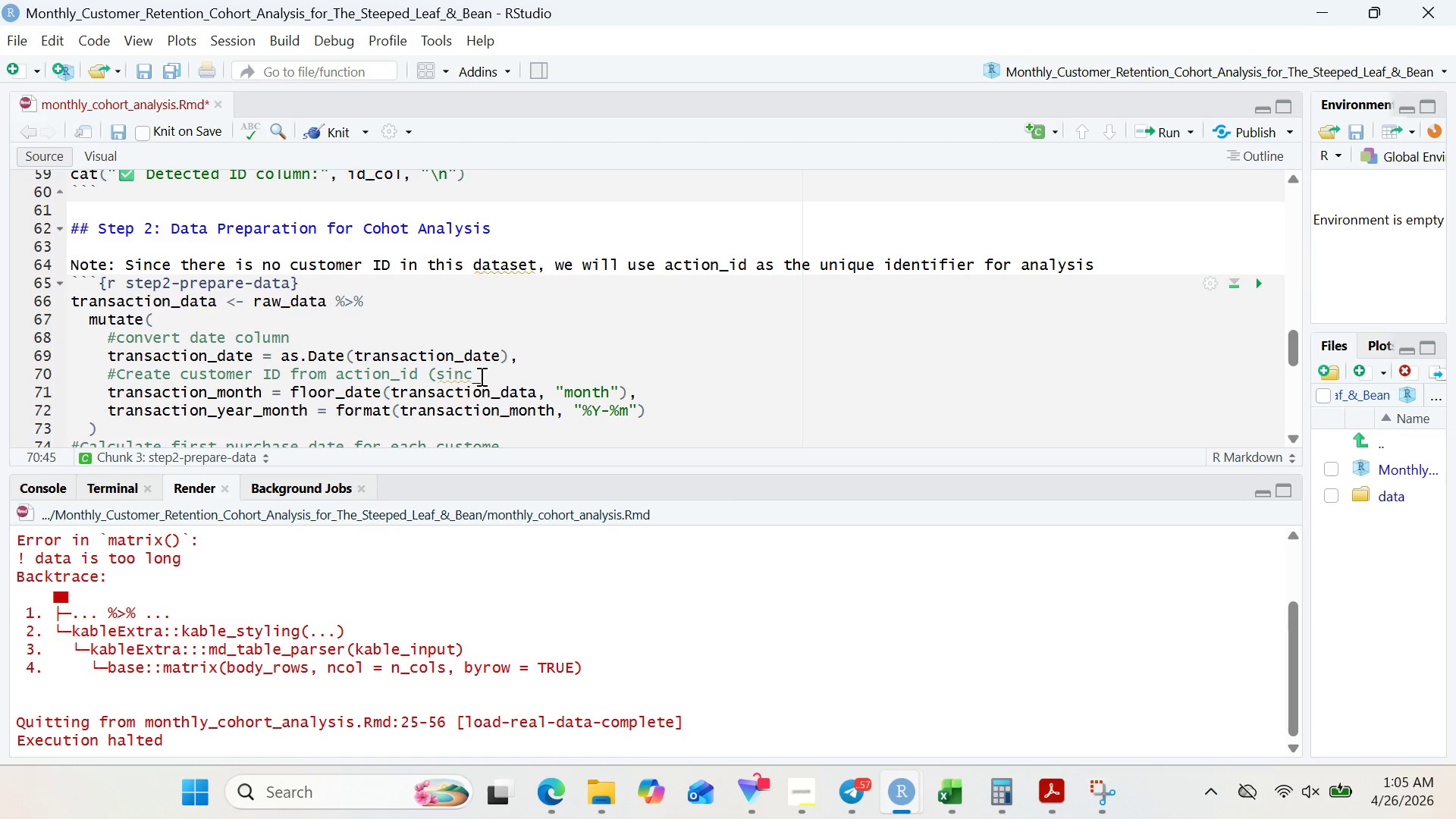 
key(Backspace)
type(ce no customer_id exists)
 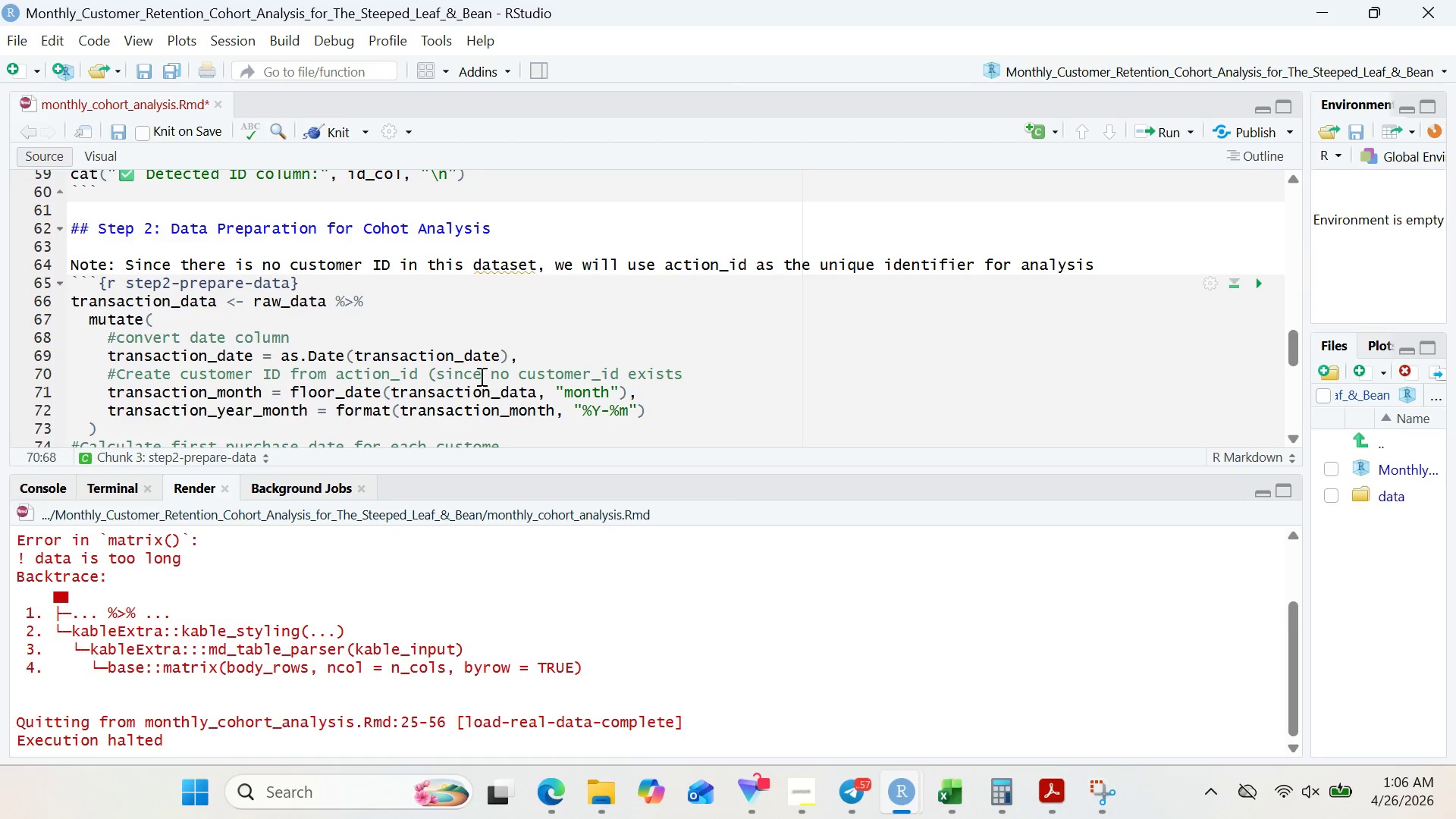 
wait(5.06)
 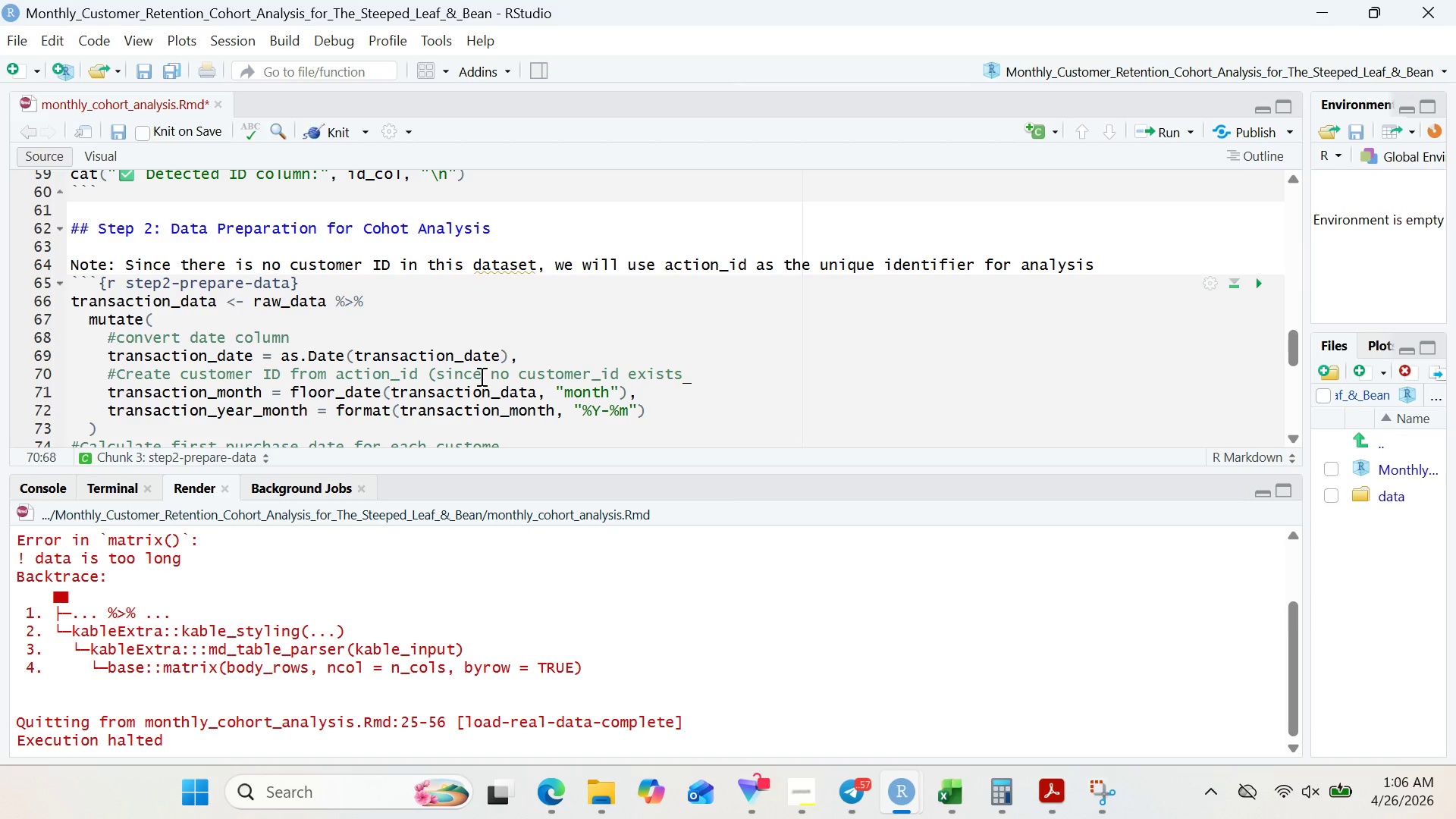 
key(Shift+0)
 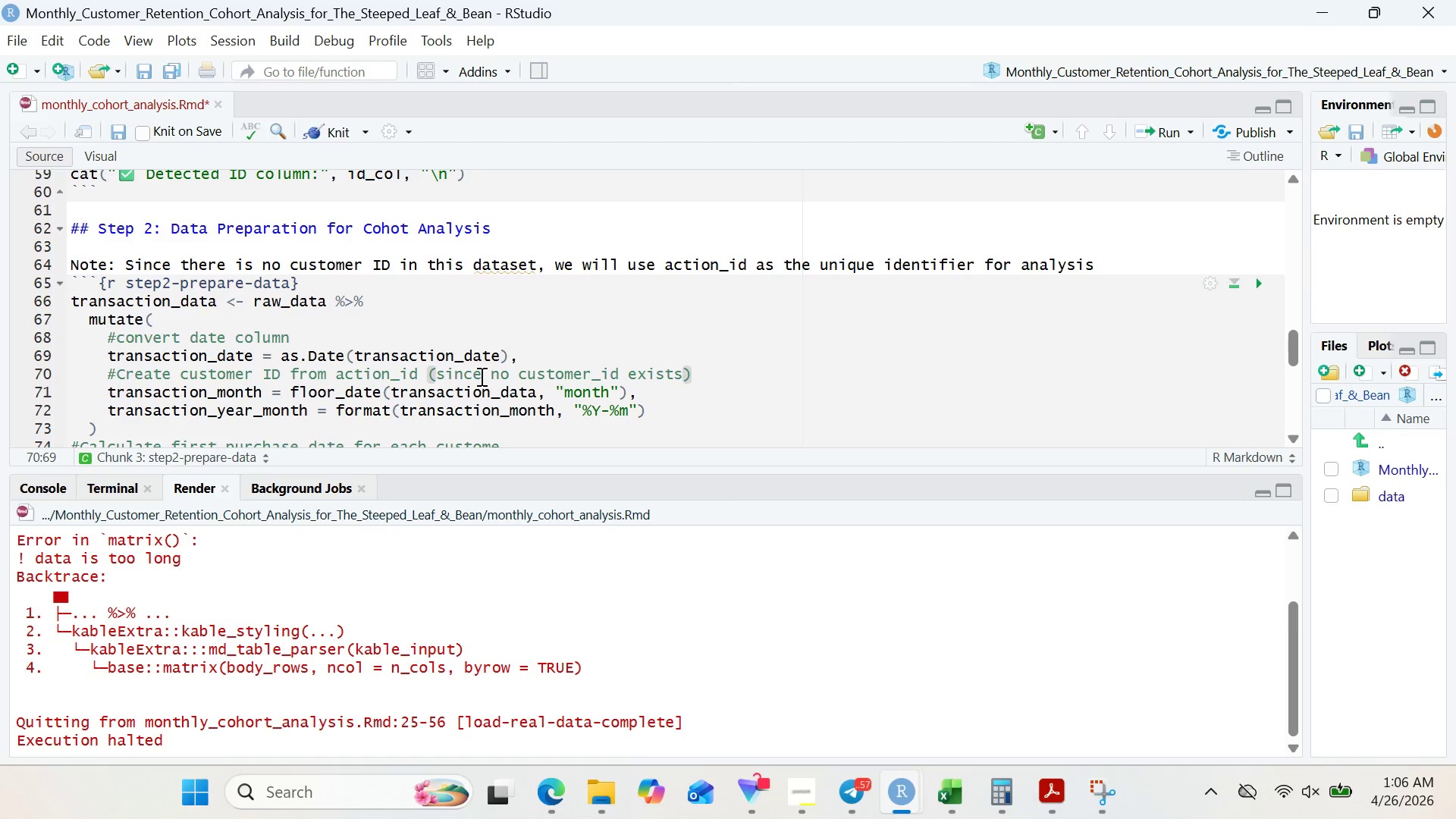 
key(Insert)
 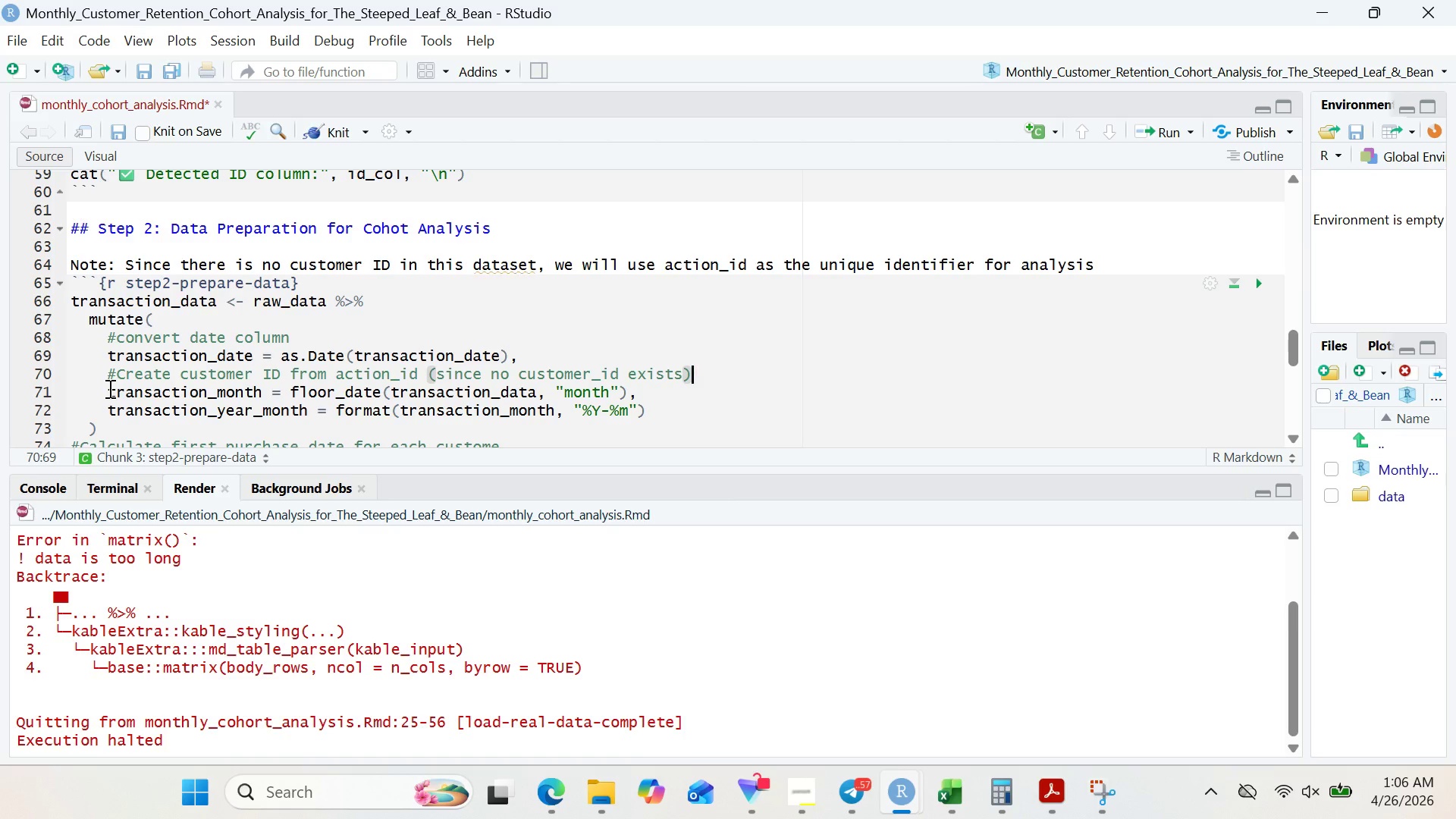 
wait(16.97)
 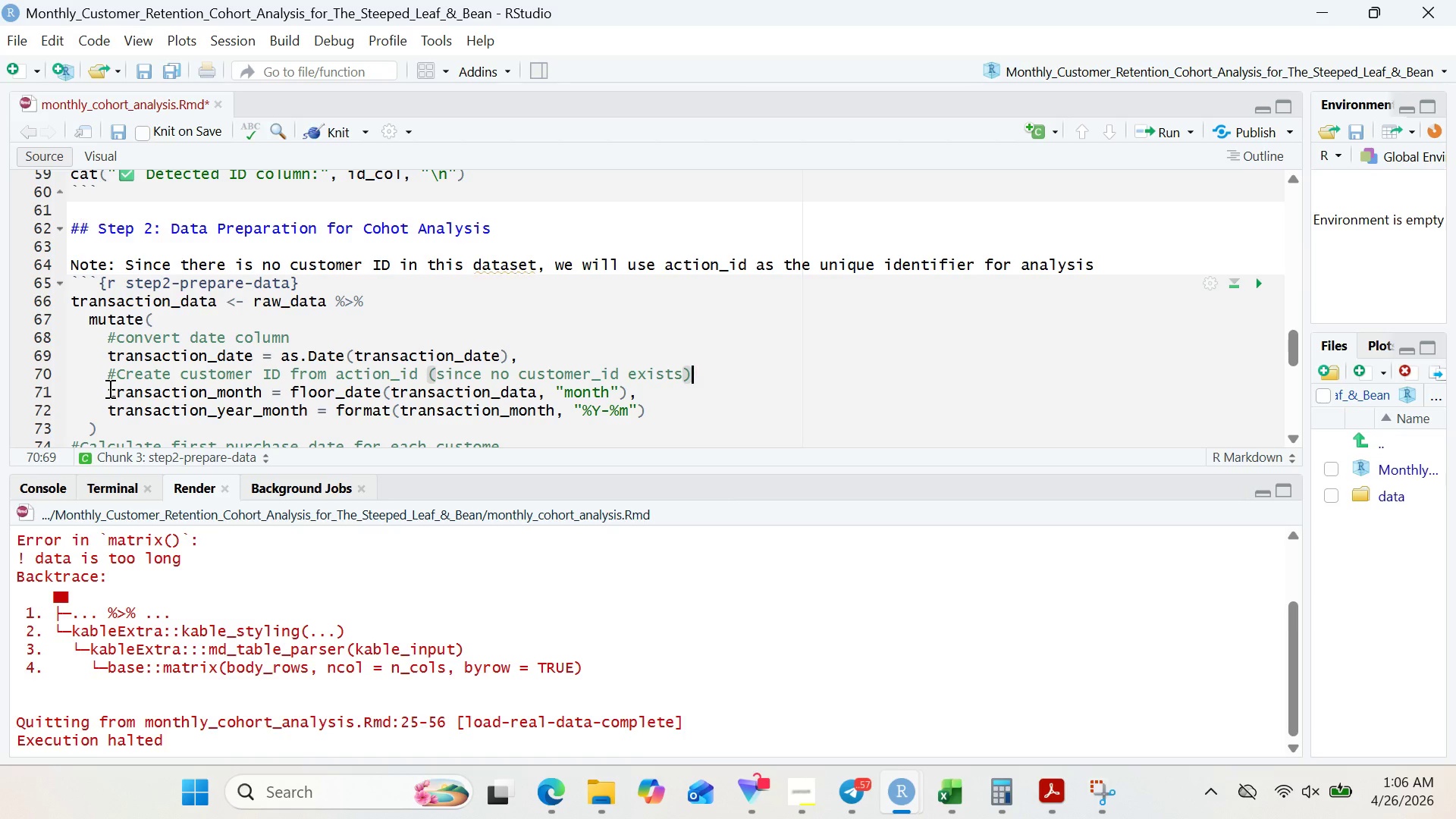 
left_click_drag(start_coordinate=[108, 388], to_coordinate=[649, 400])
 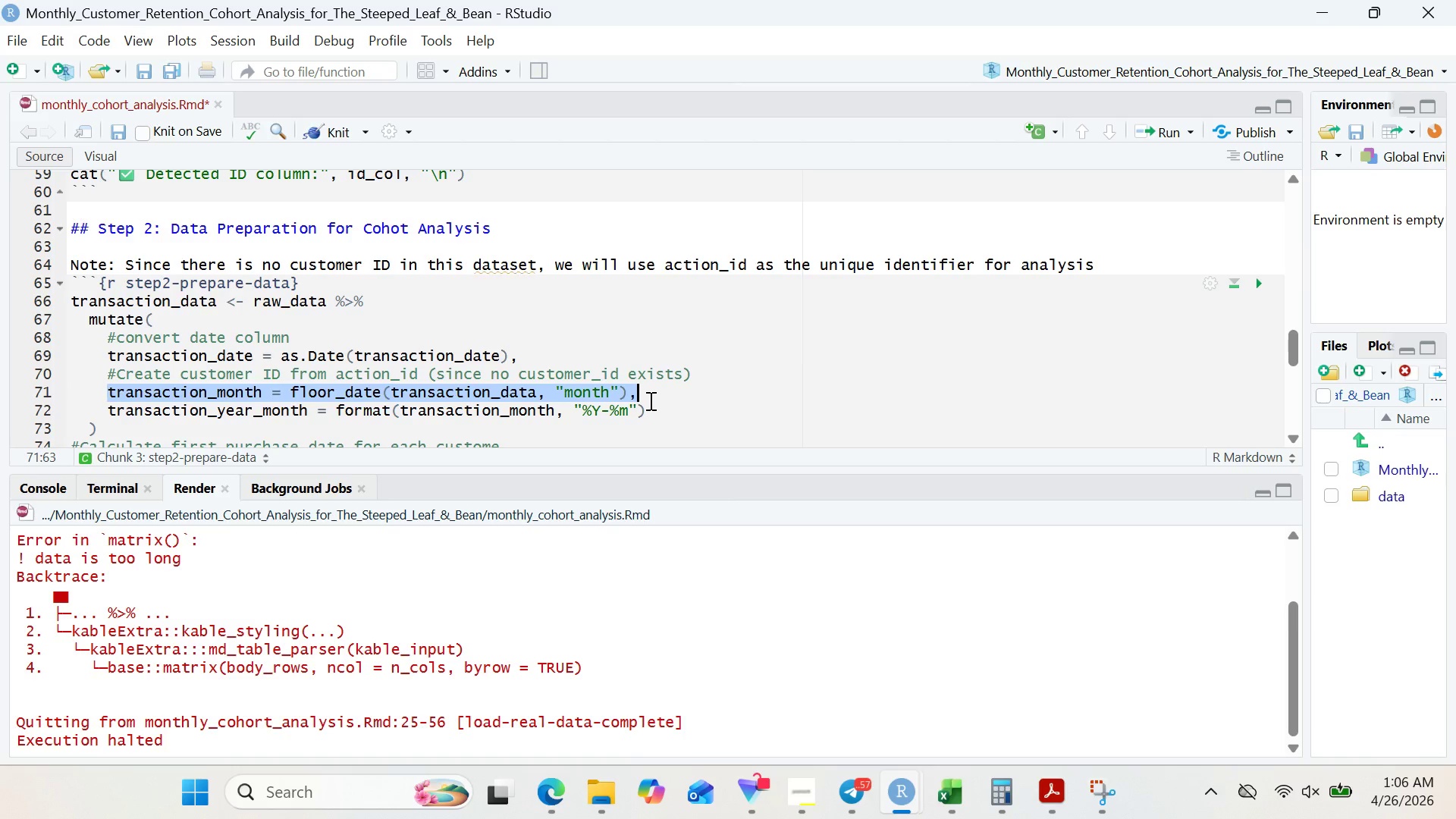 
key(Backspace)
type(customer_id = as.chara)
 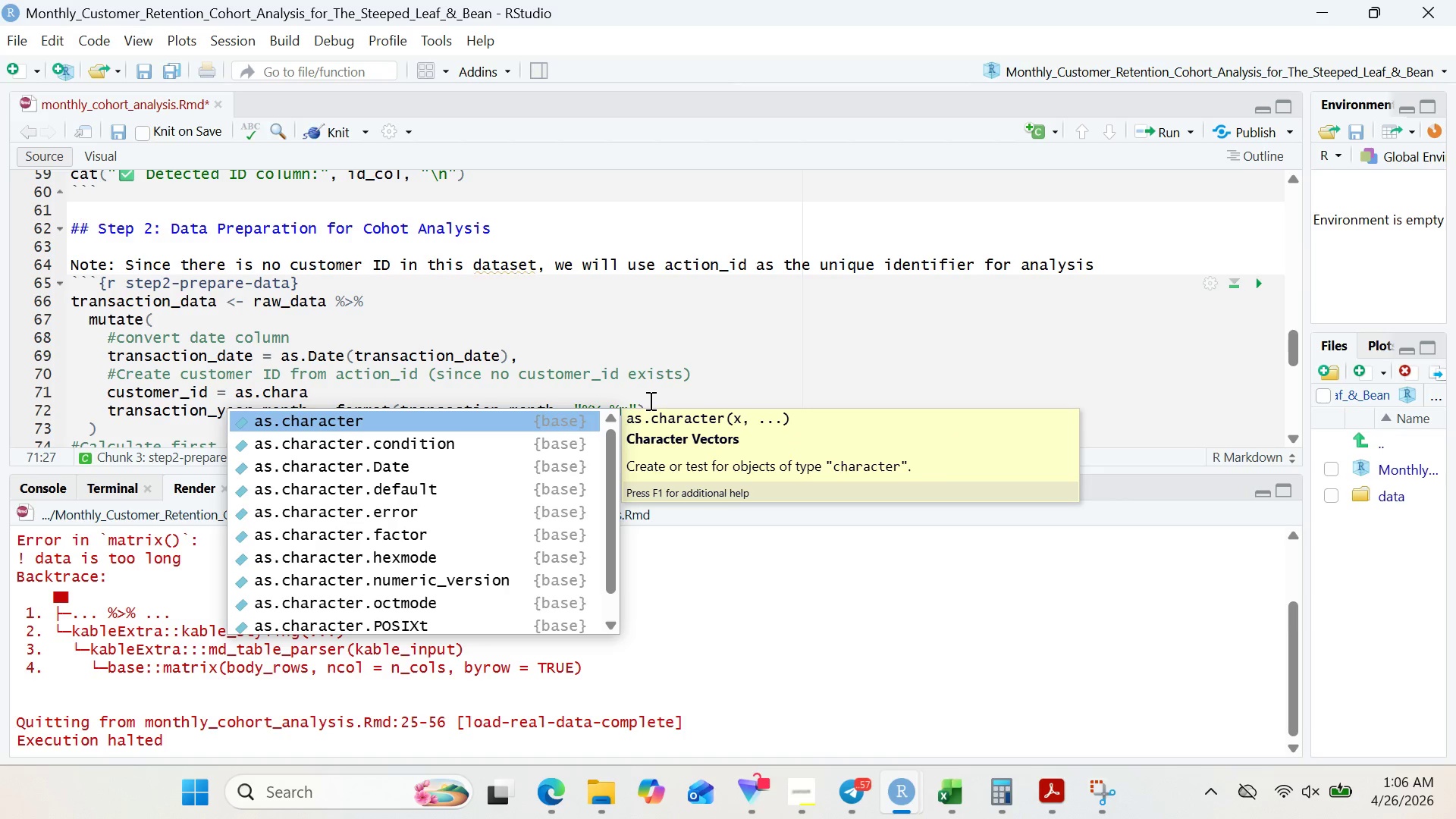 
key(Enter)
 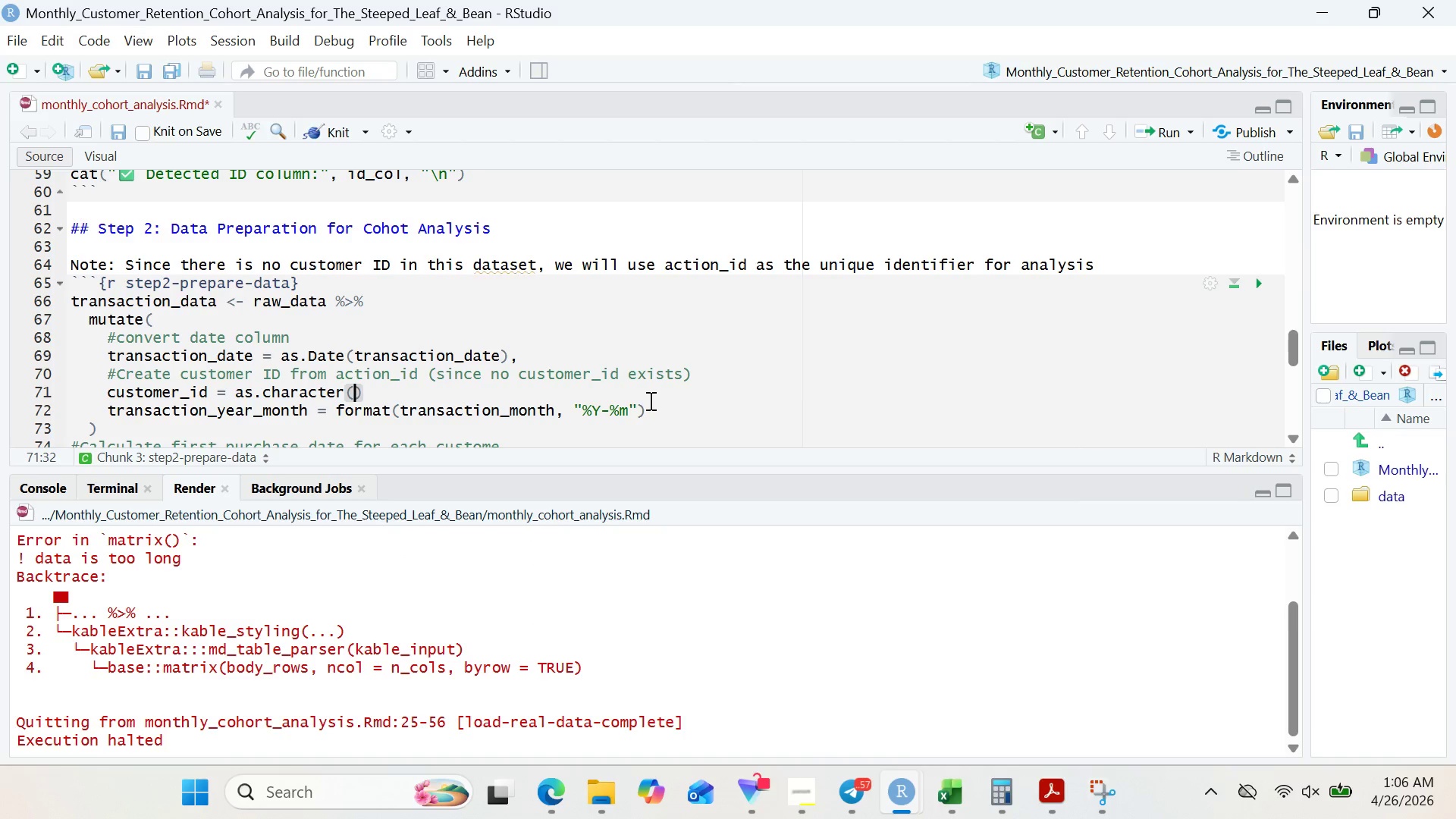 
type(action)
 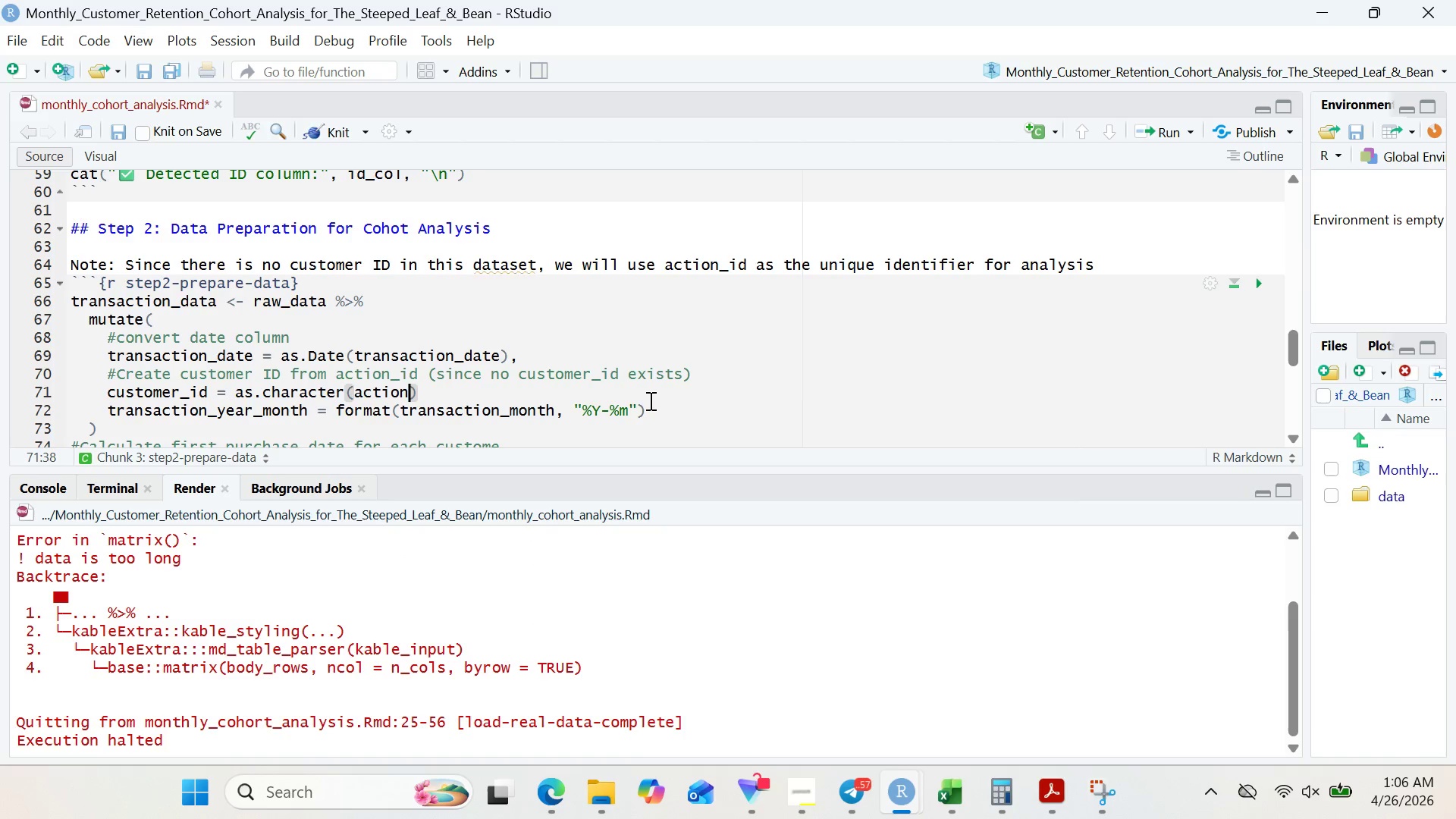 
type(_id)
 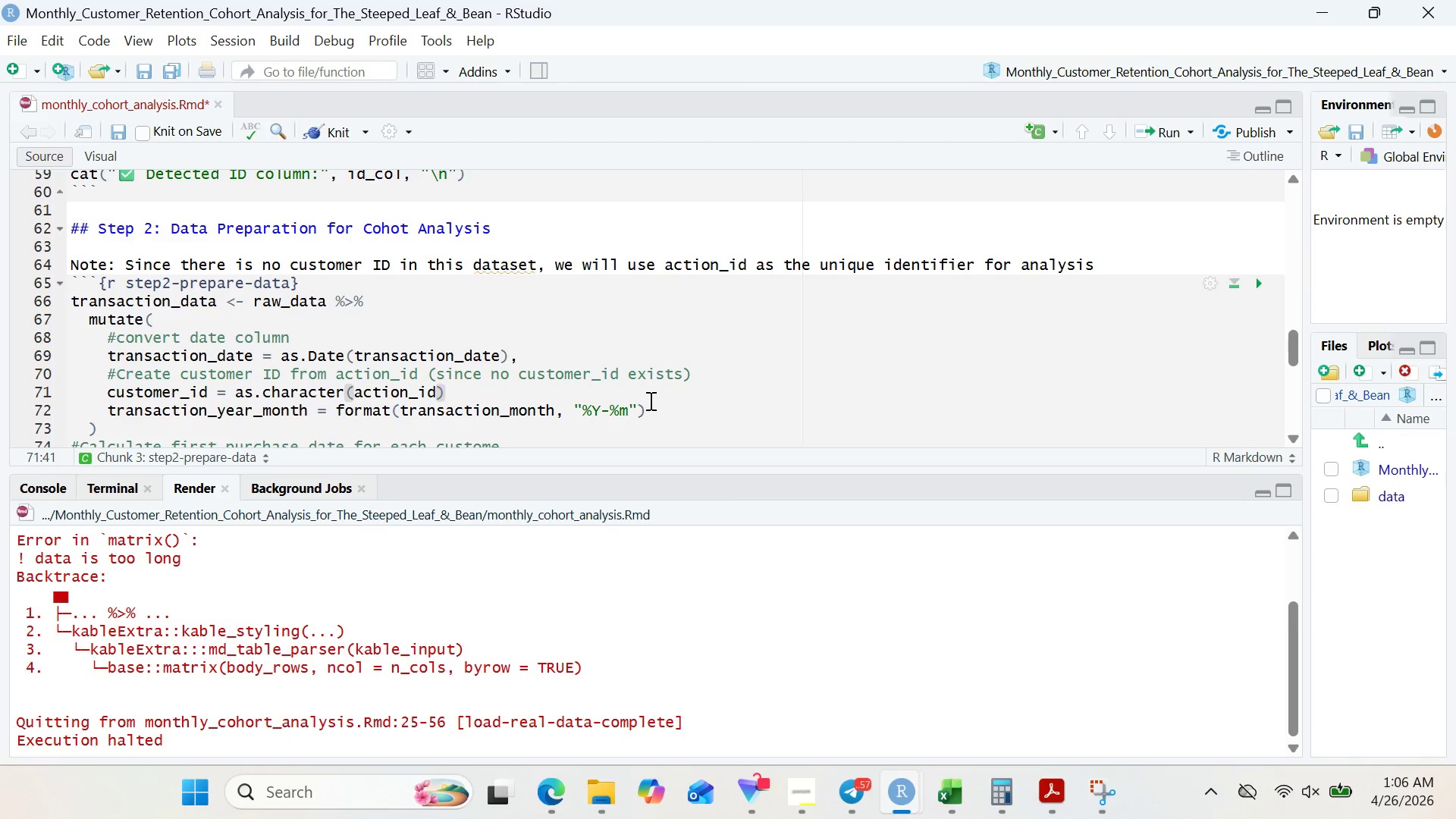 
key(ArrowRight)
 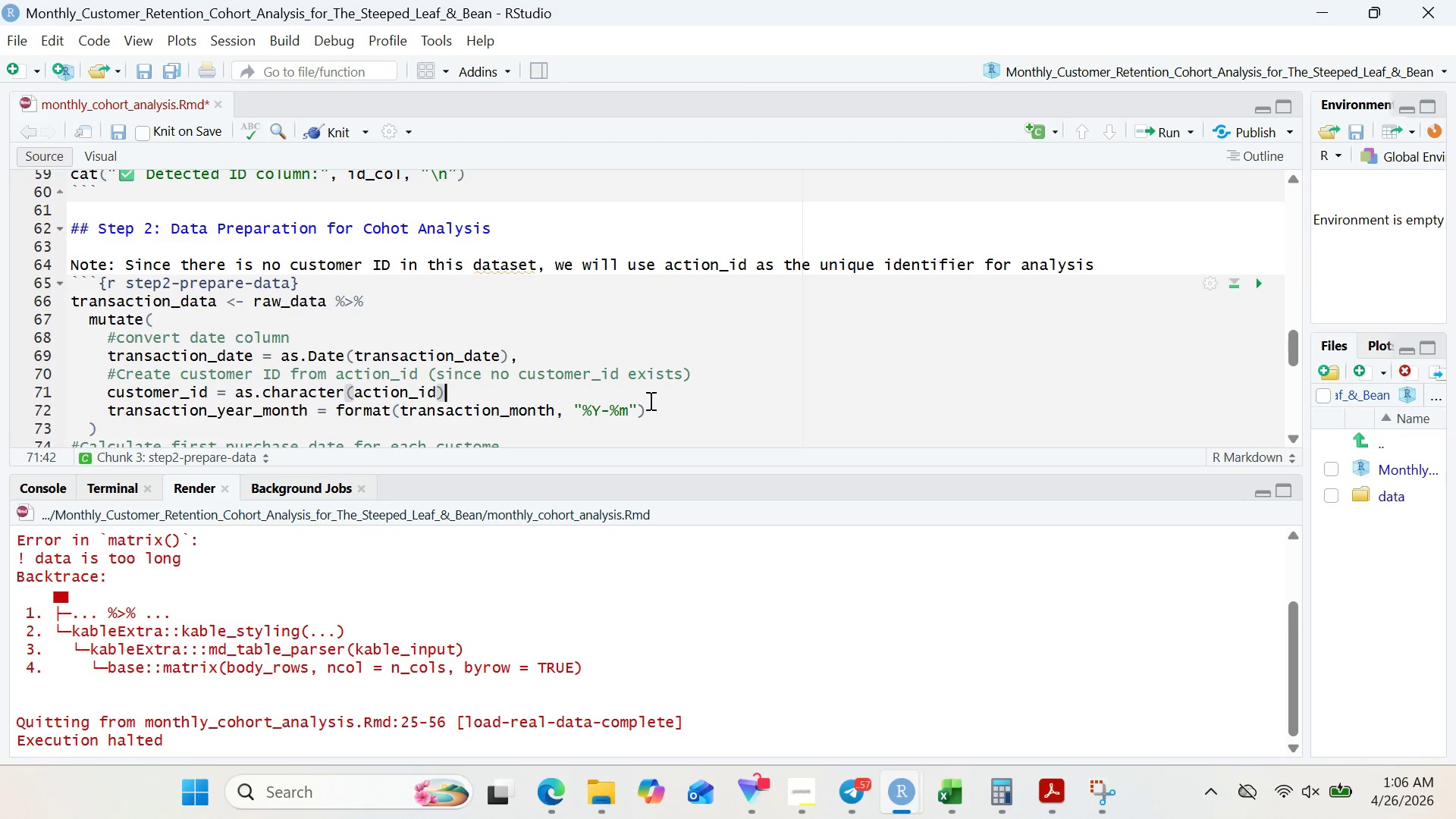 
key(Comma)
 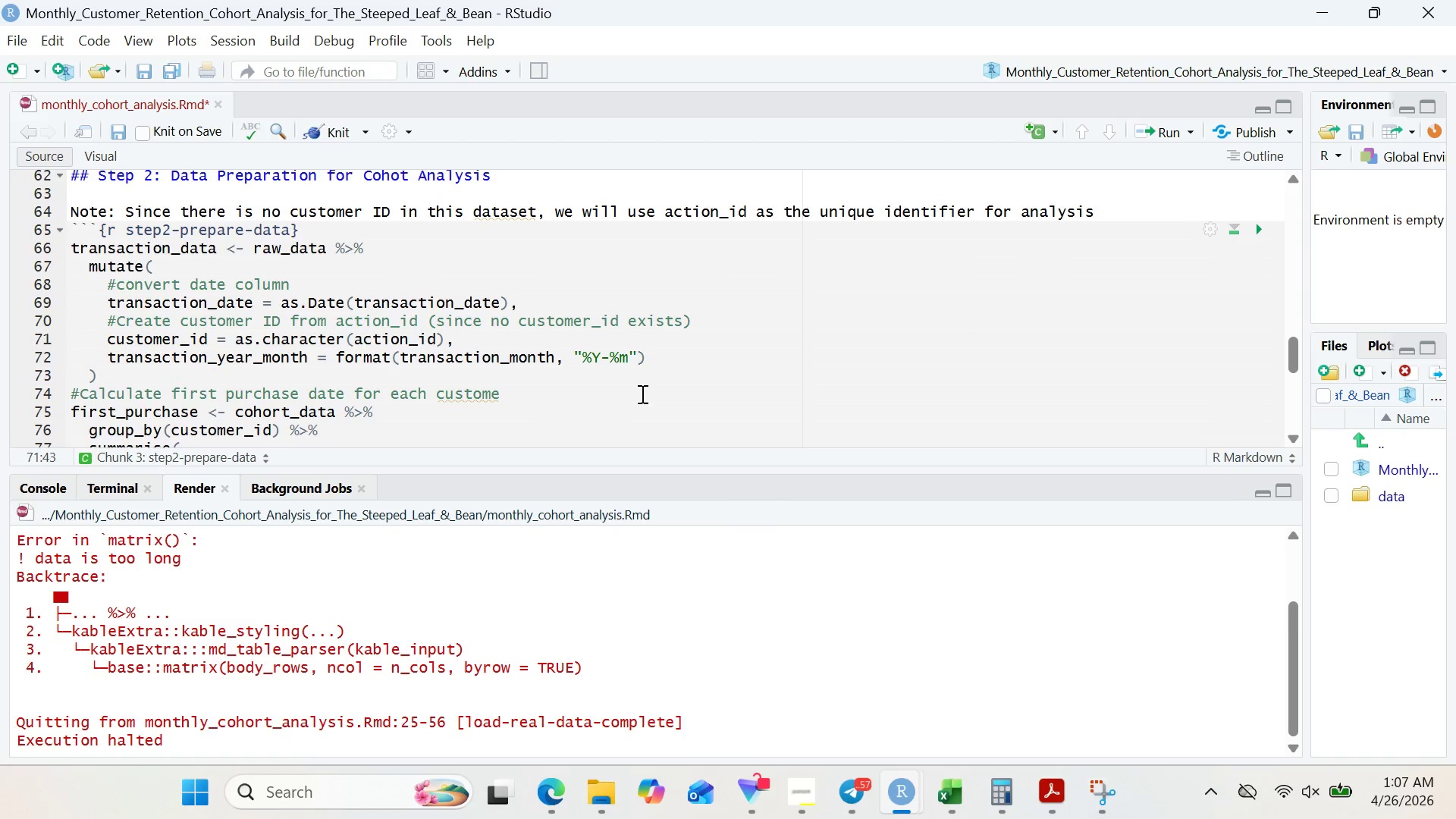 
key(Enter)
 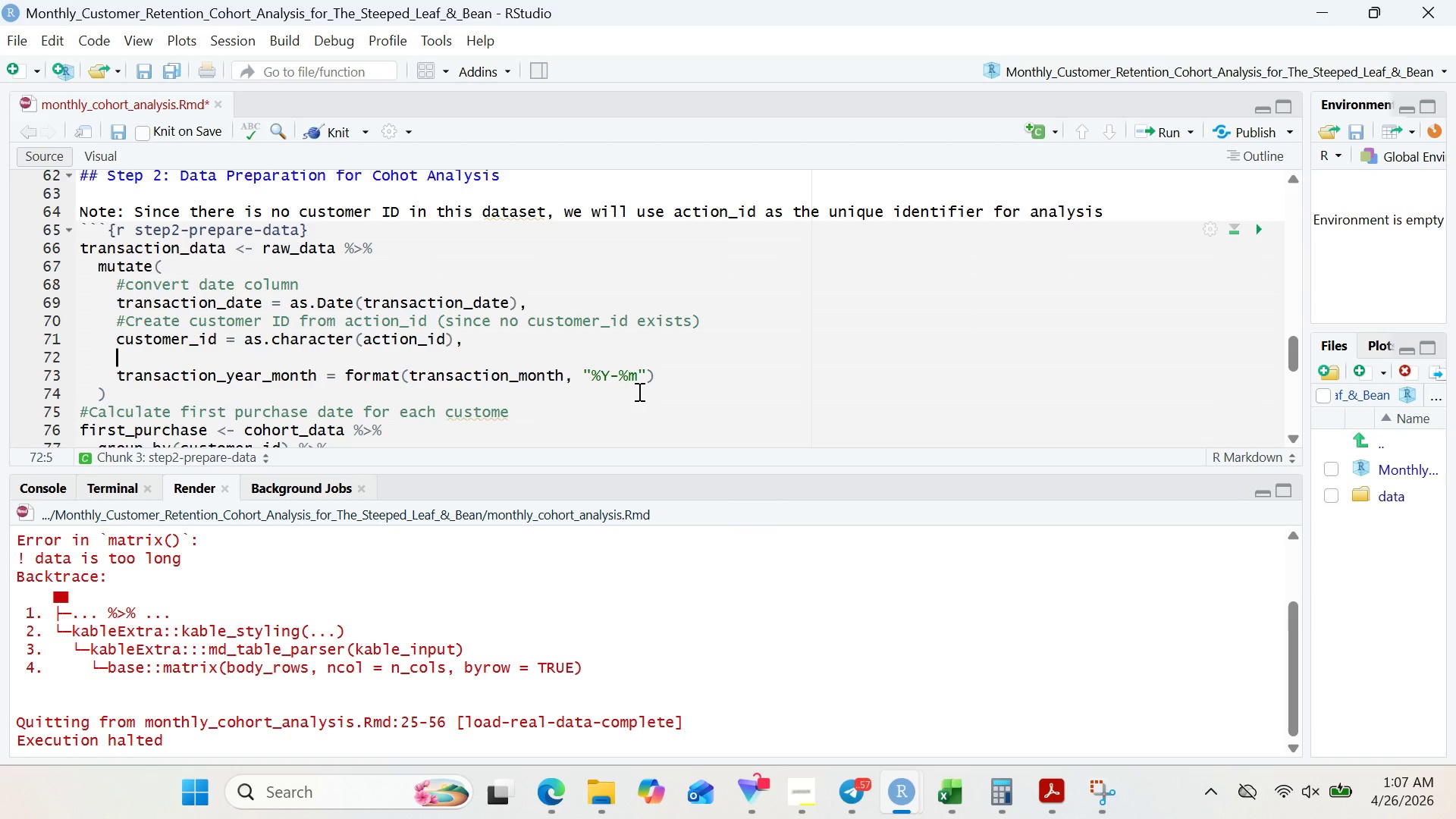 
type(#Extract revenue as nu)
 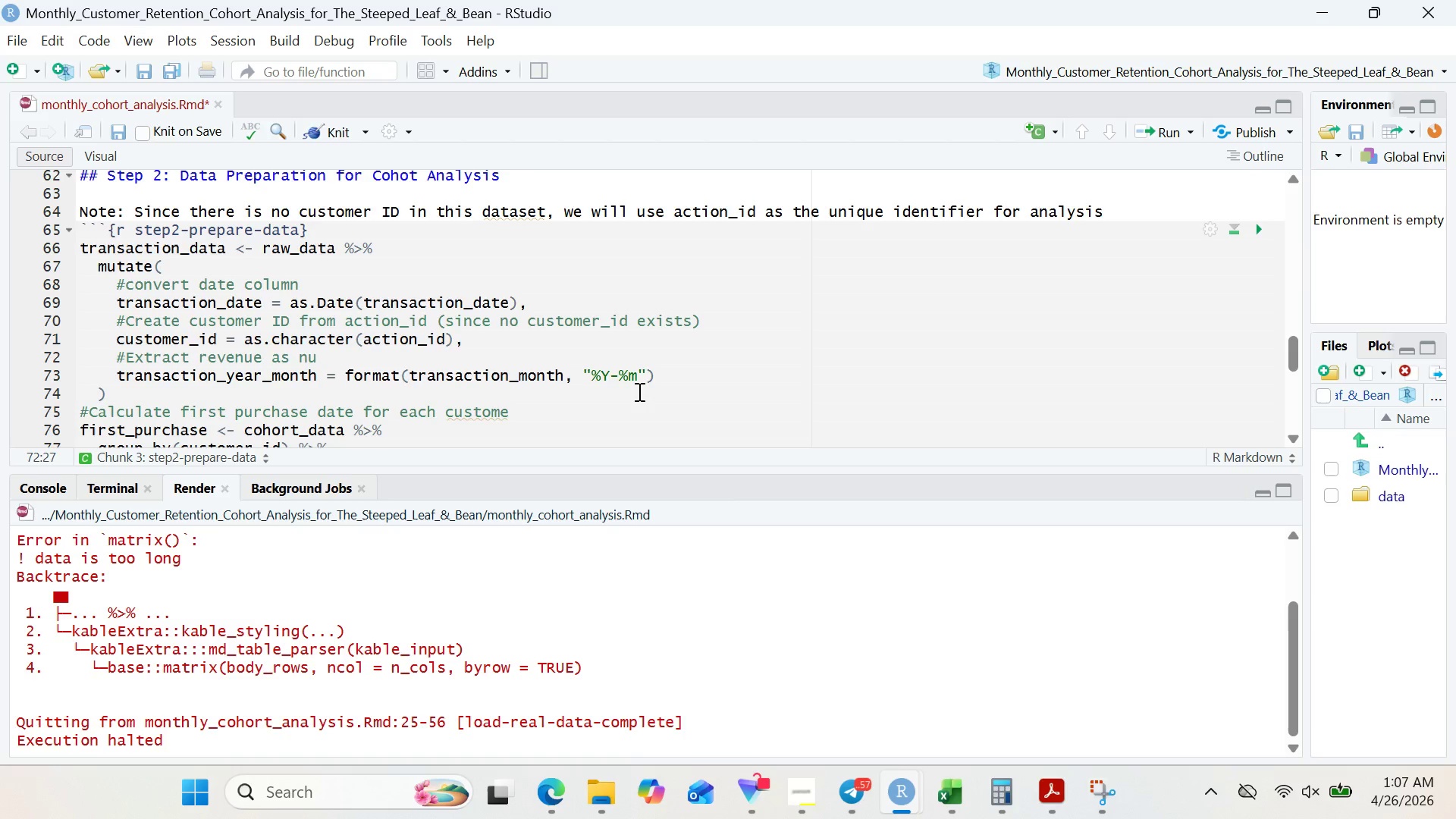 
type(meric ())
 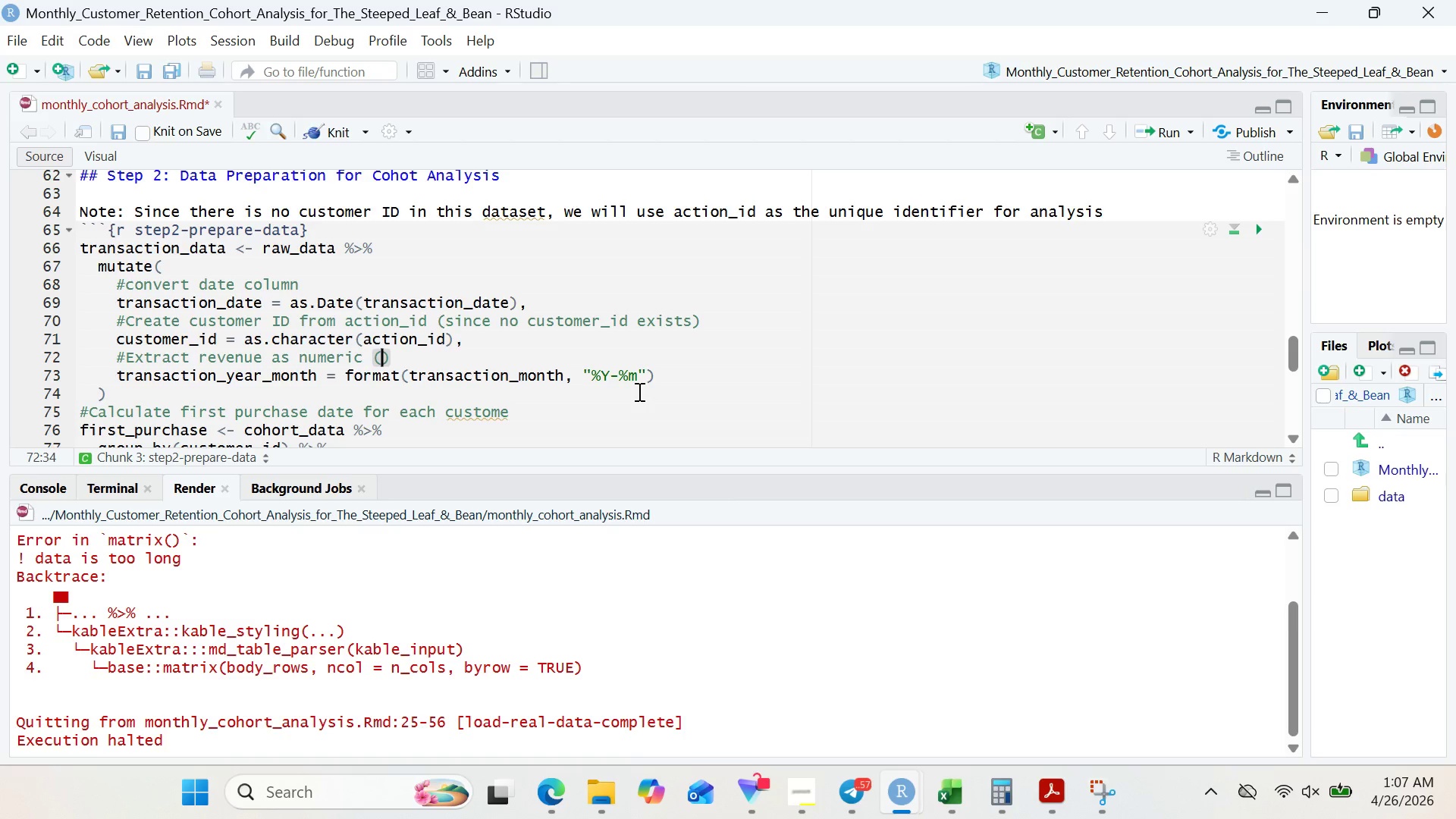 
 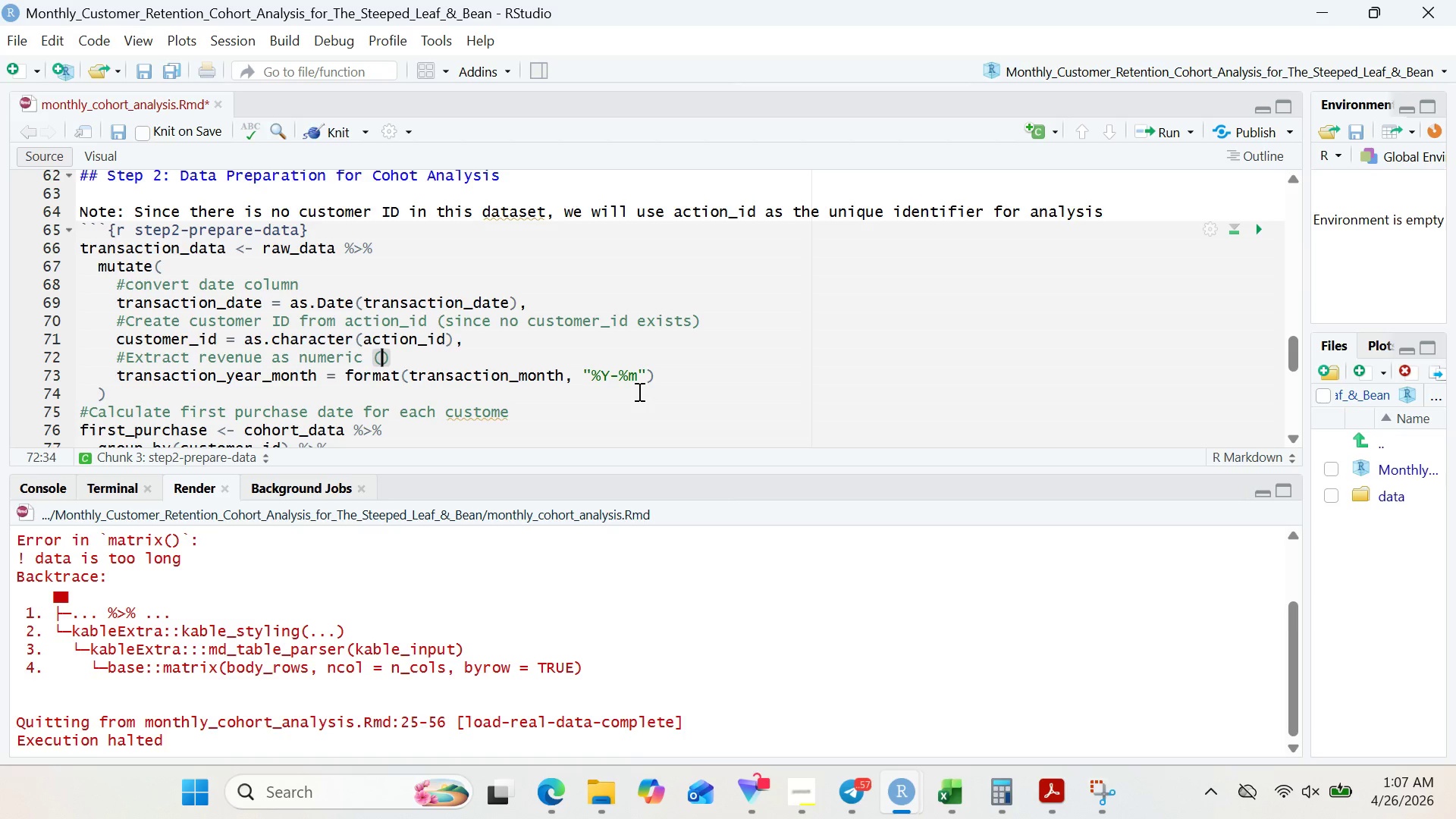 
key(ArrowLeft)
 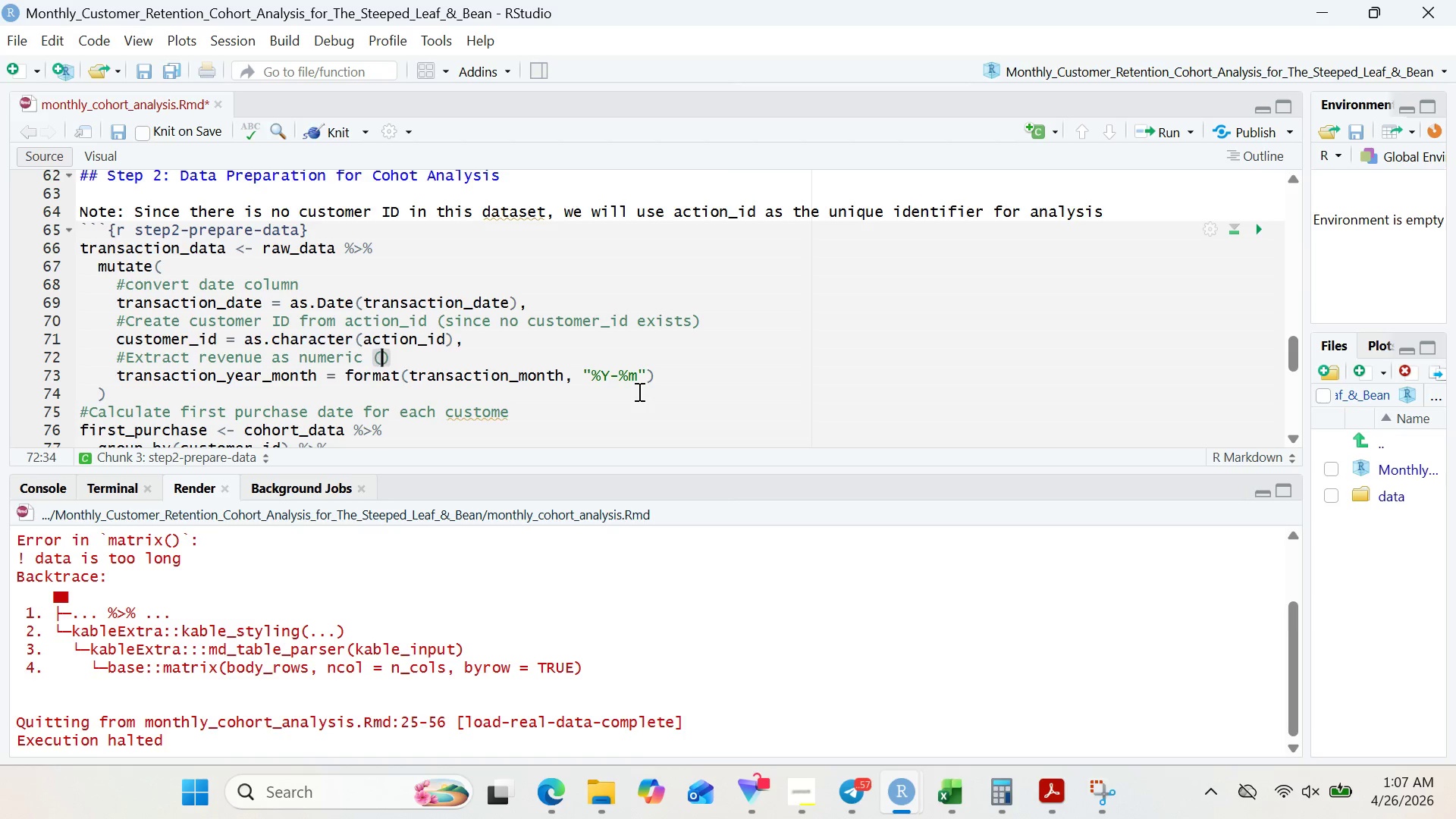 
type(remove $ sign)
 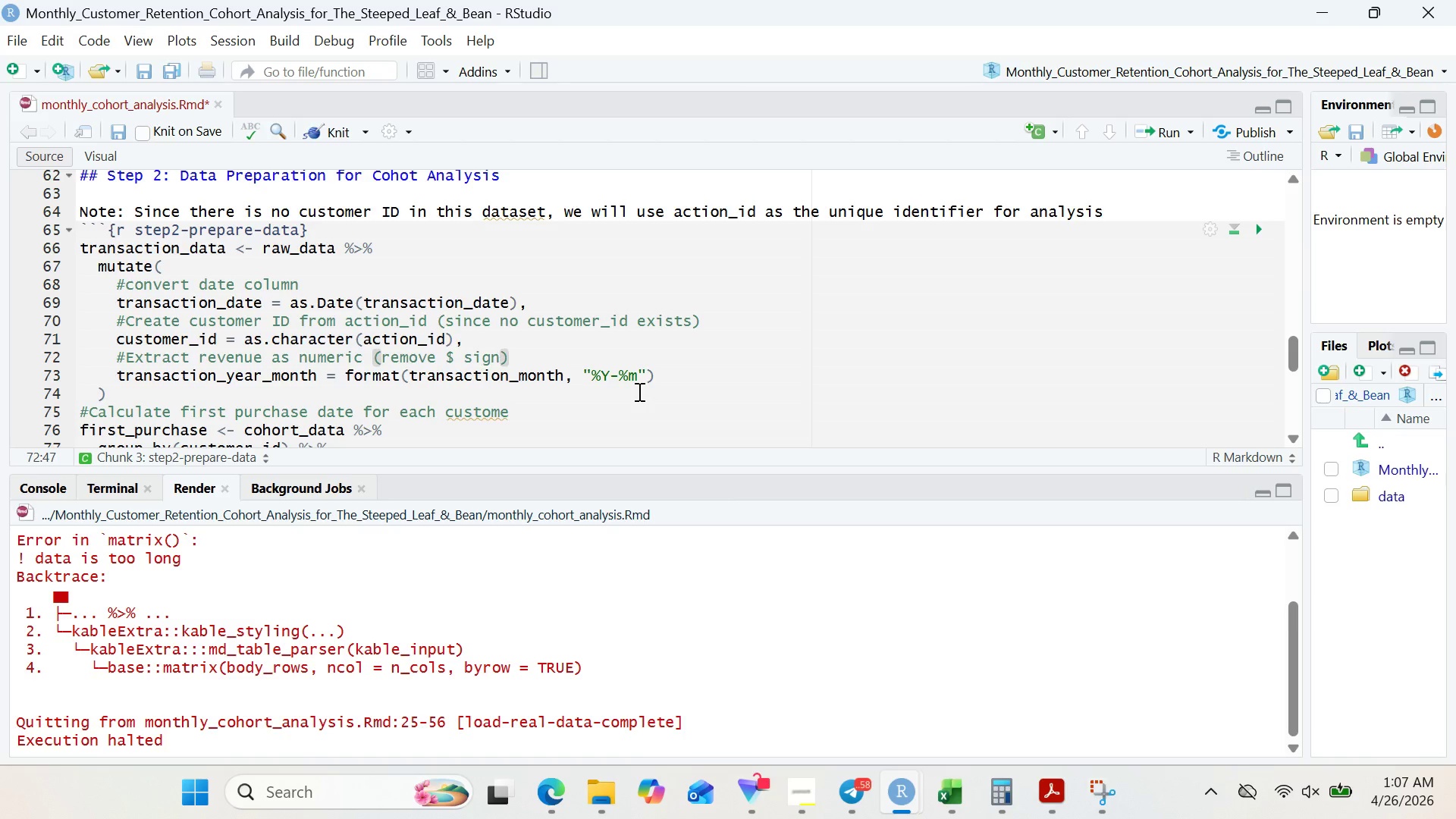 
key(ArrowRight)
 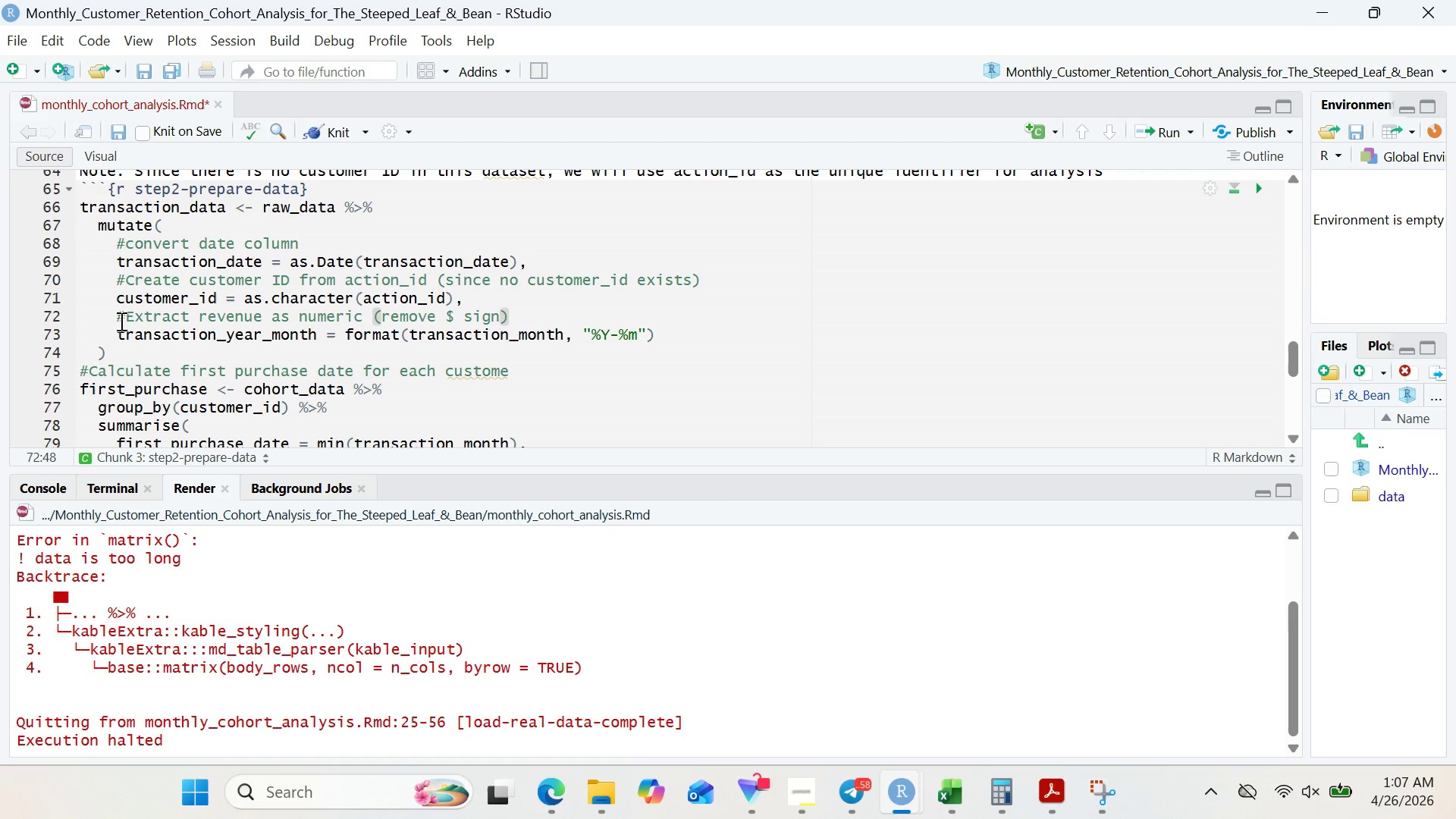 
wait(10.64)
 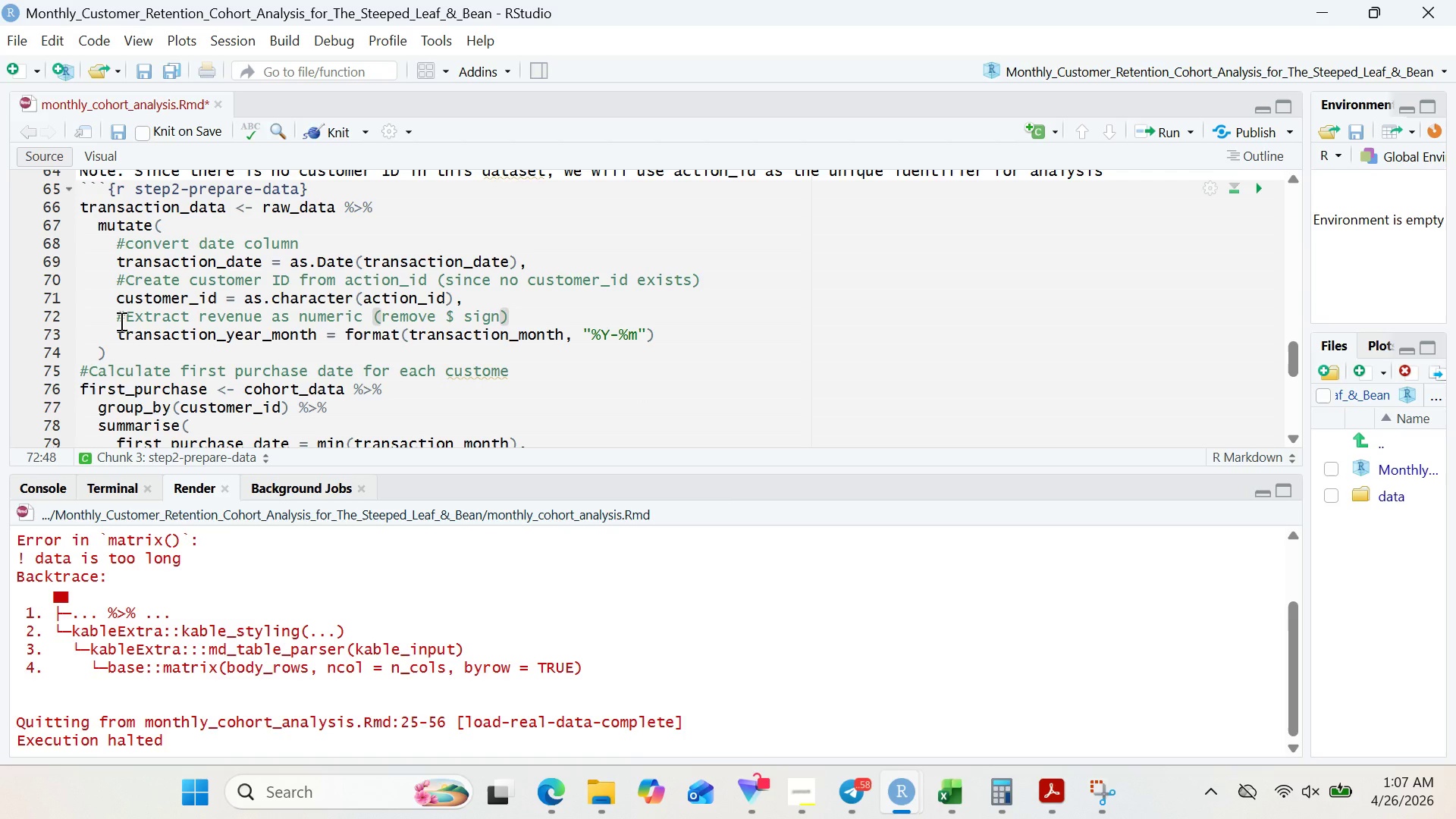 
left_click([111, 353])
 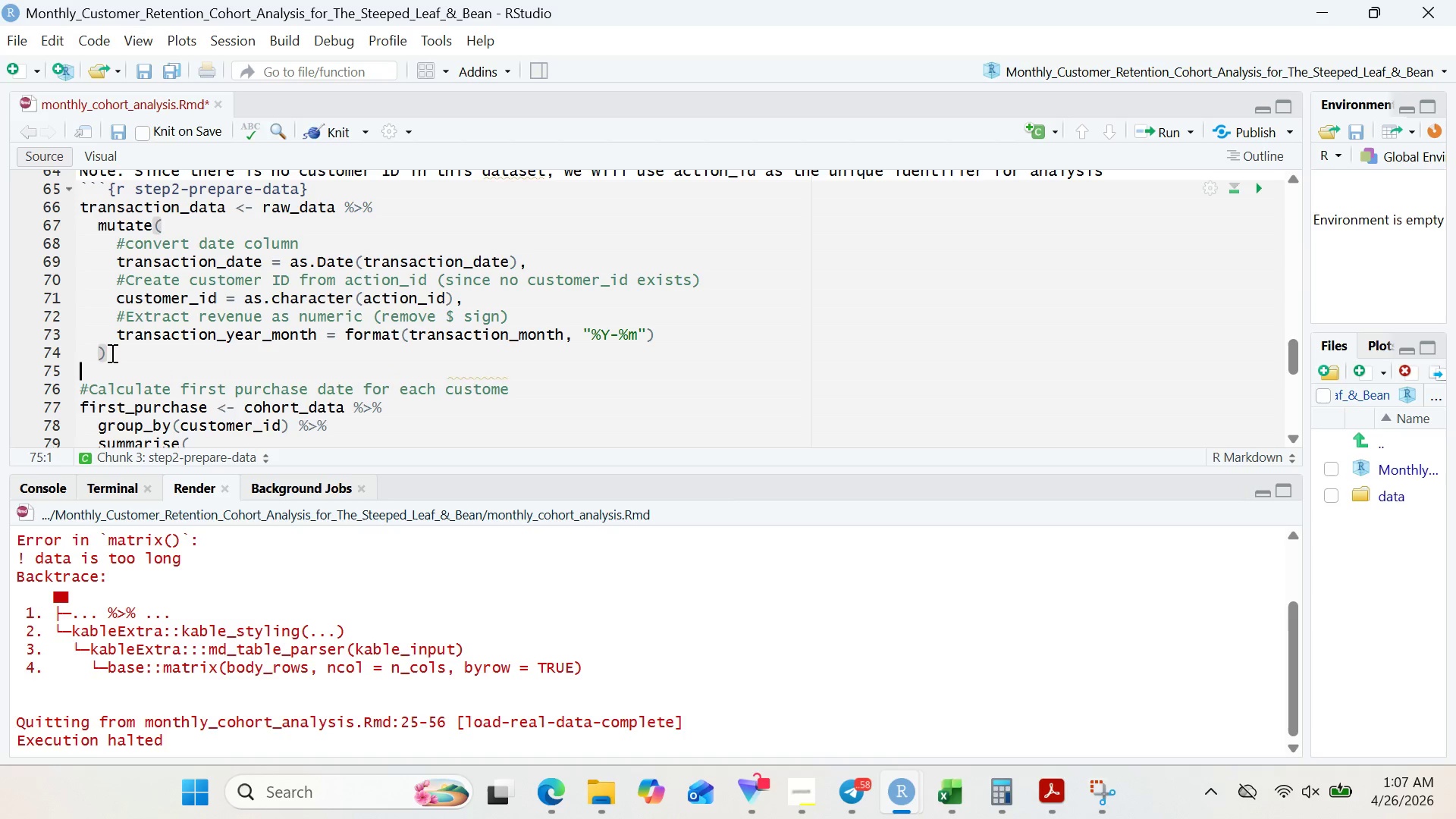 
hold_key(key=Enter, duration=0.91)
 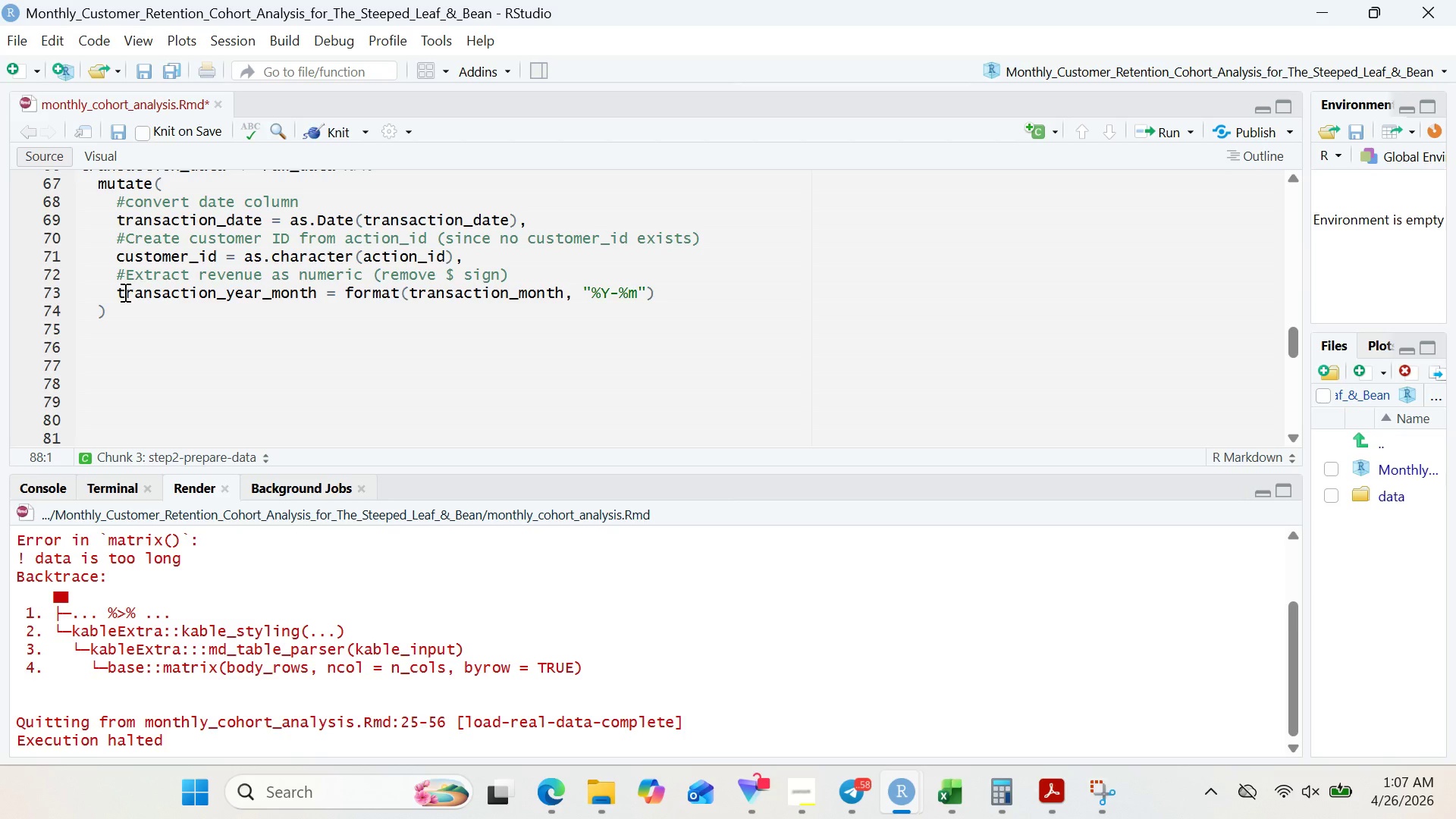 
wait(12.3)
 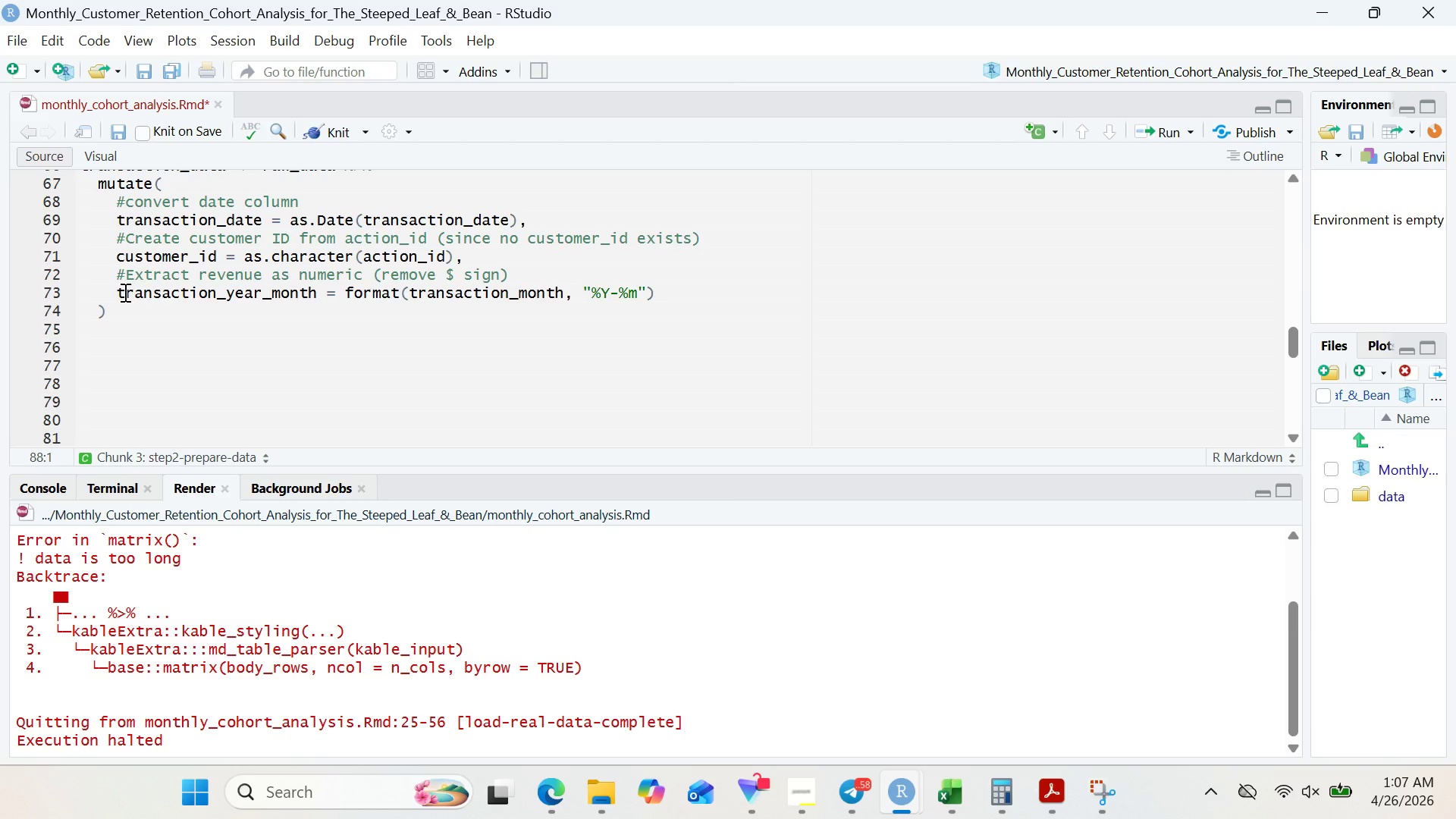 
left_click_drag(start_coordinate=[120, 293], to_coordinate=[686, 296])
 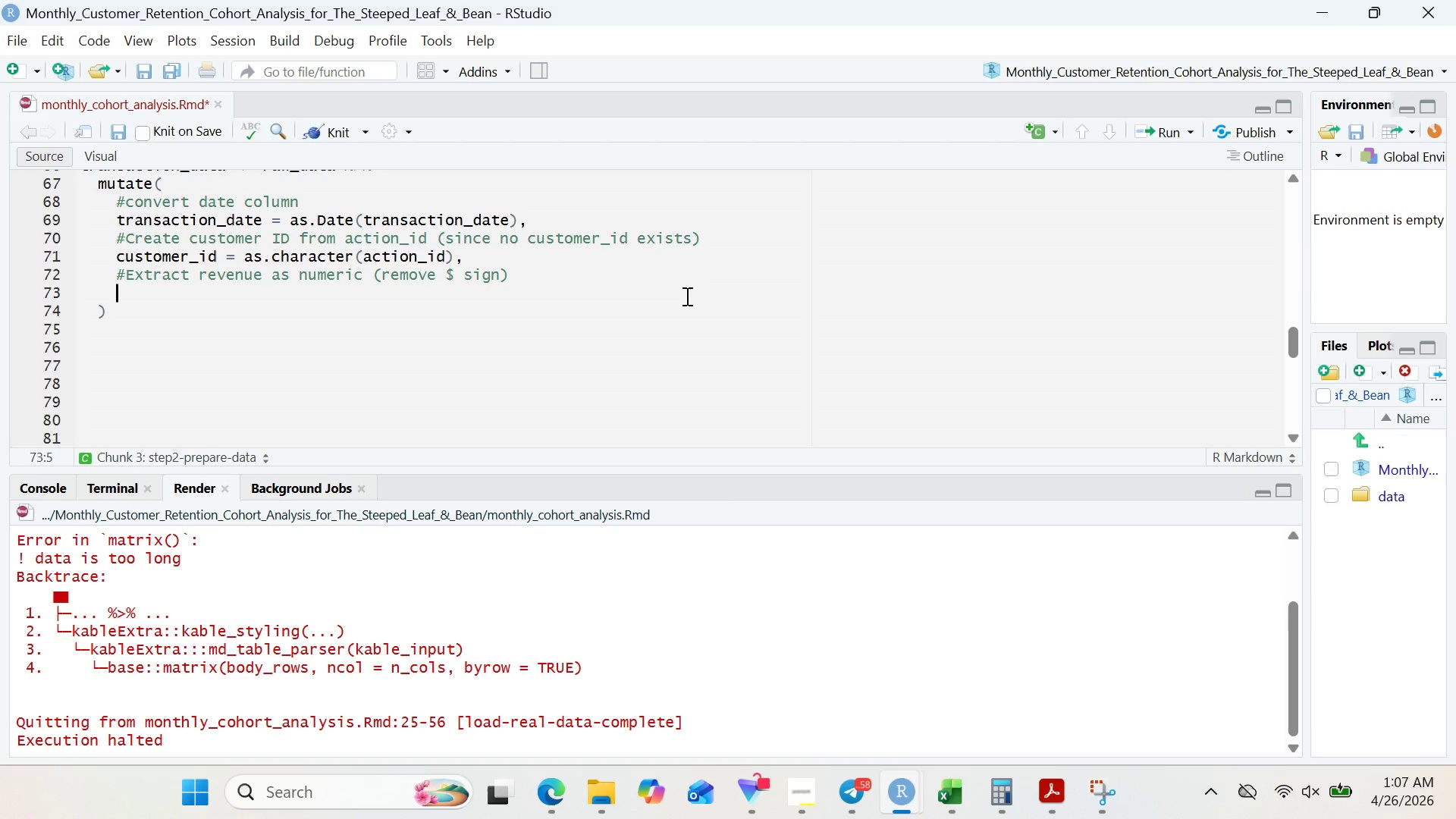 
key(Backspace)
type(revenue_)
 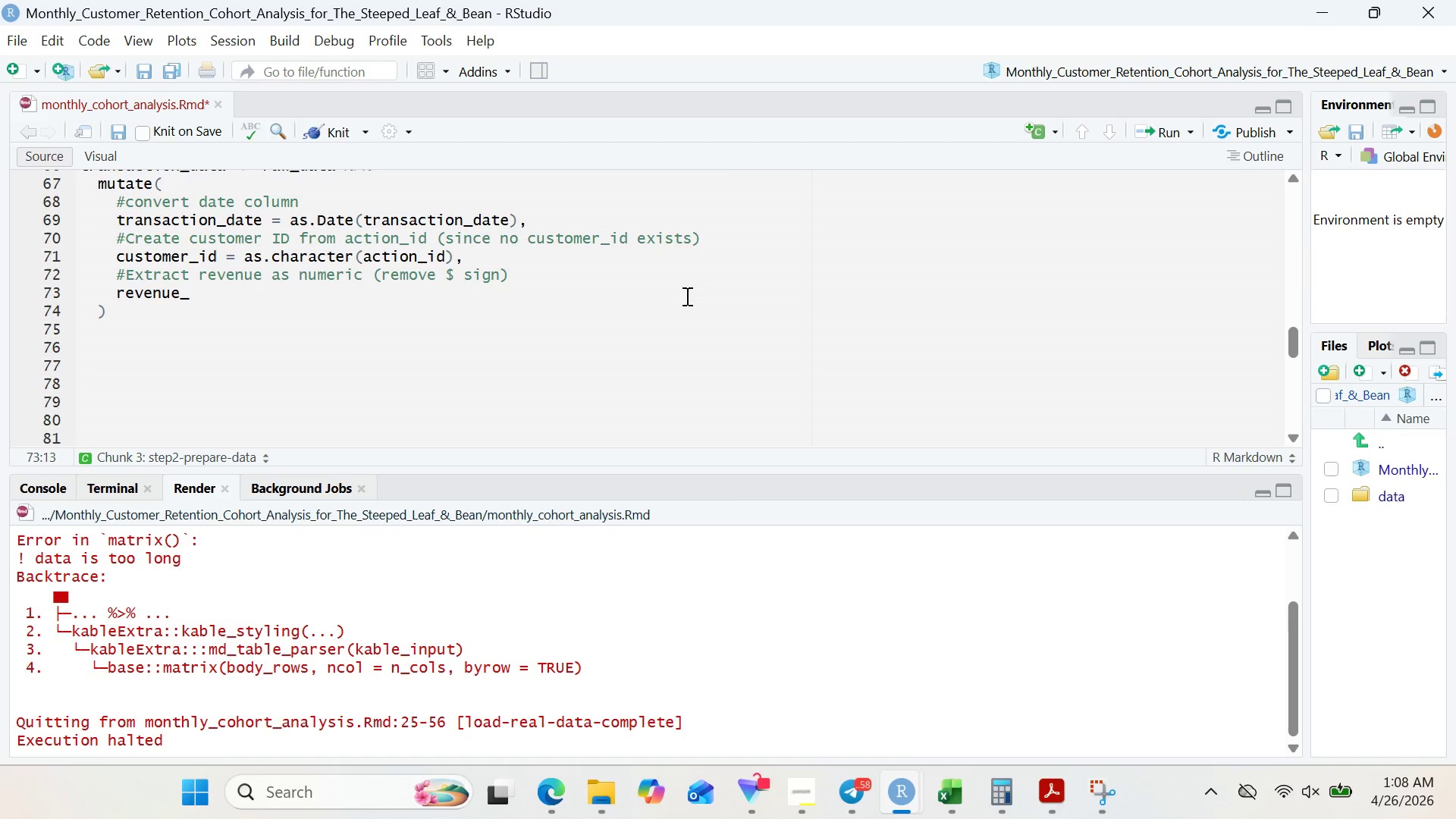 
wait(9.72)
 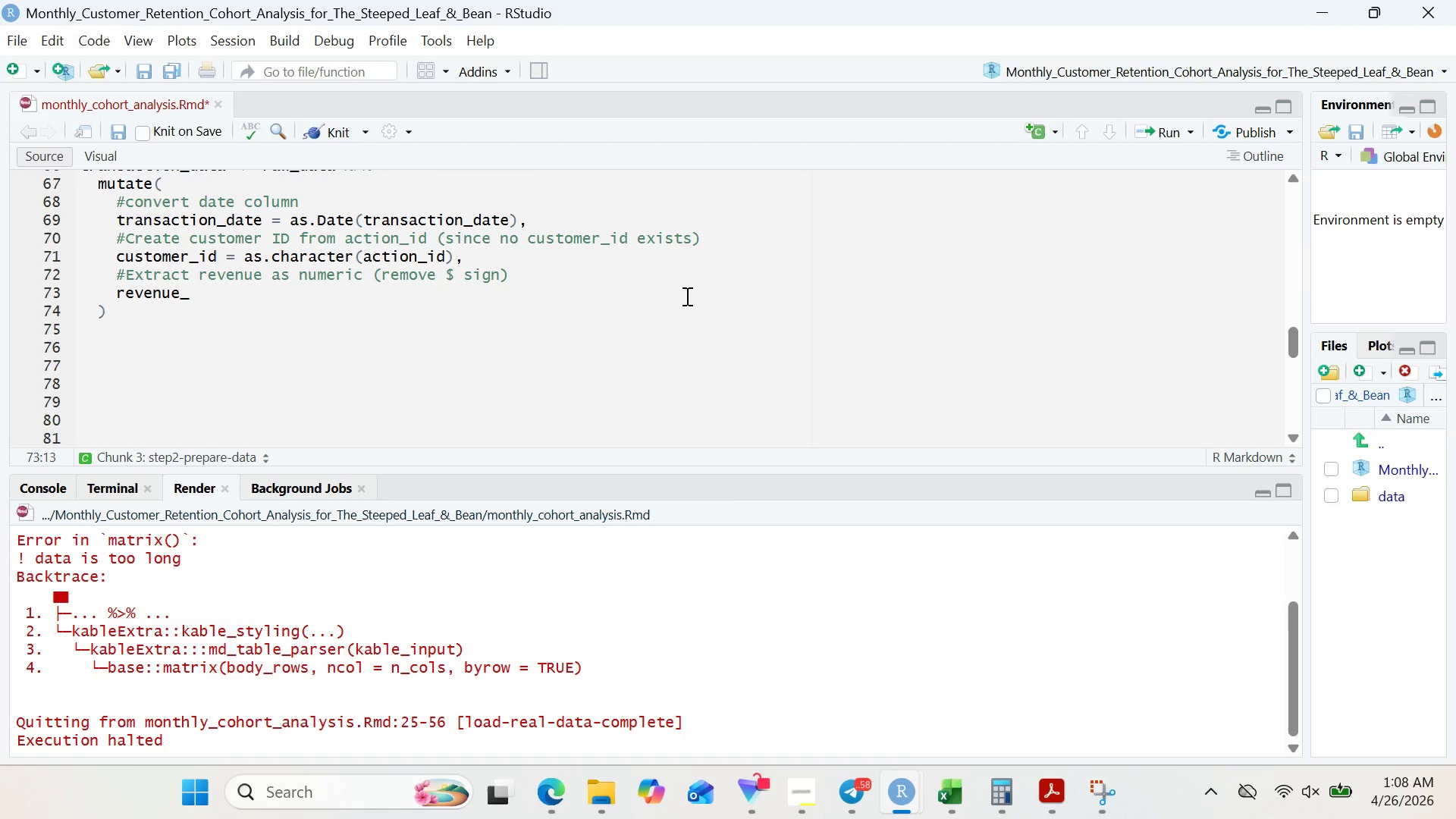 
type(nu)
 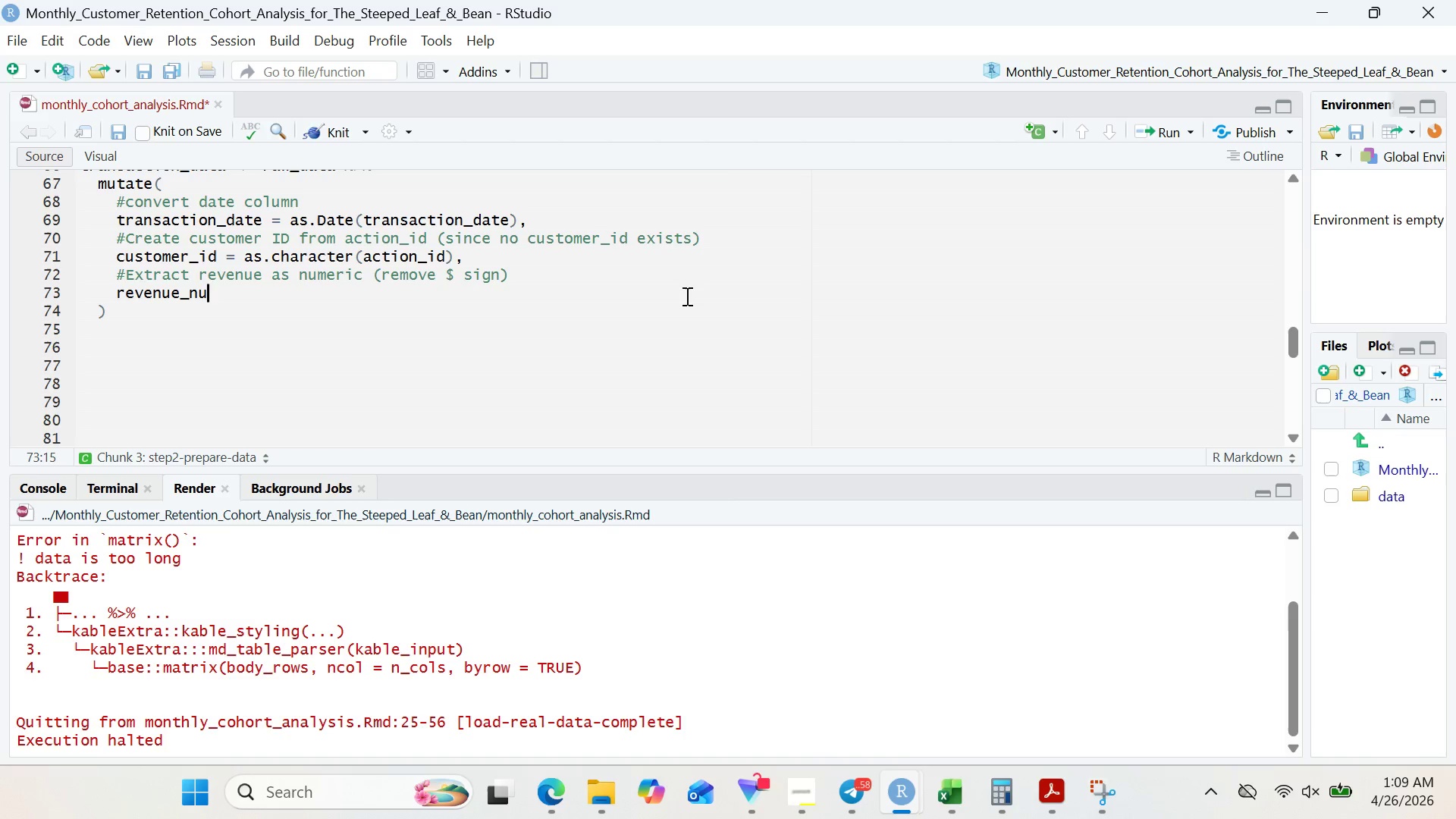 
wait(89.48)
 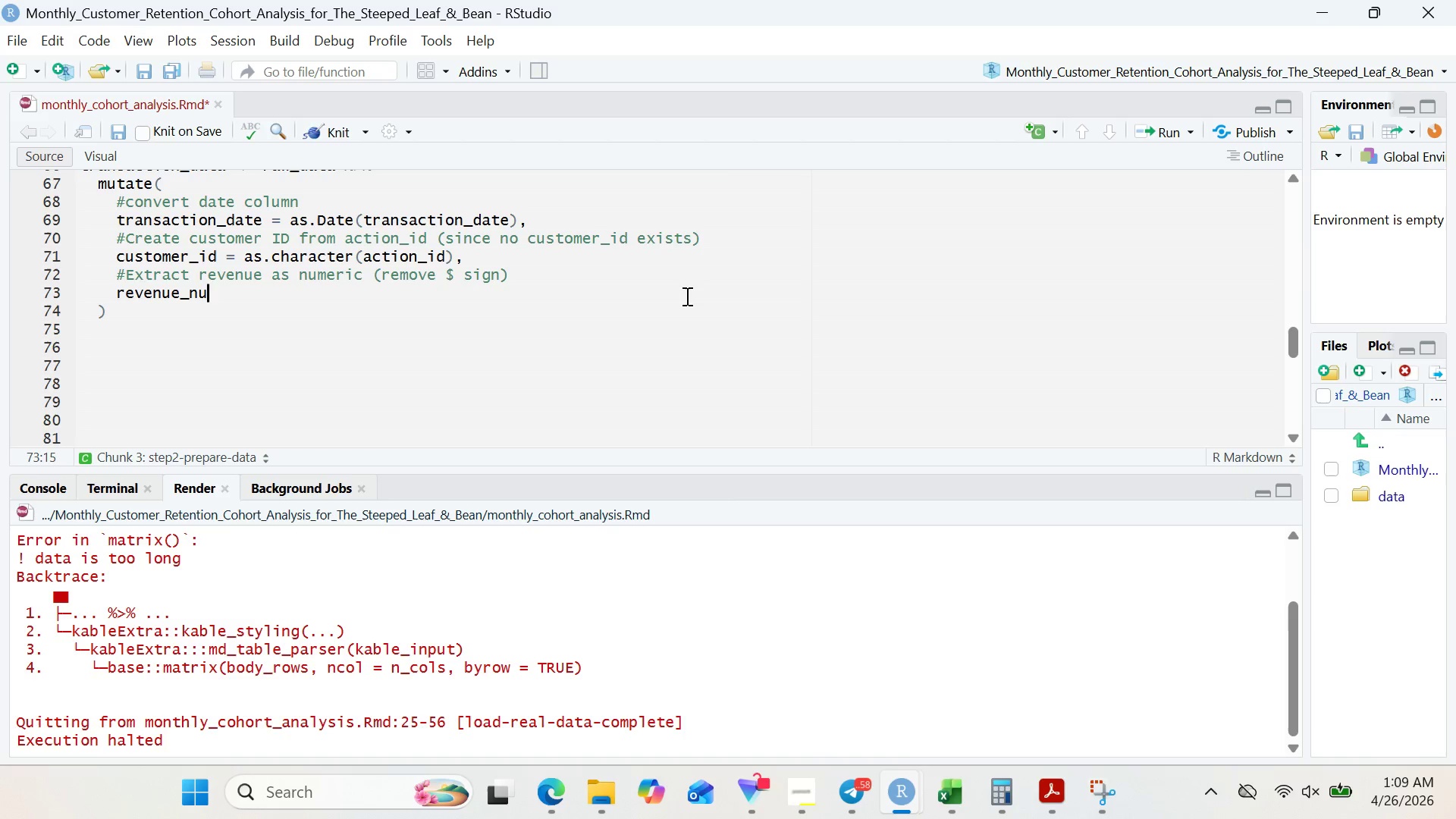 
type(meric = as.numer)
 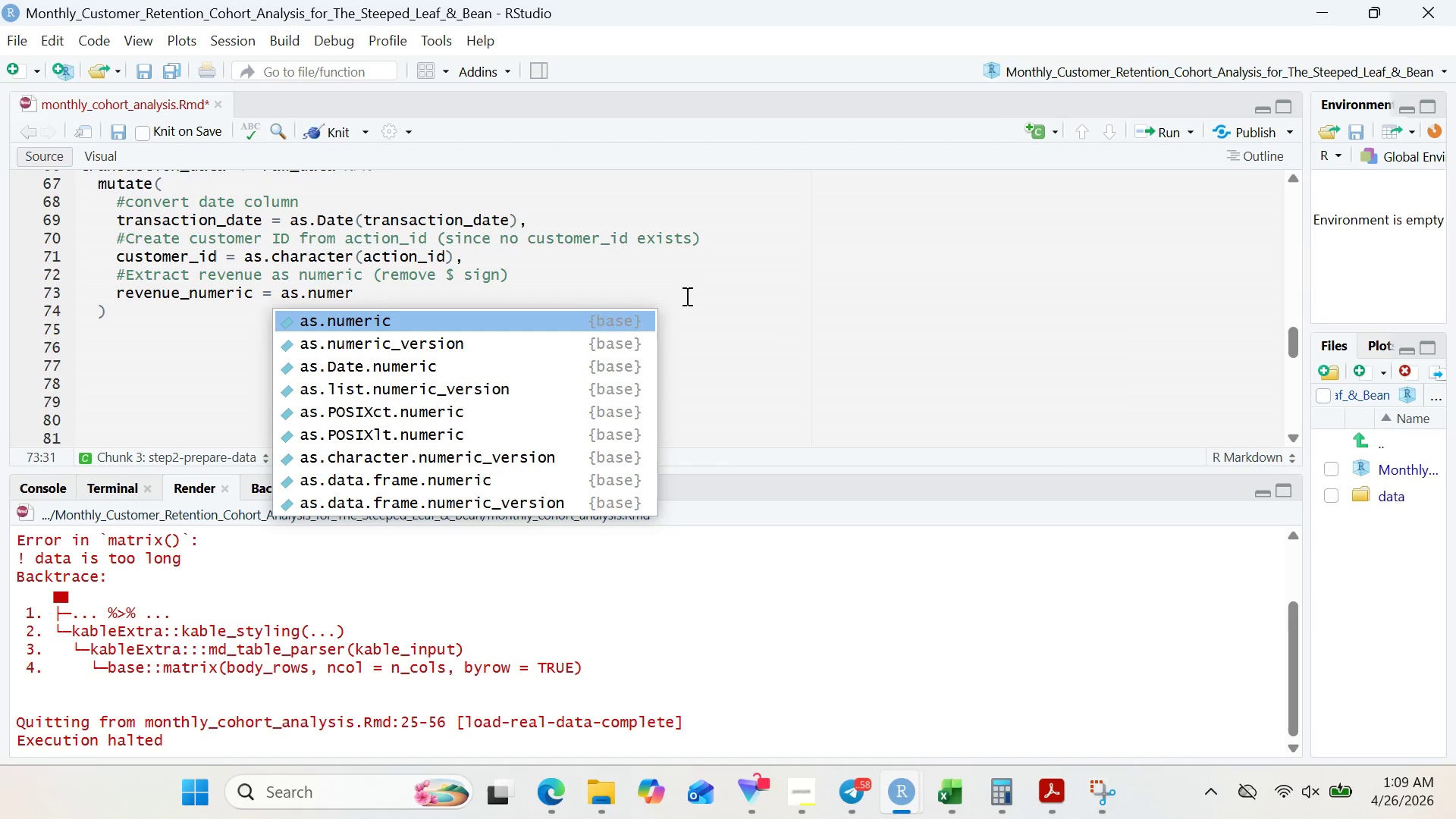 
key(Enter)
 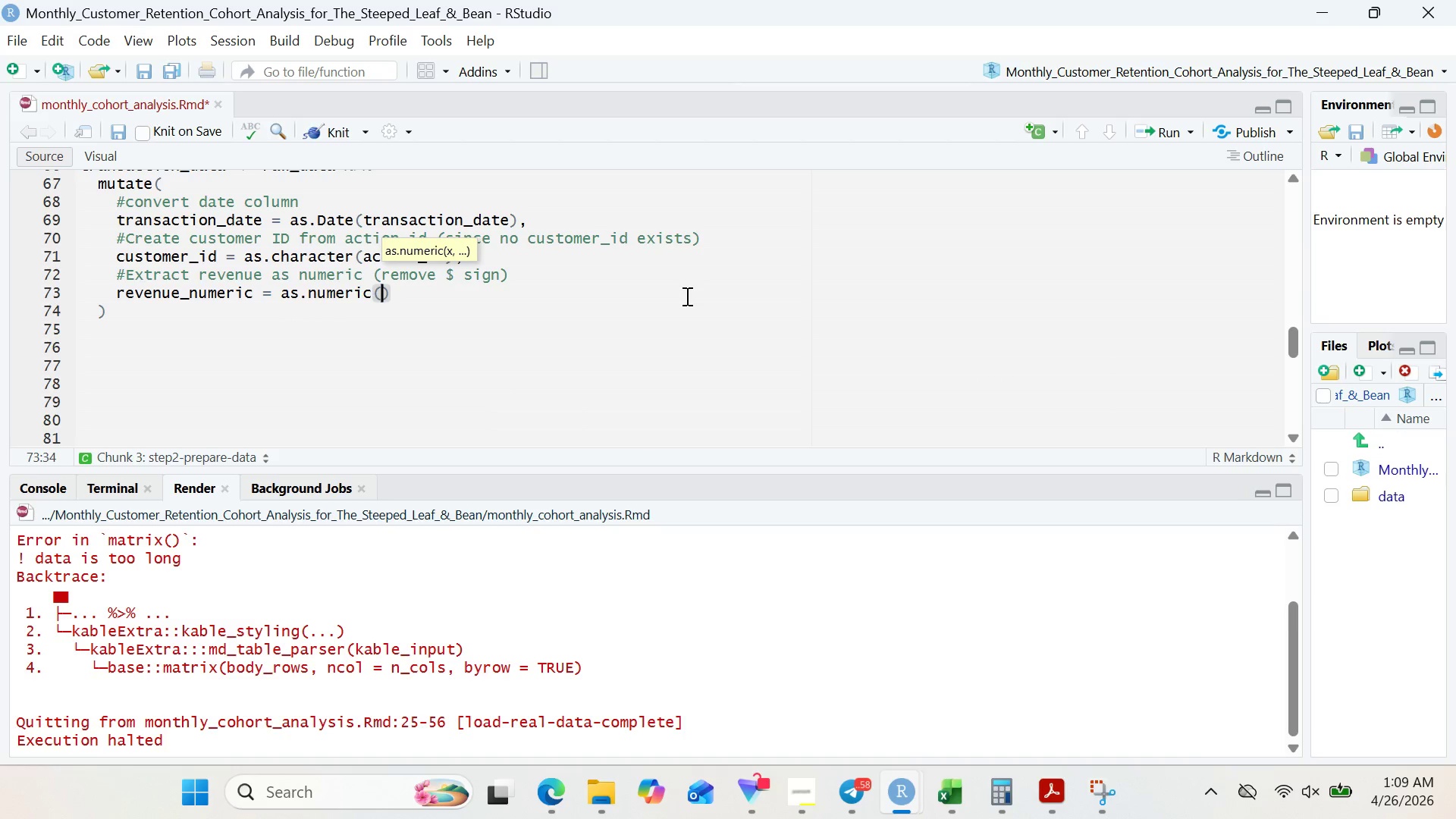 
type(gsub("\\)
 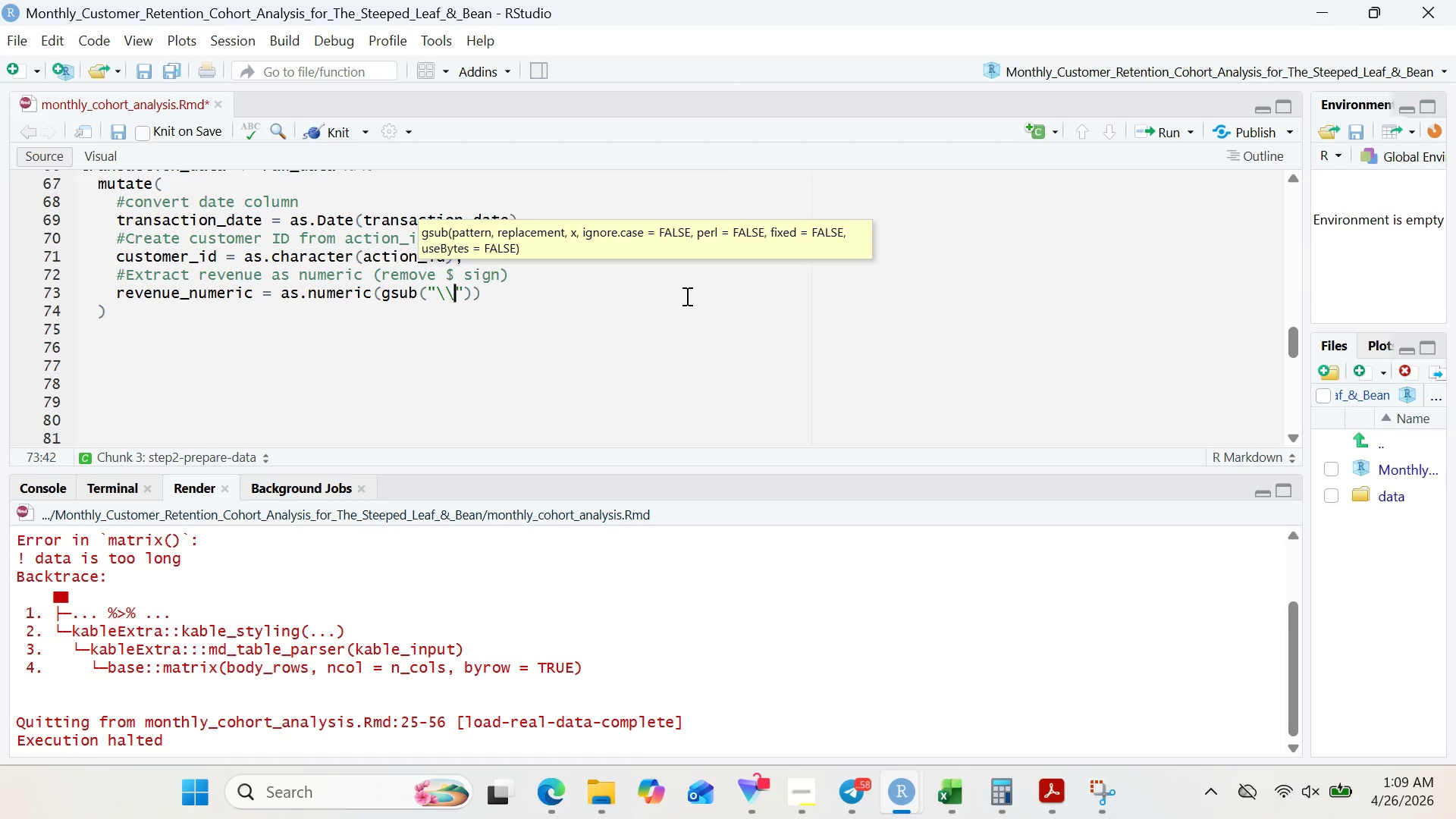 
wait(6.06)
 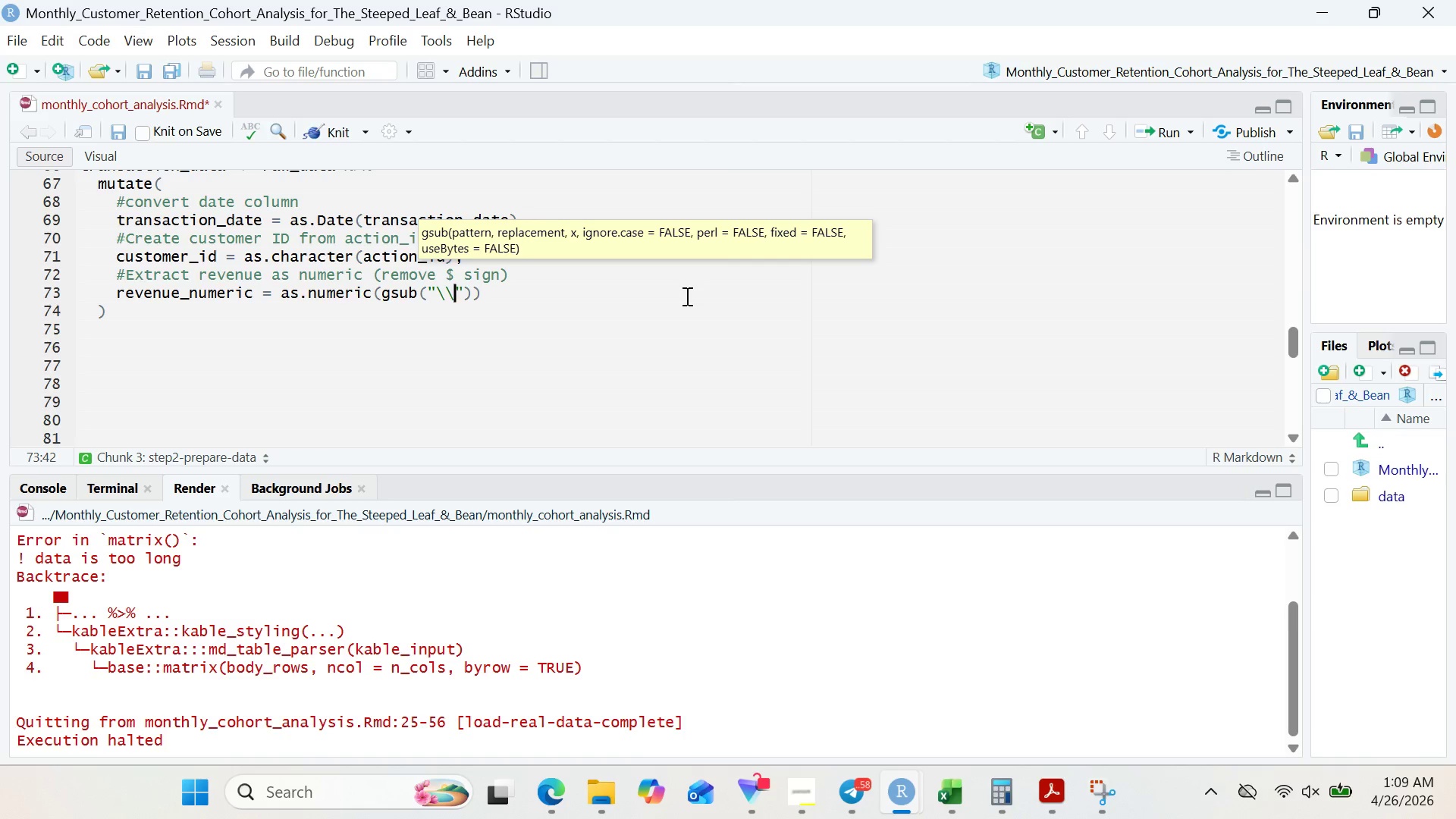 
key(Shift+4)
 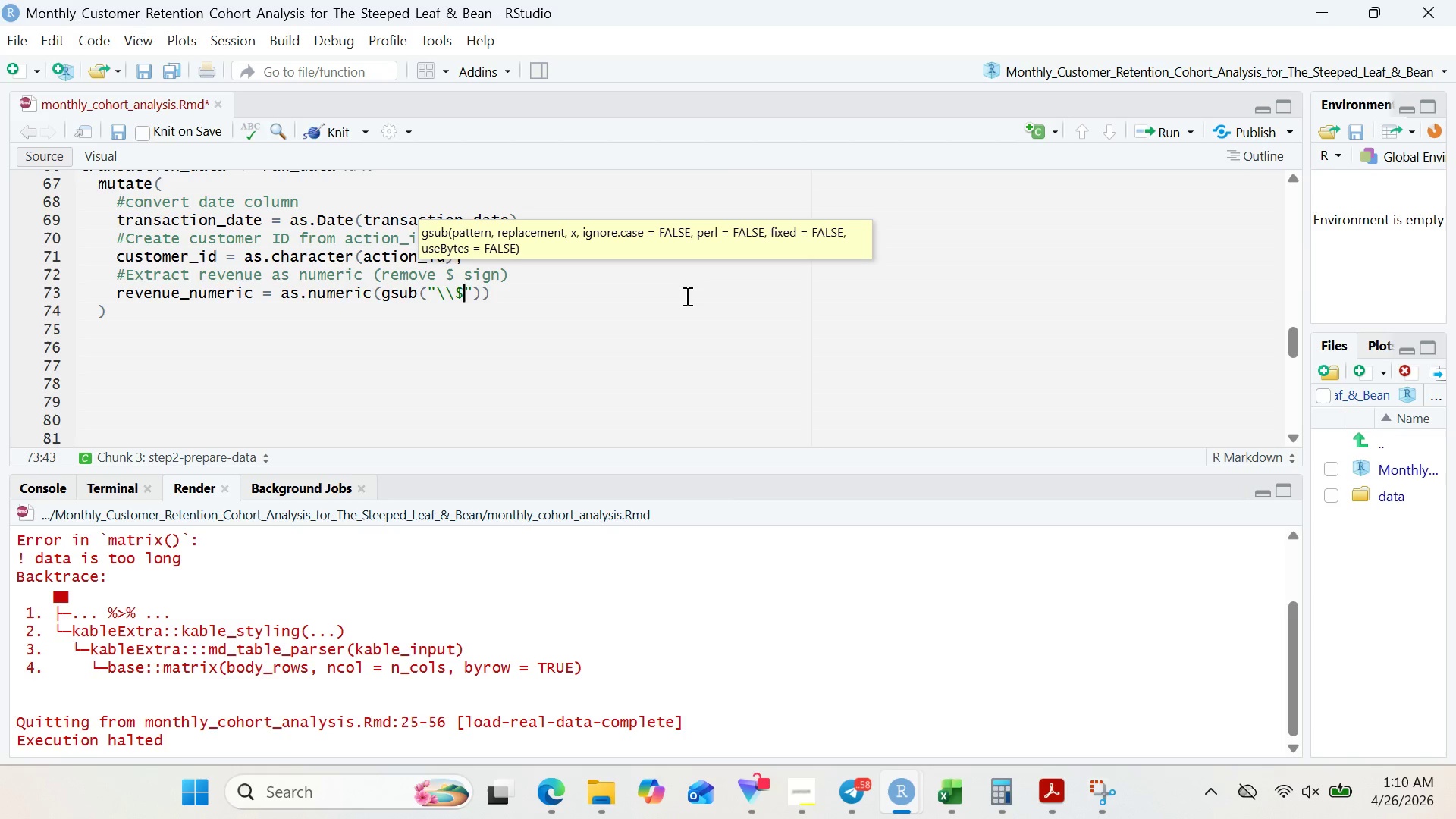 
key(ArrowRight)
 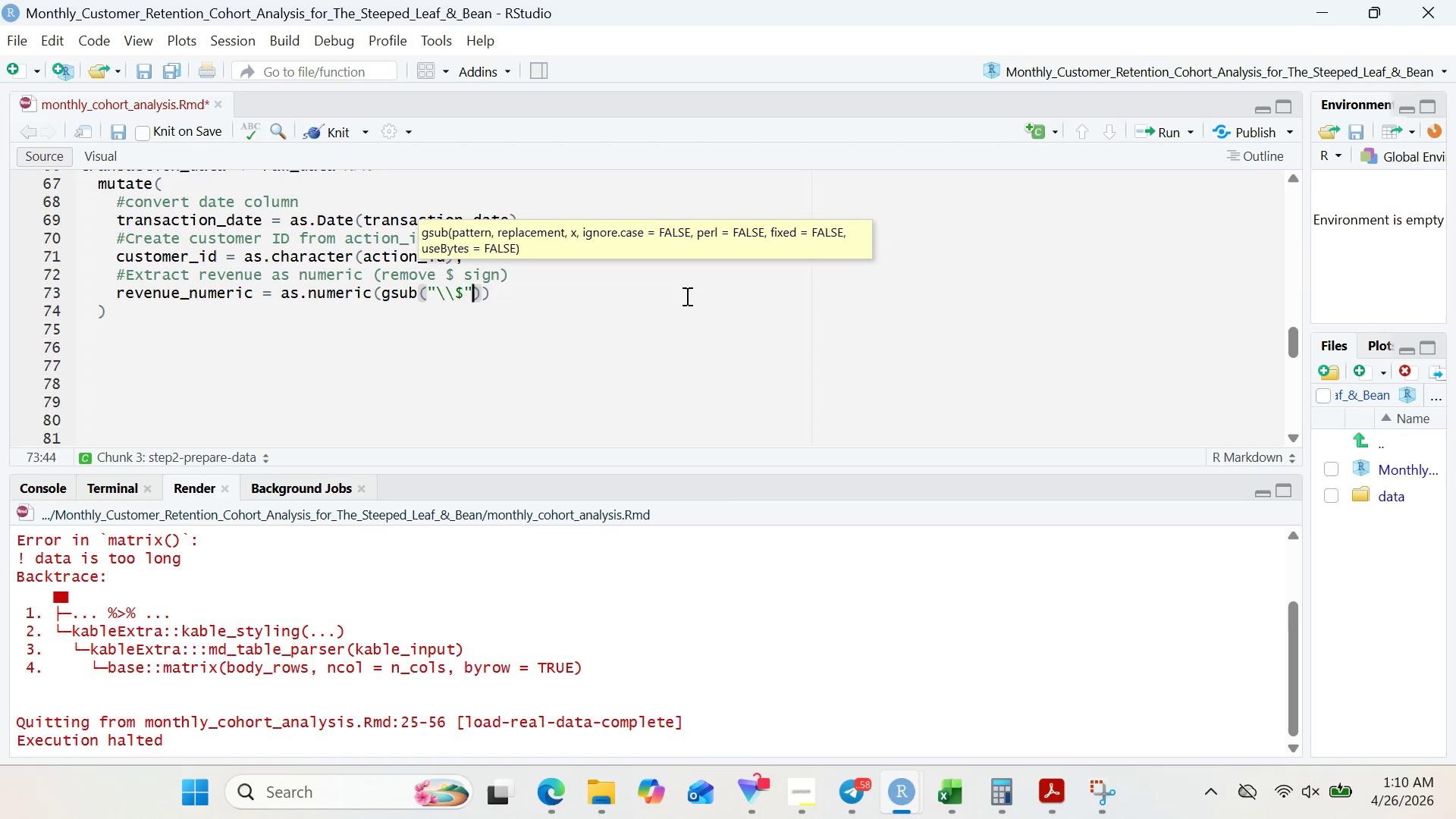 
key(Comma)
 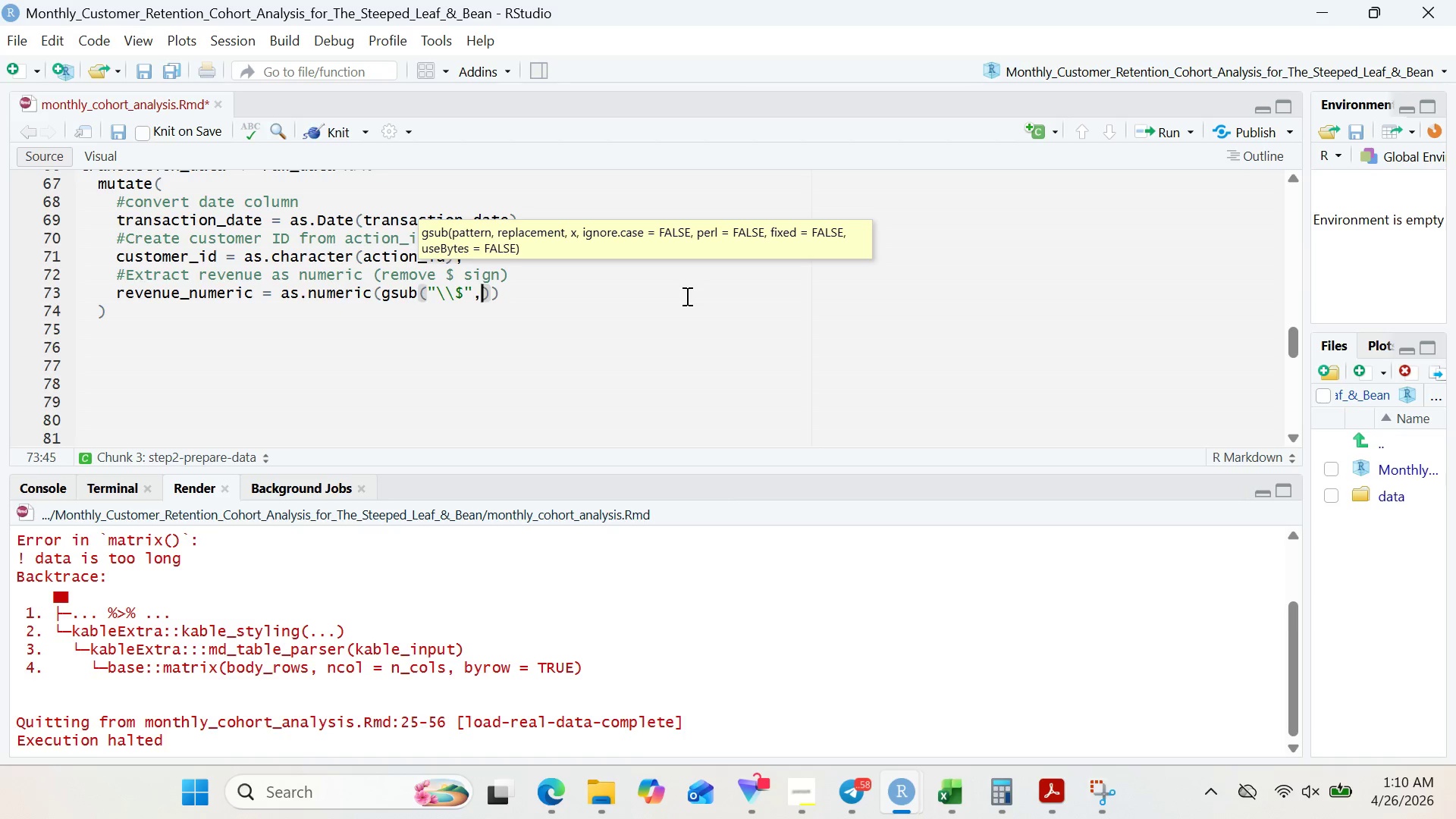 
key(Shift+Quote)
 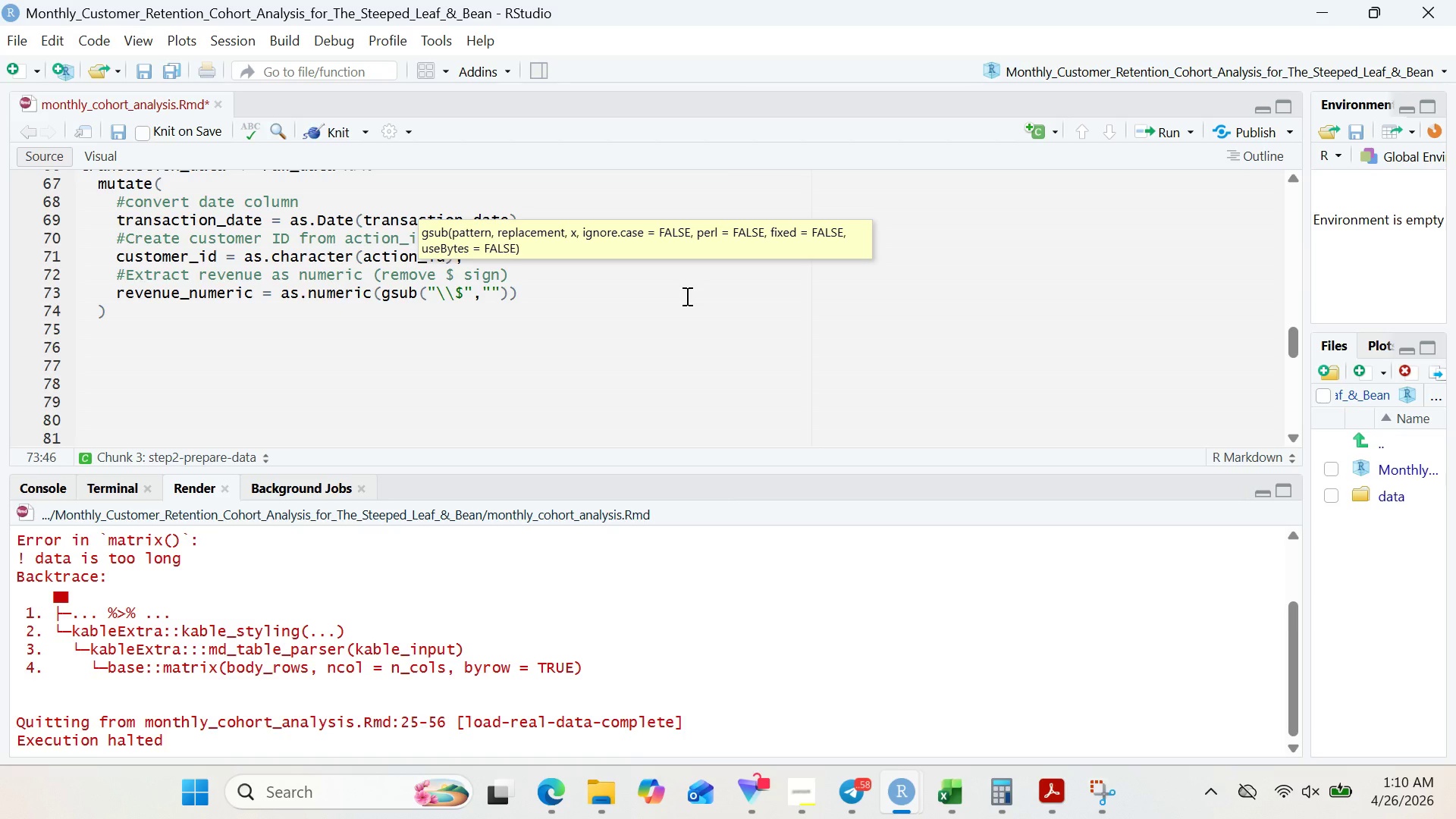 
key(ArrowRight)
 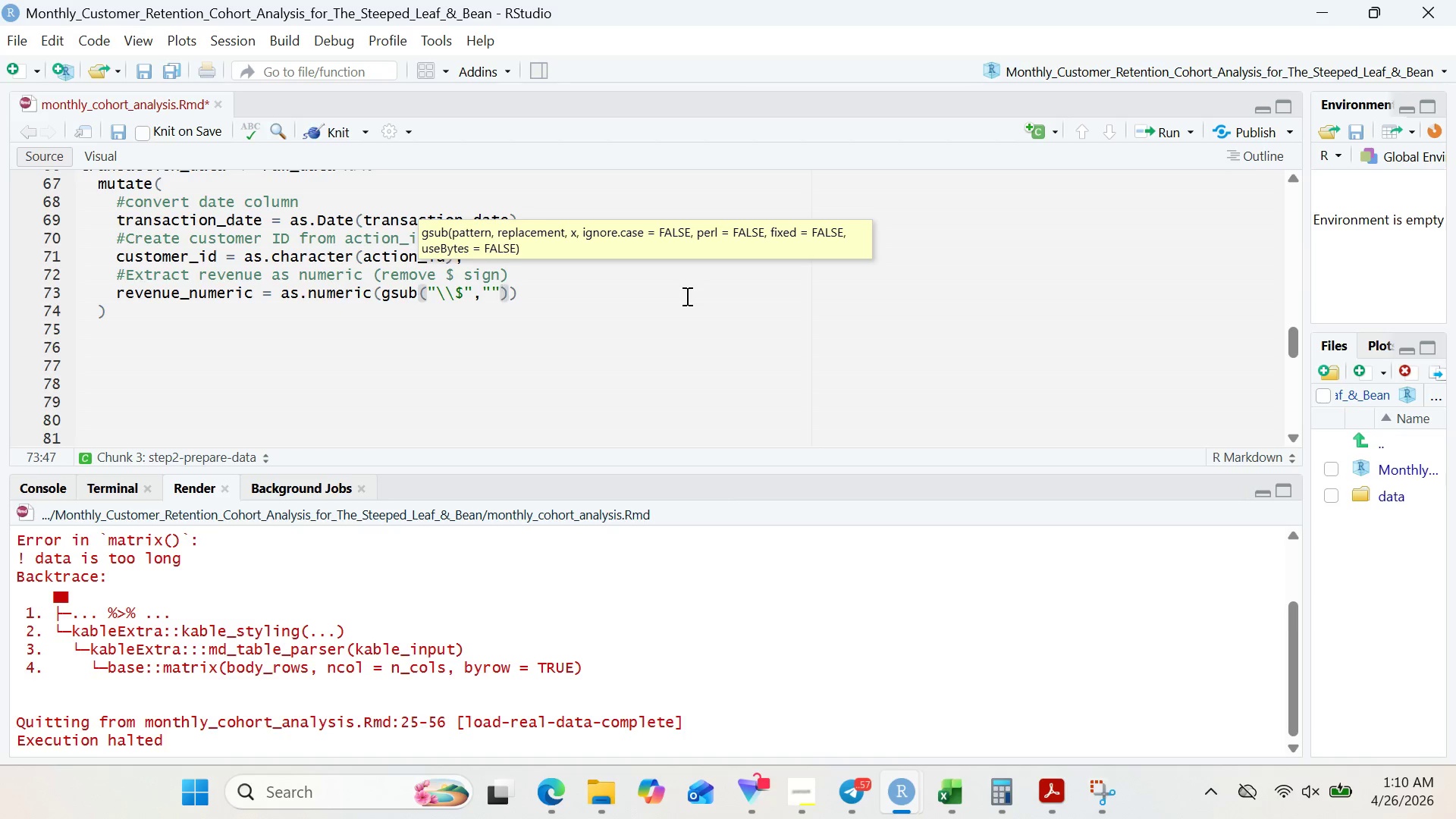 
type(,Revenue)
 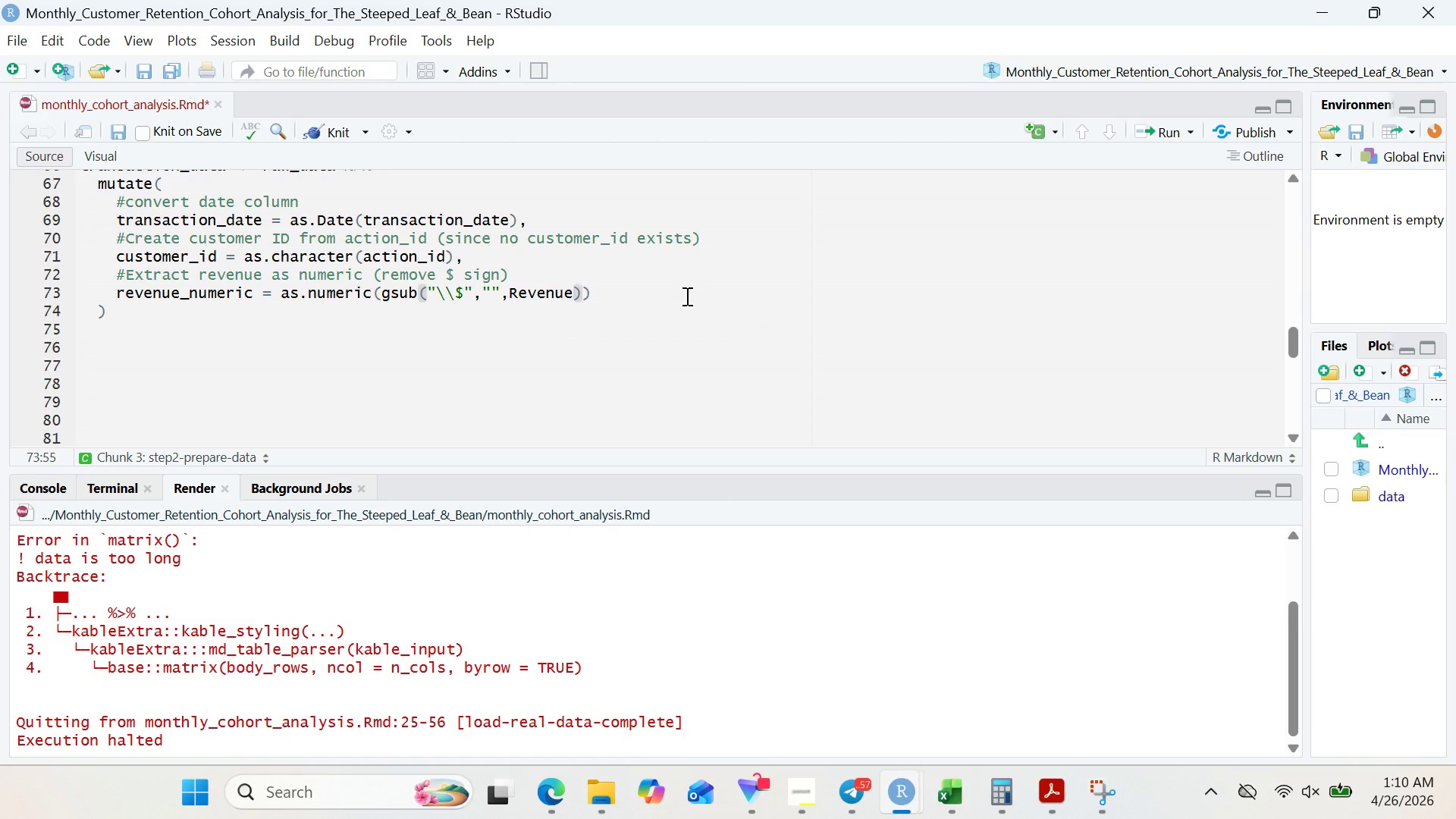 
left_click([162, 306])
 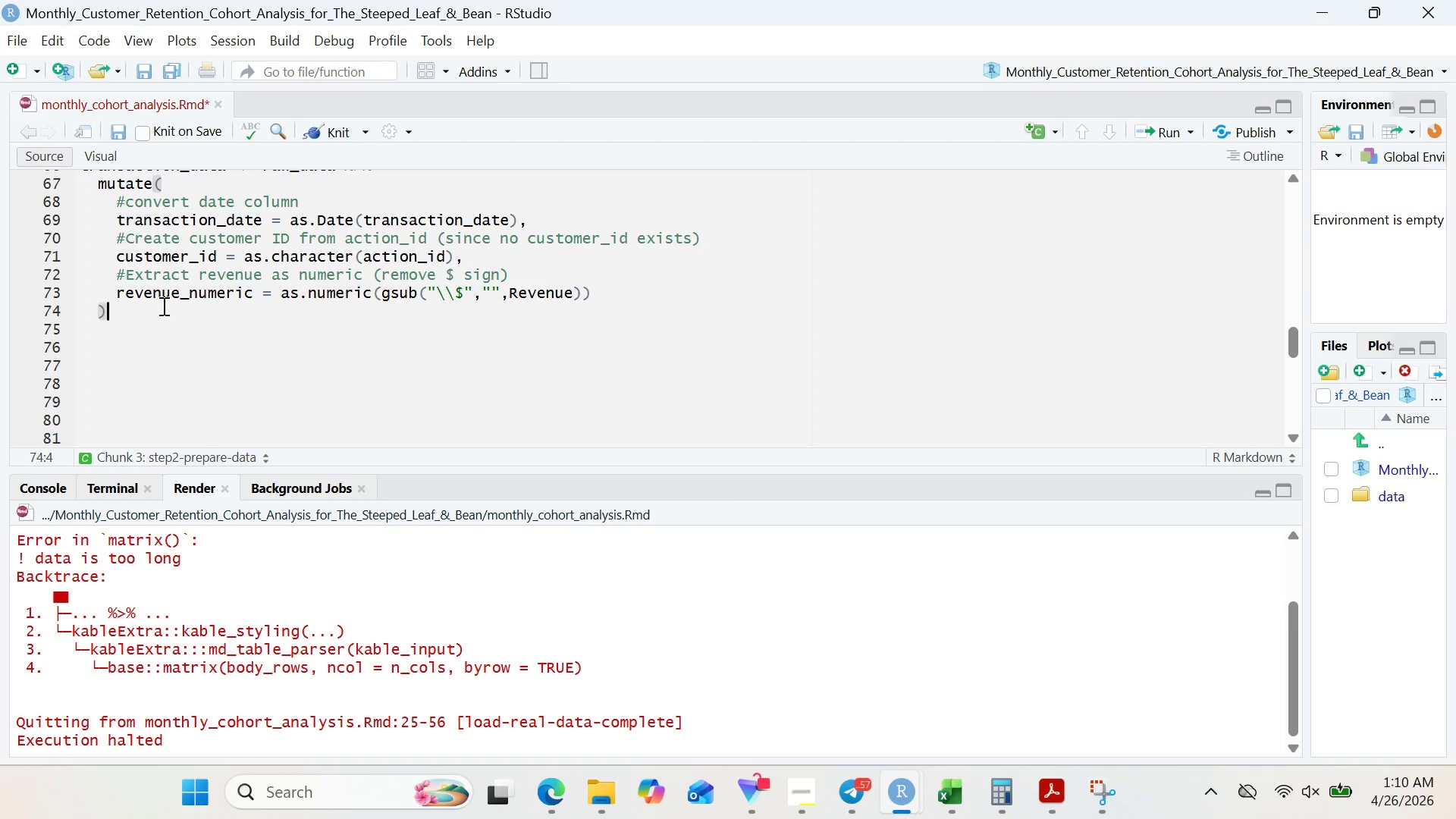 
key(Shift+5)
 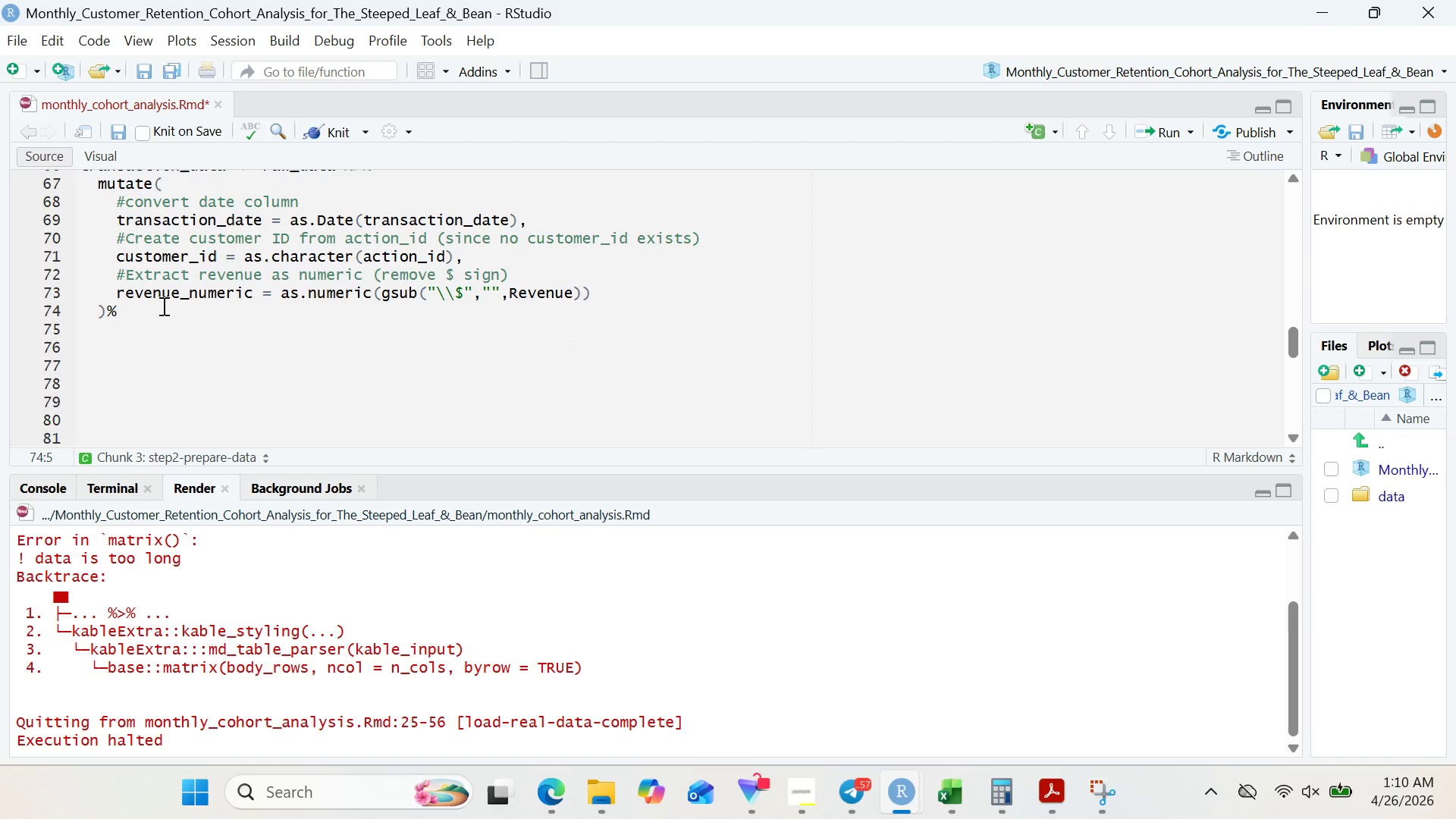 
key(Shift+Period)
 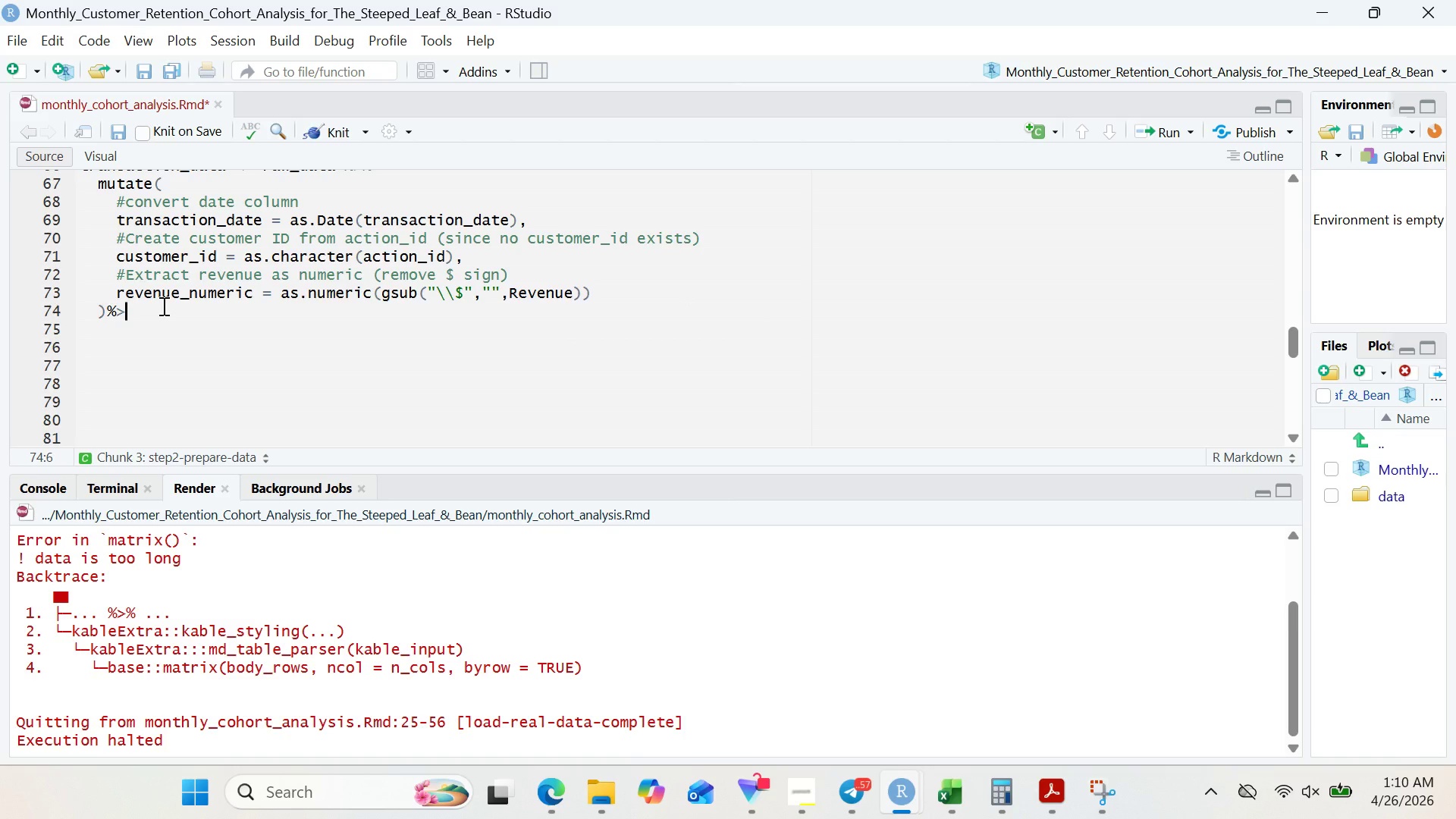 
key(Shift+5)
 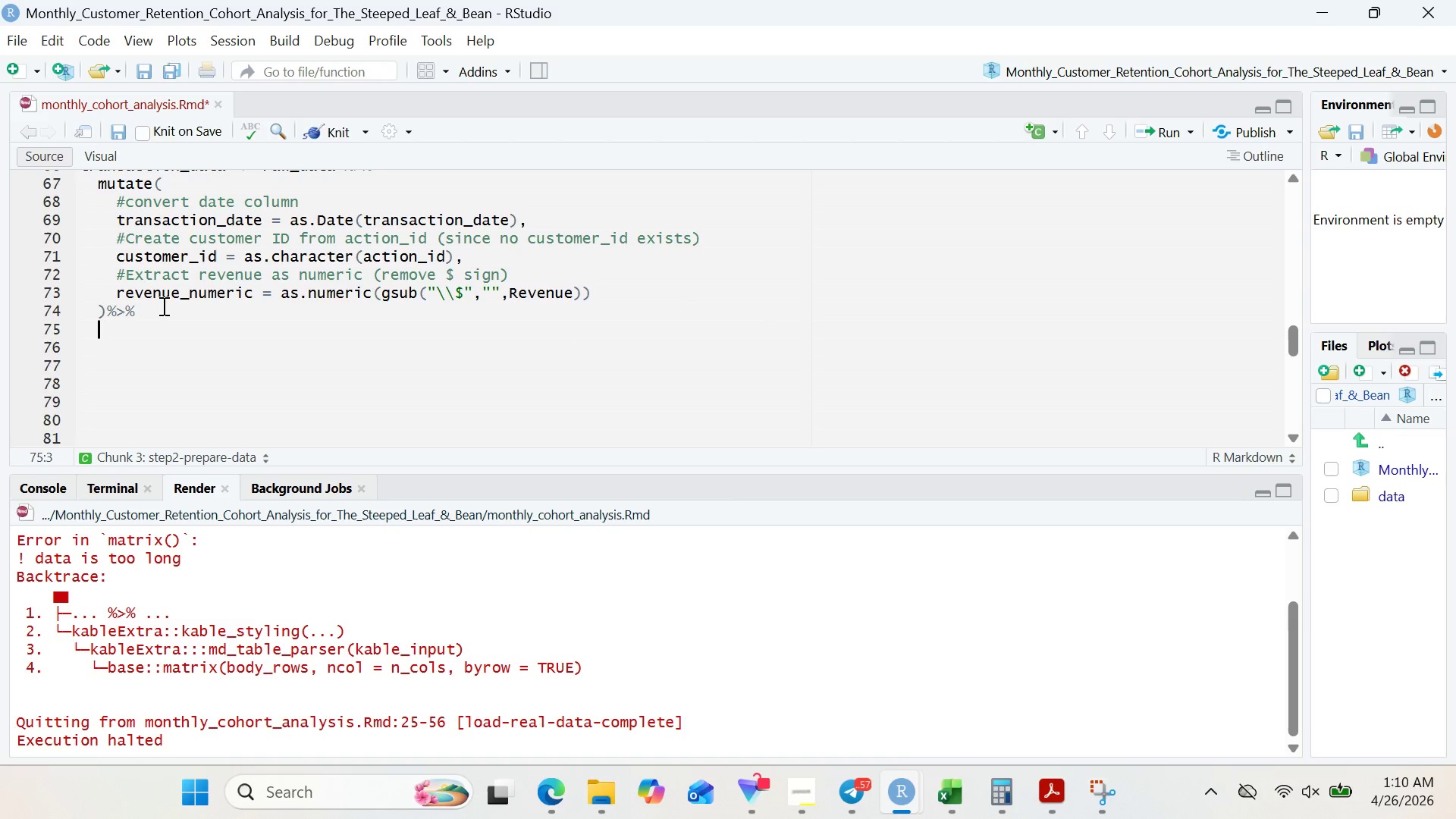 
key(Enter)
 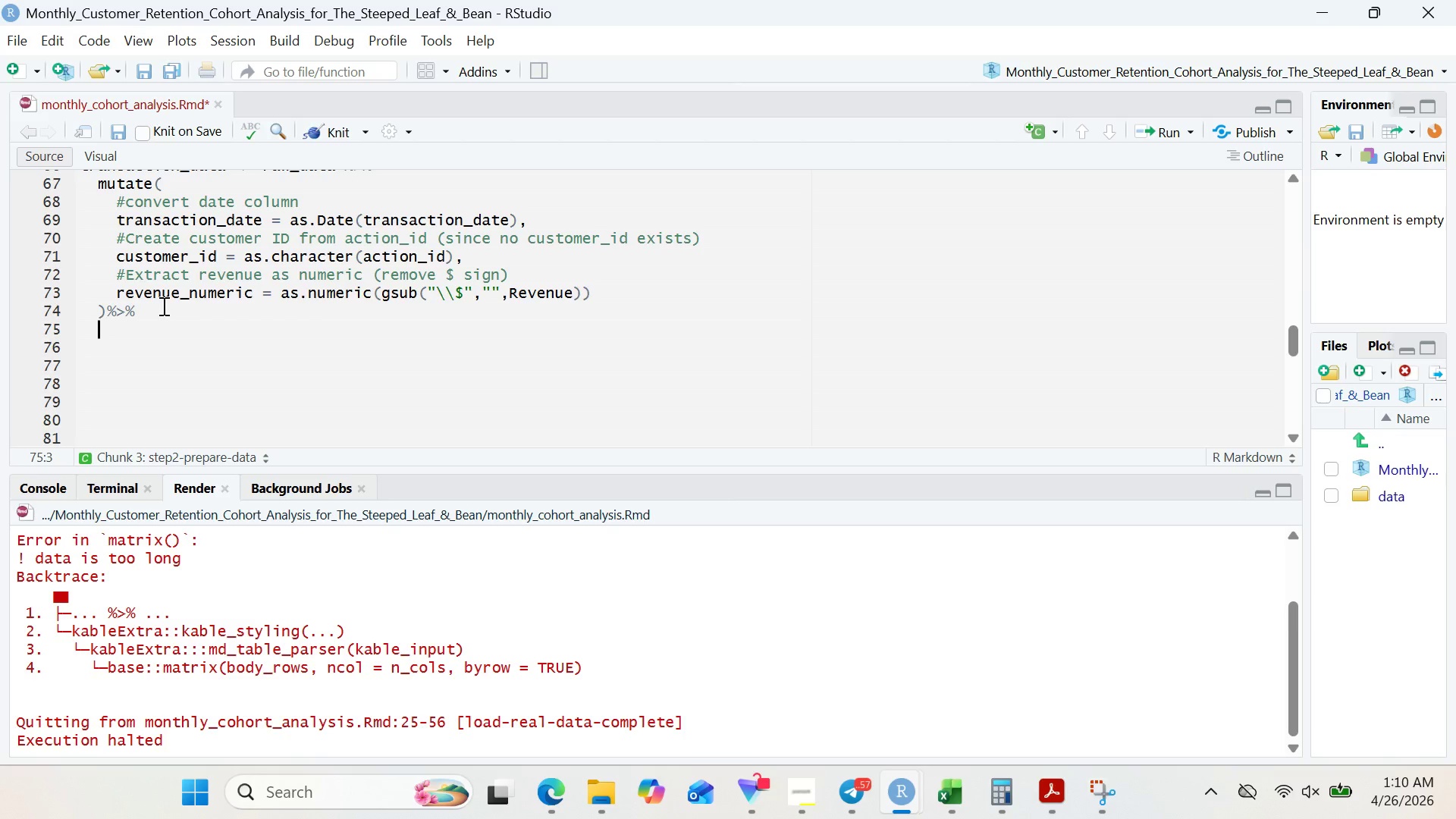 
type(filter(!i)
 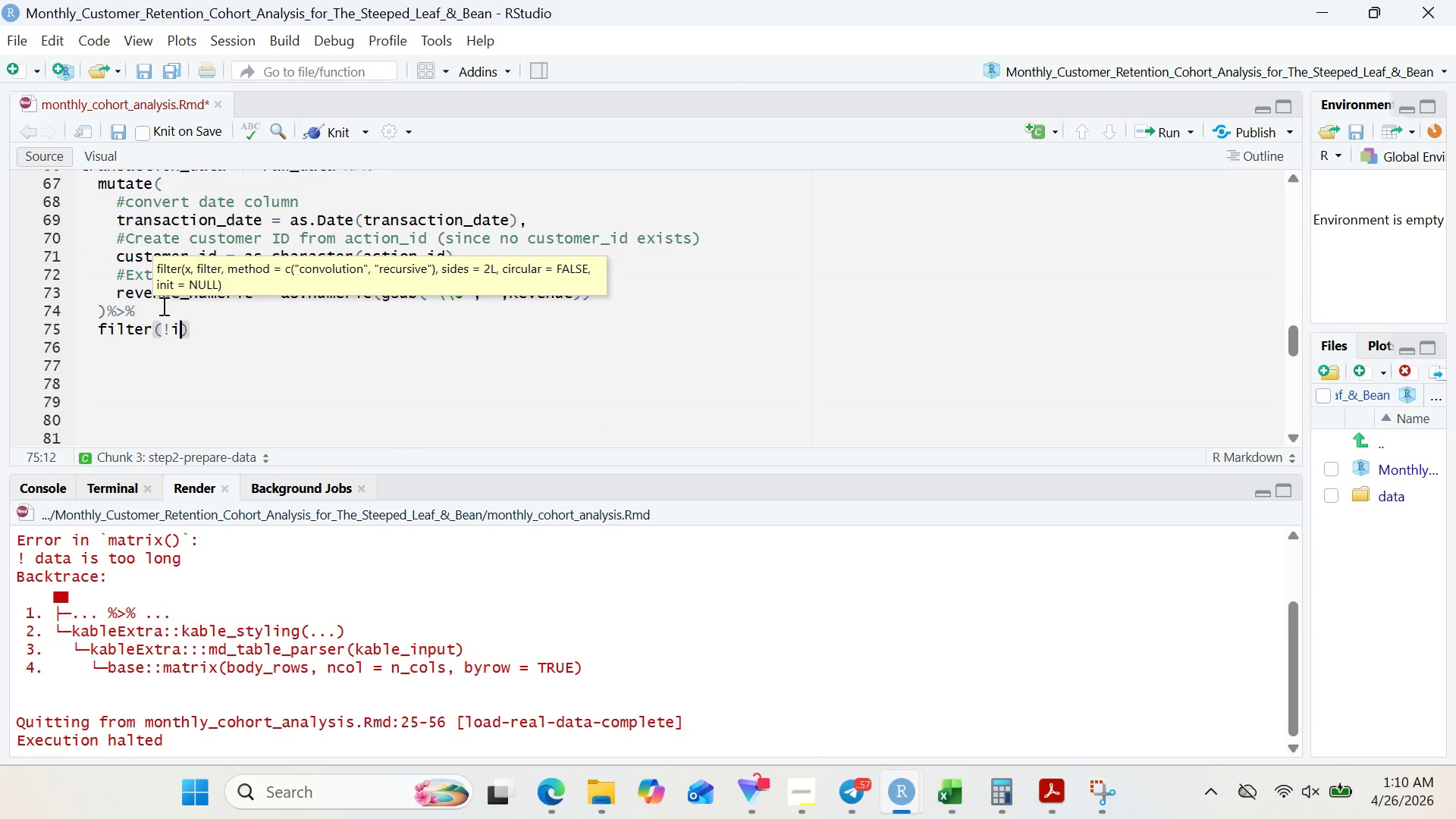 
wait(18.33)
 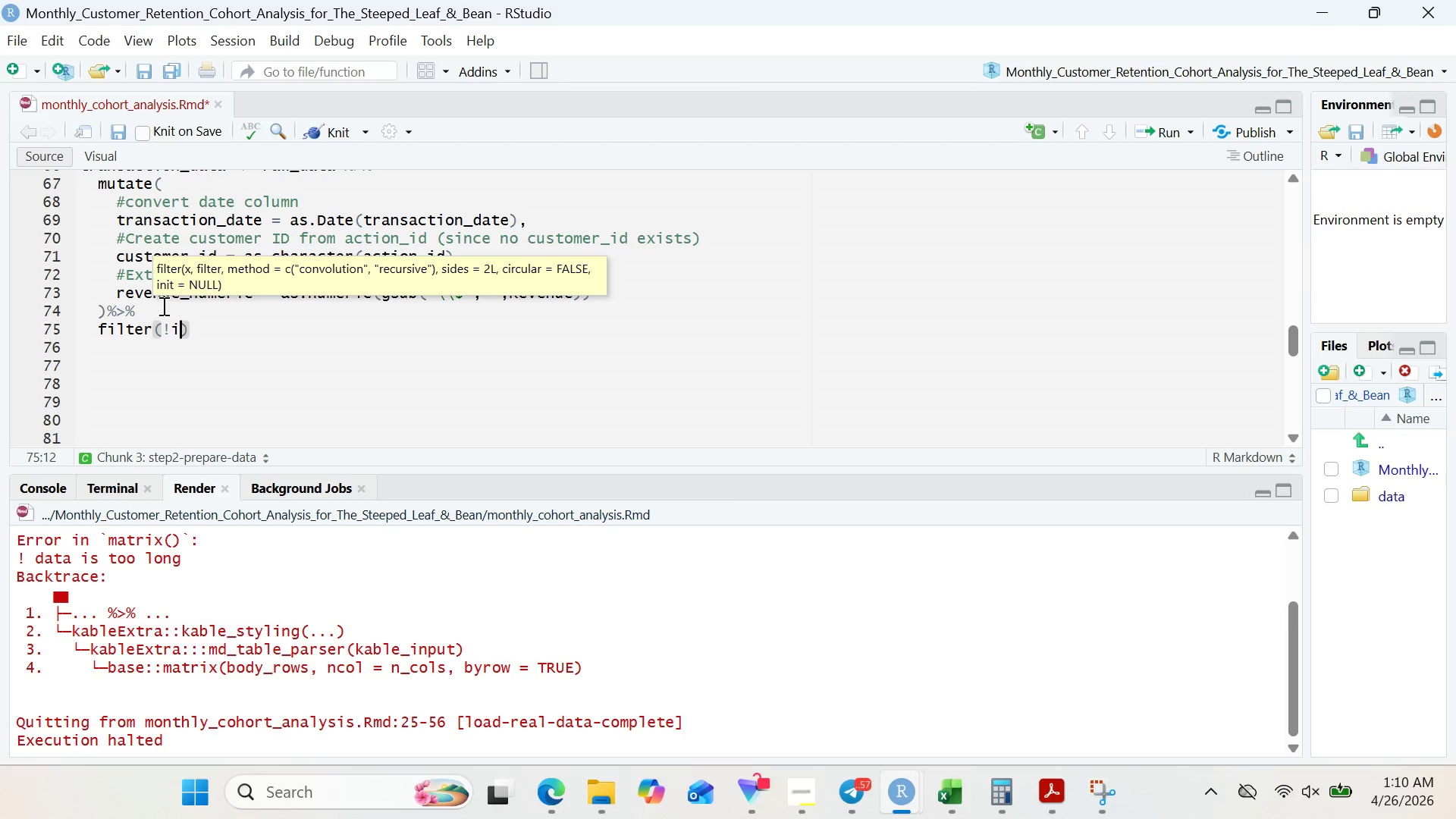 
type(s.na)
 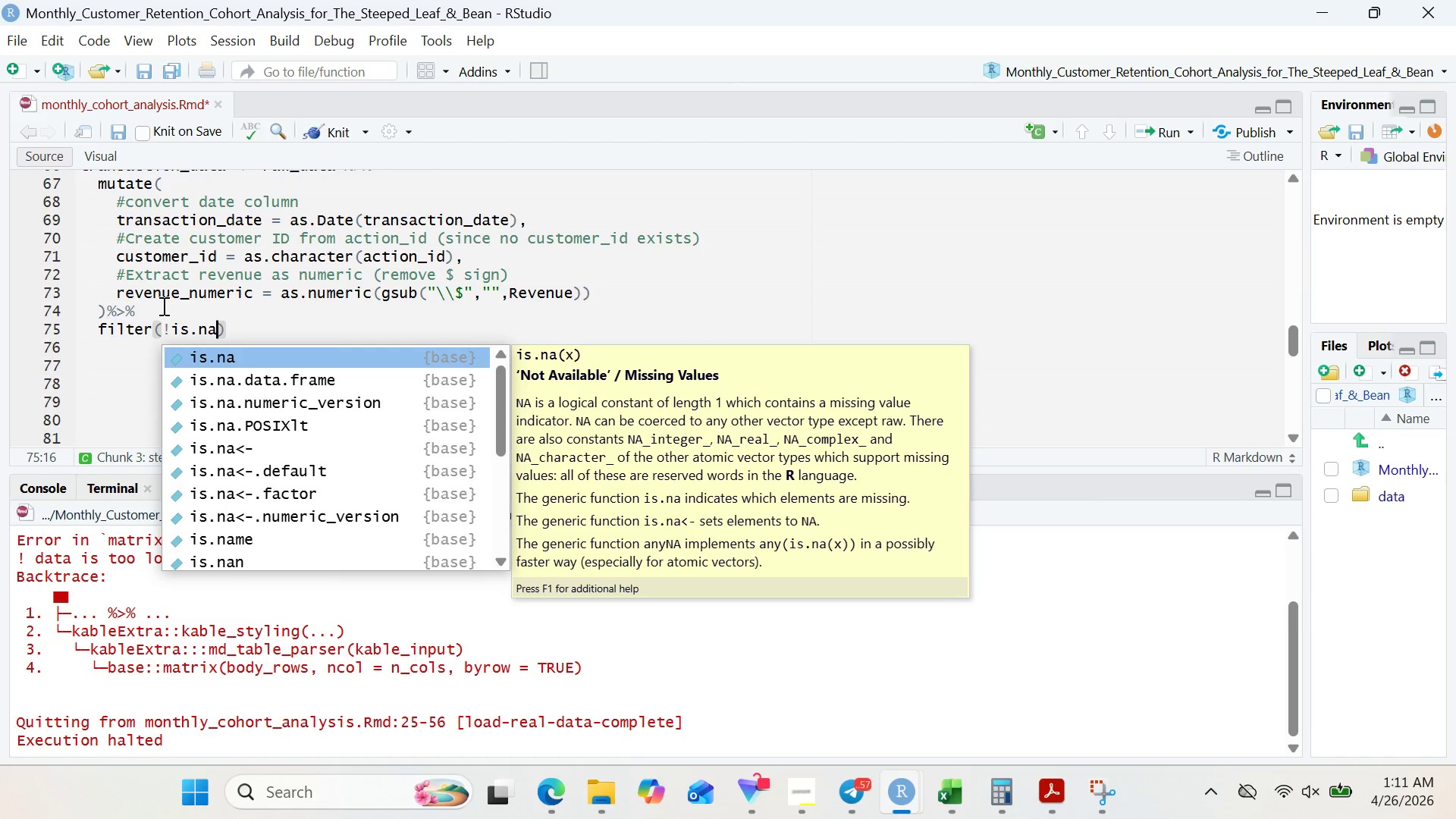 
wait(39.52)
 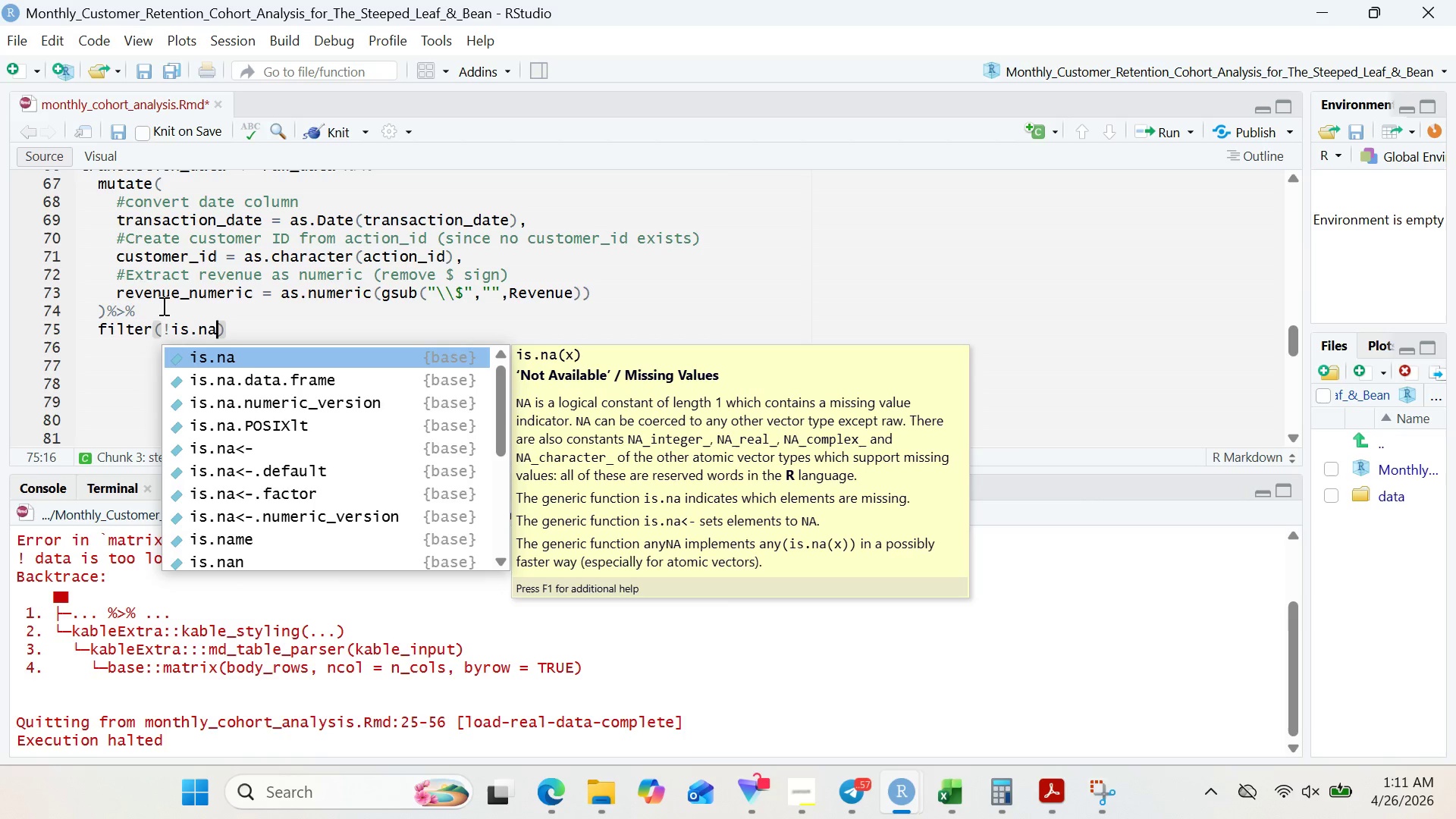 
type((tr)
 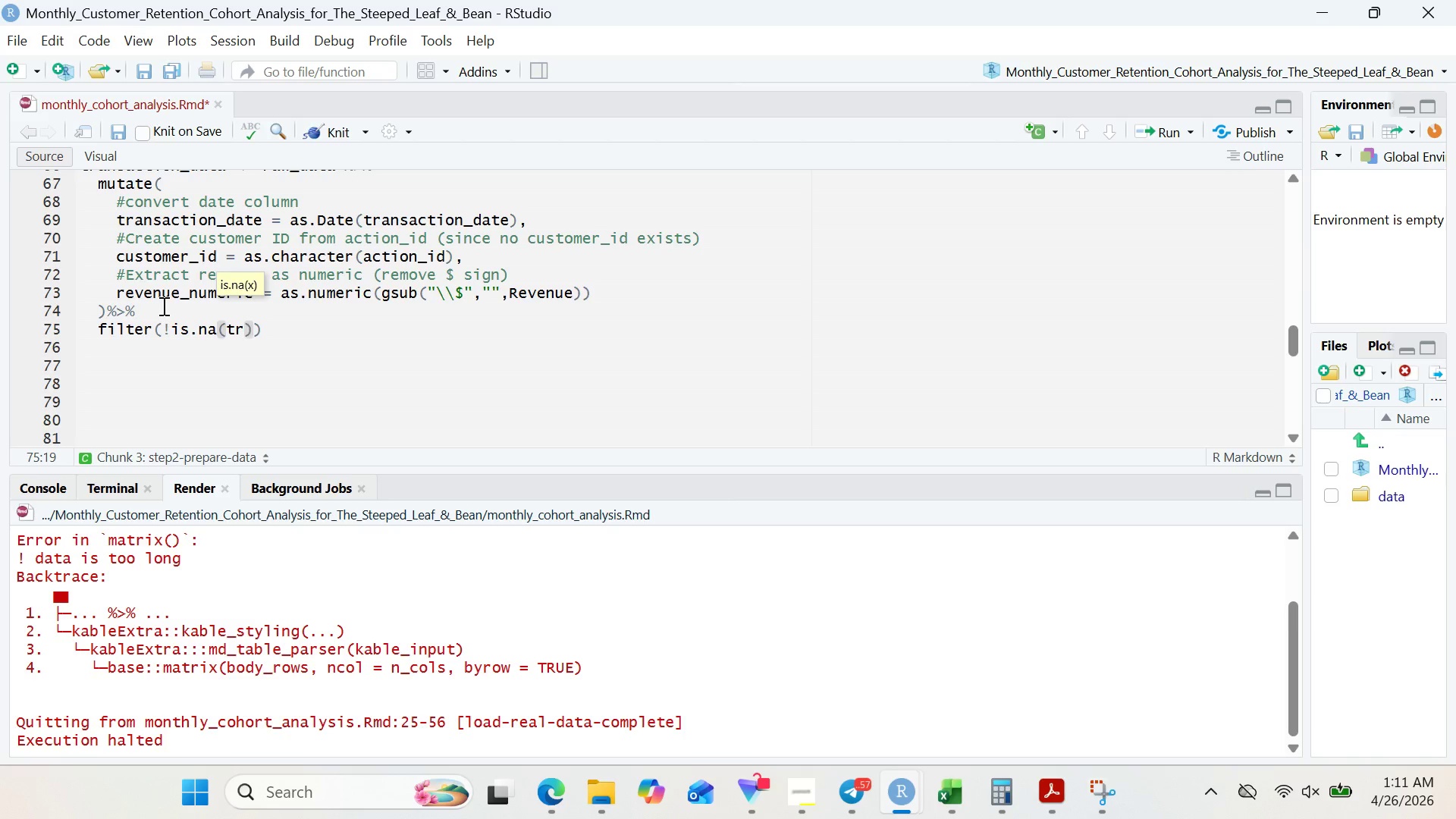 
wait(6.05)
 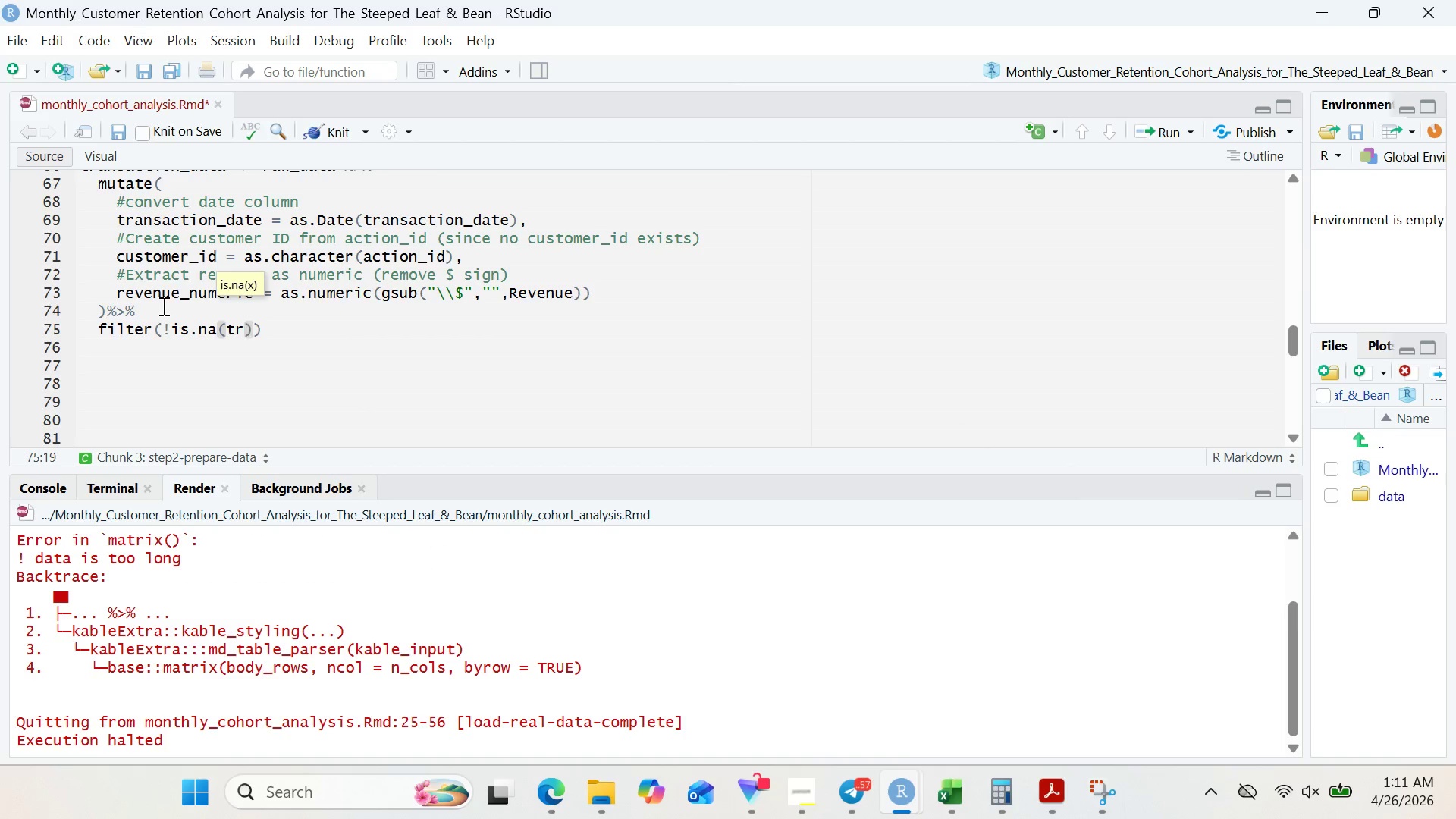 
type(ansa)
 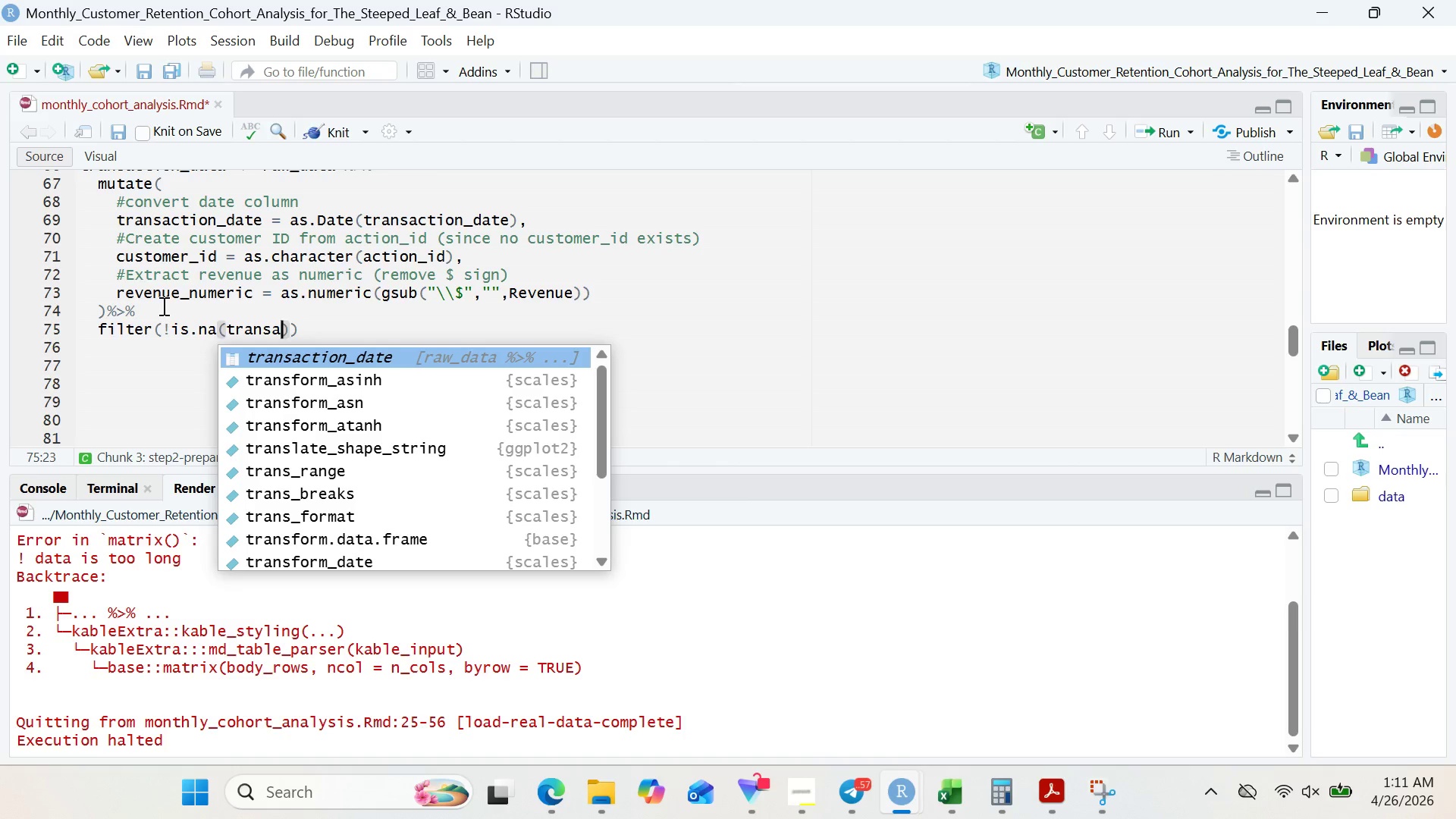 
key(Enter)
 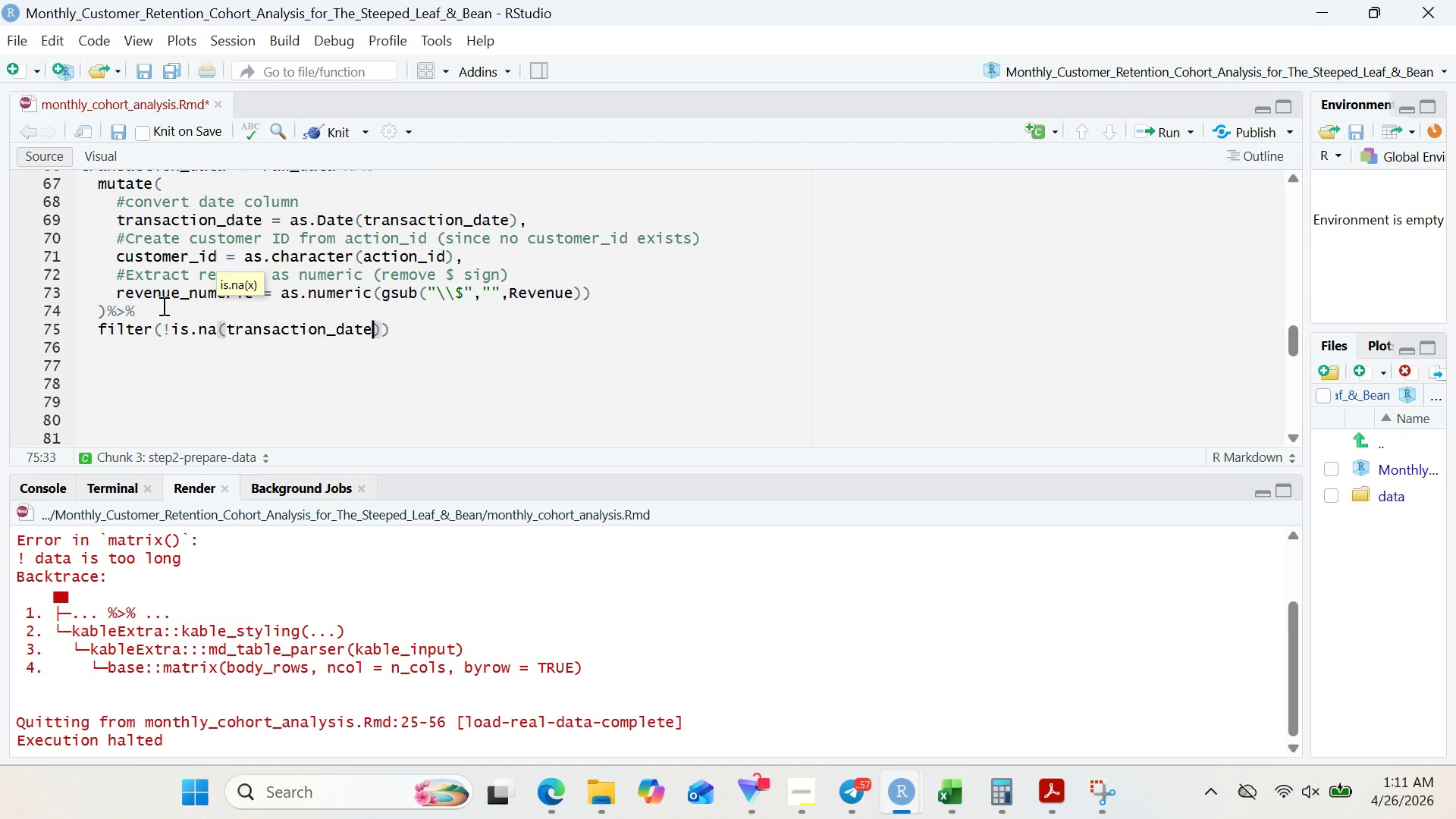 
key(ArrowRight)
 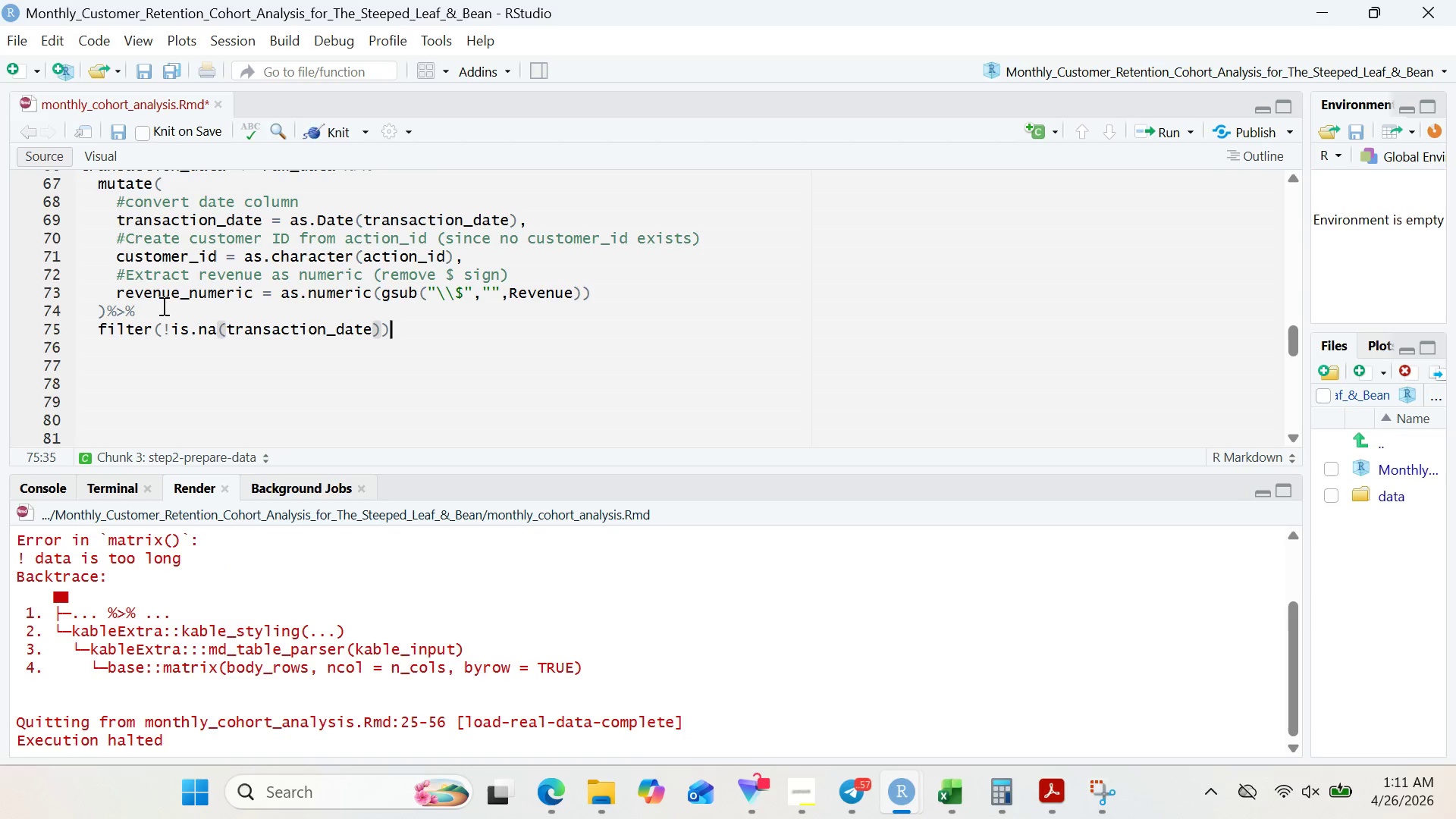 
key(ArrowRight)
 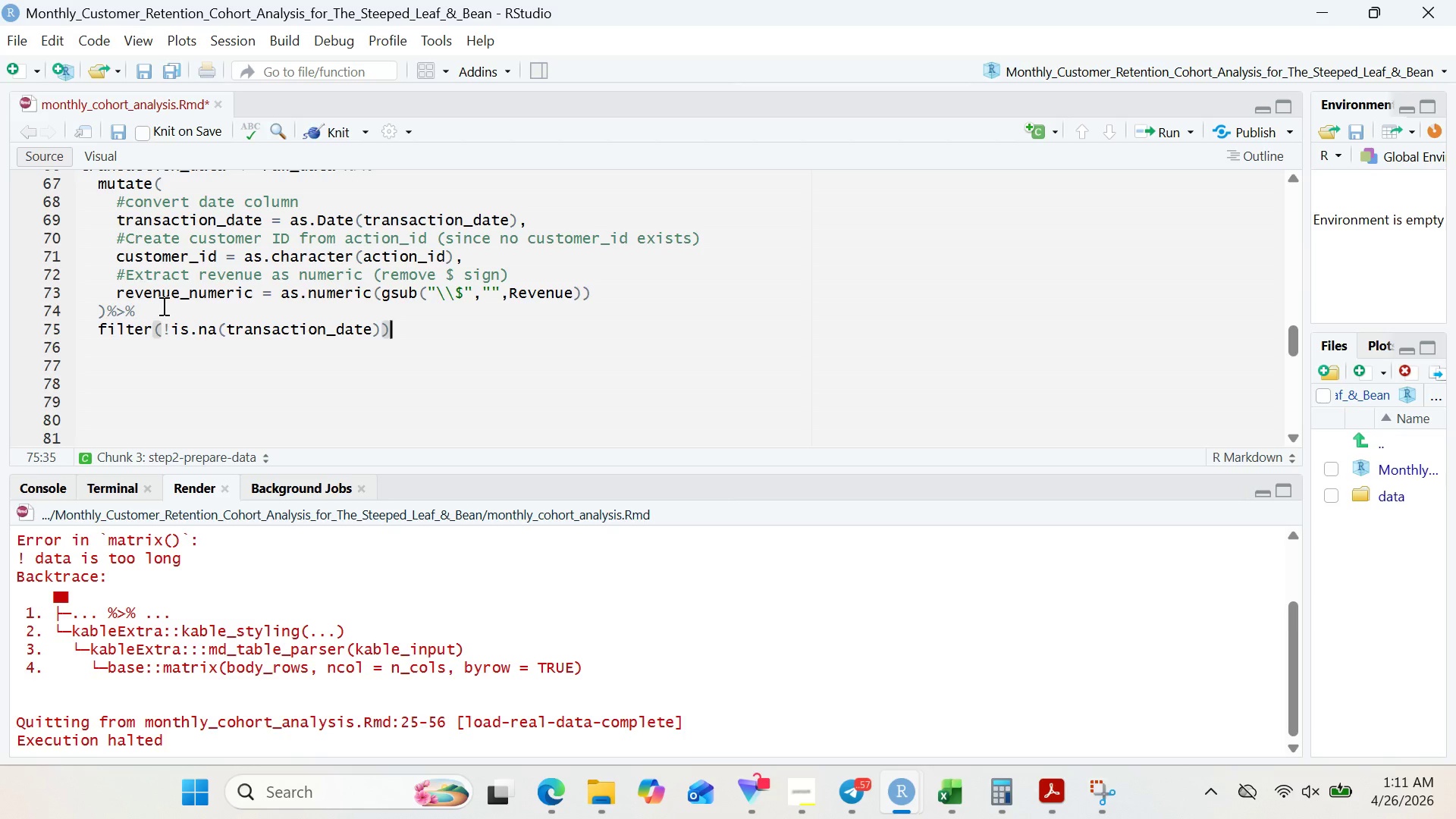 
key(Space)
 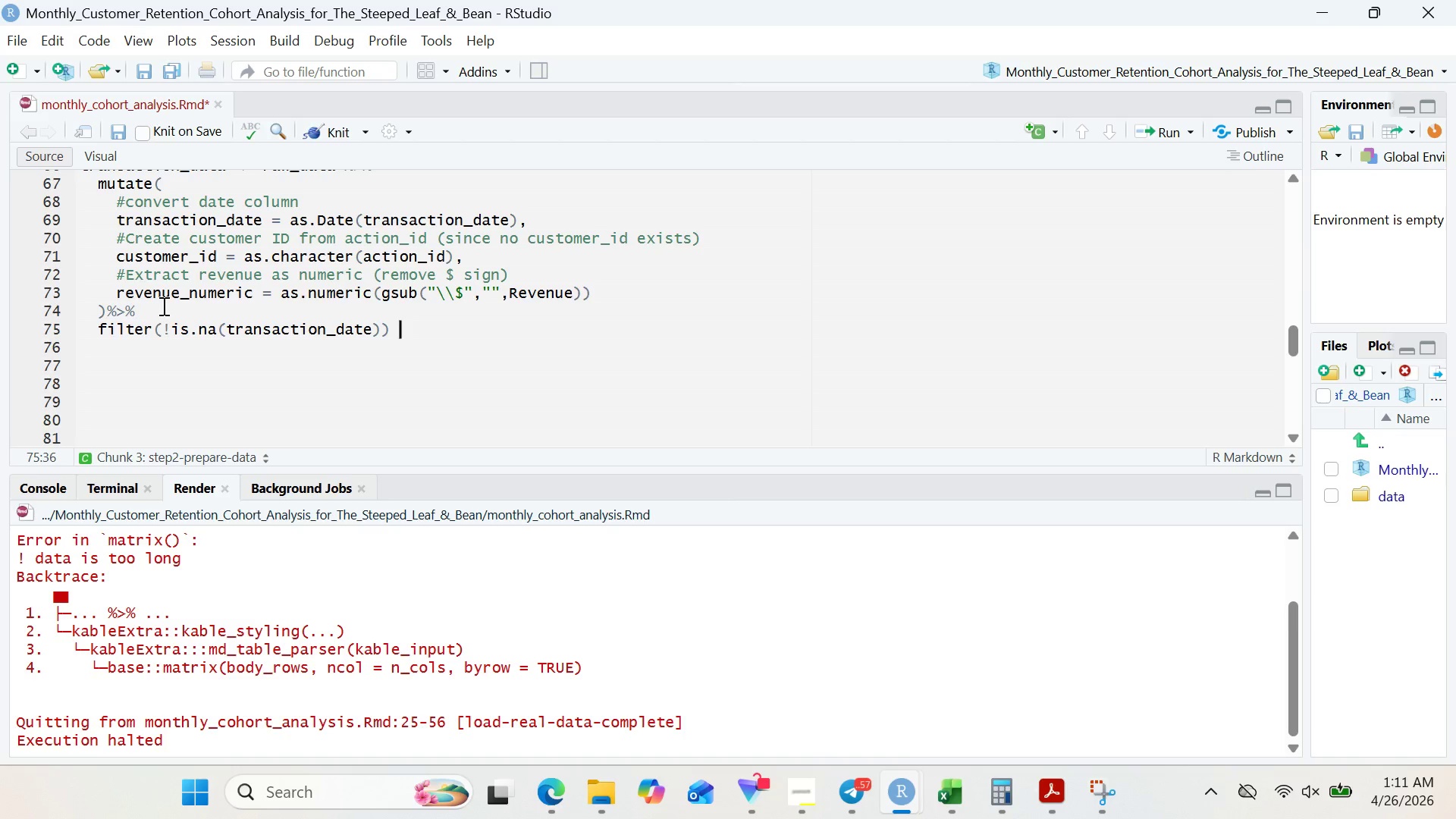 
key(Shift+5)
 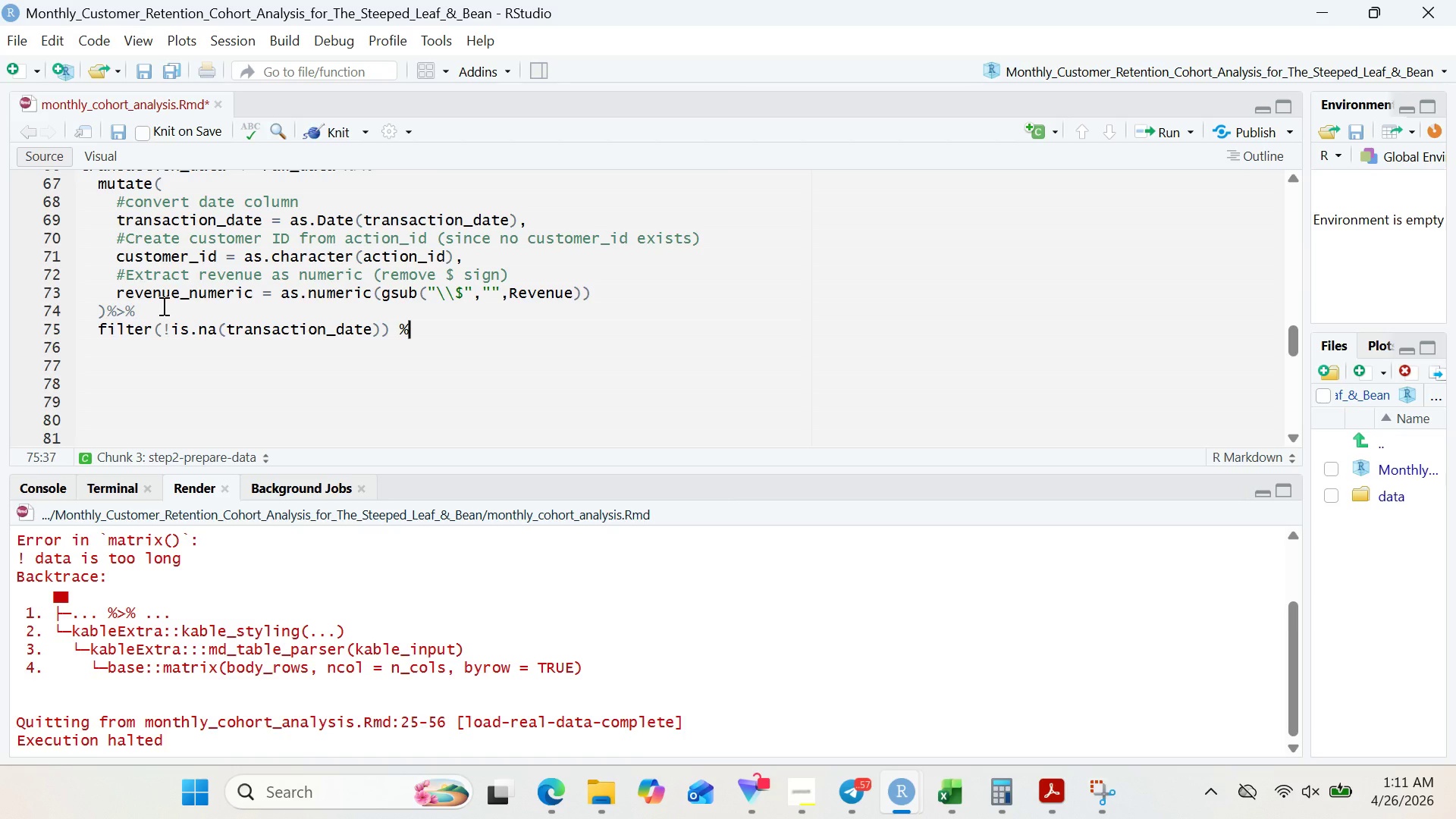 
key(Shift+Period)
 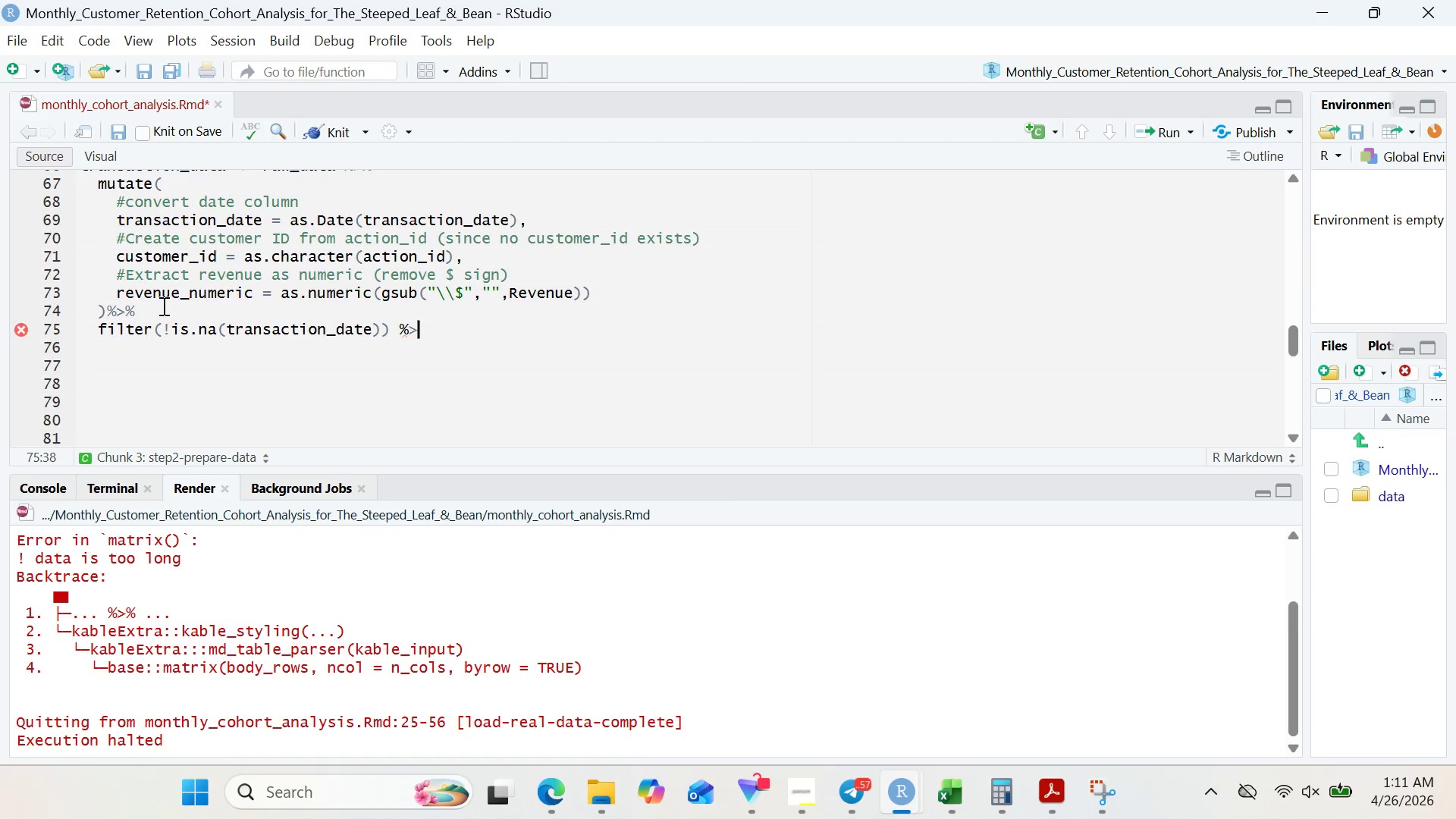 
wait(9.05)
 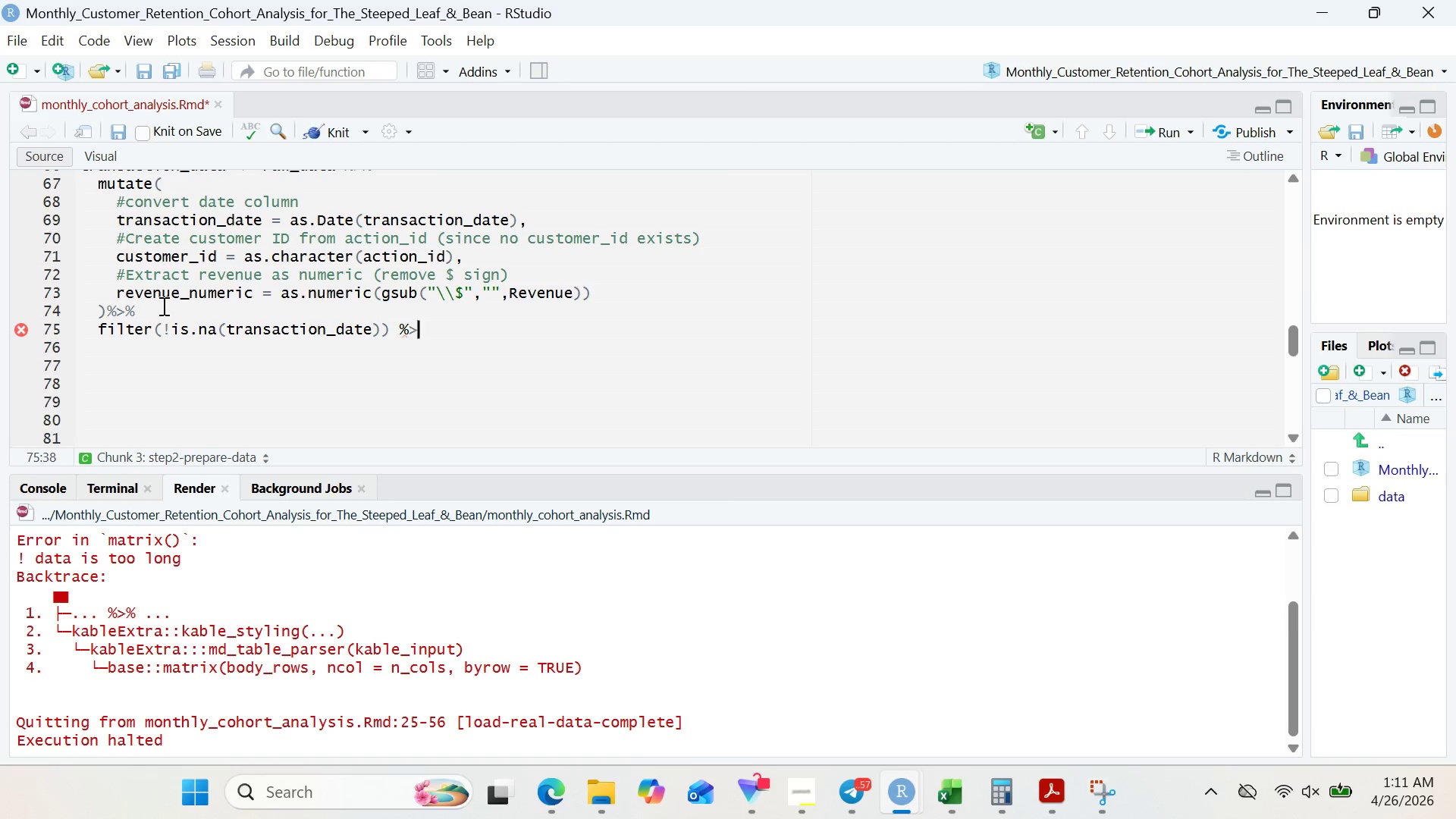 
key(Shift+5)
 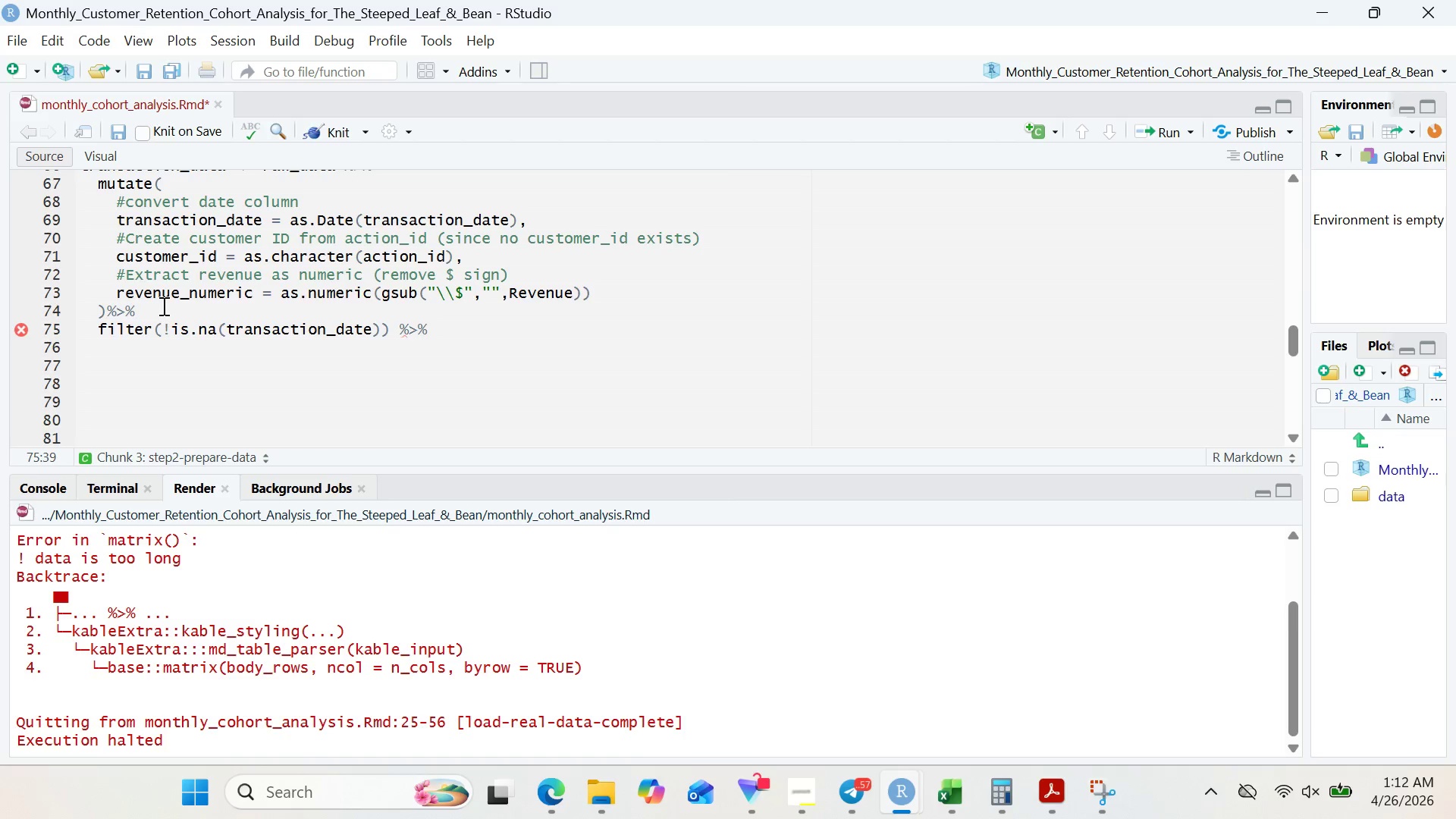 
key(Enter)
 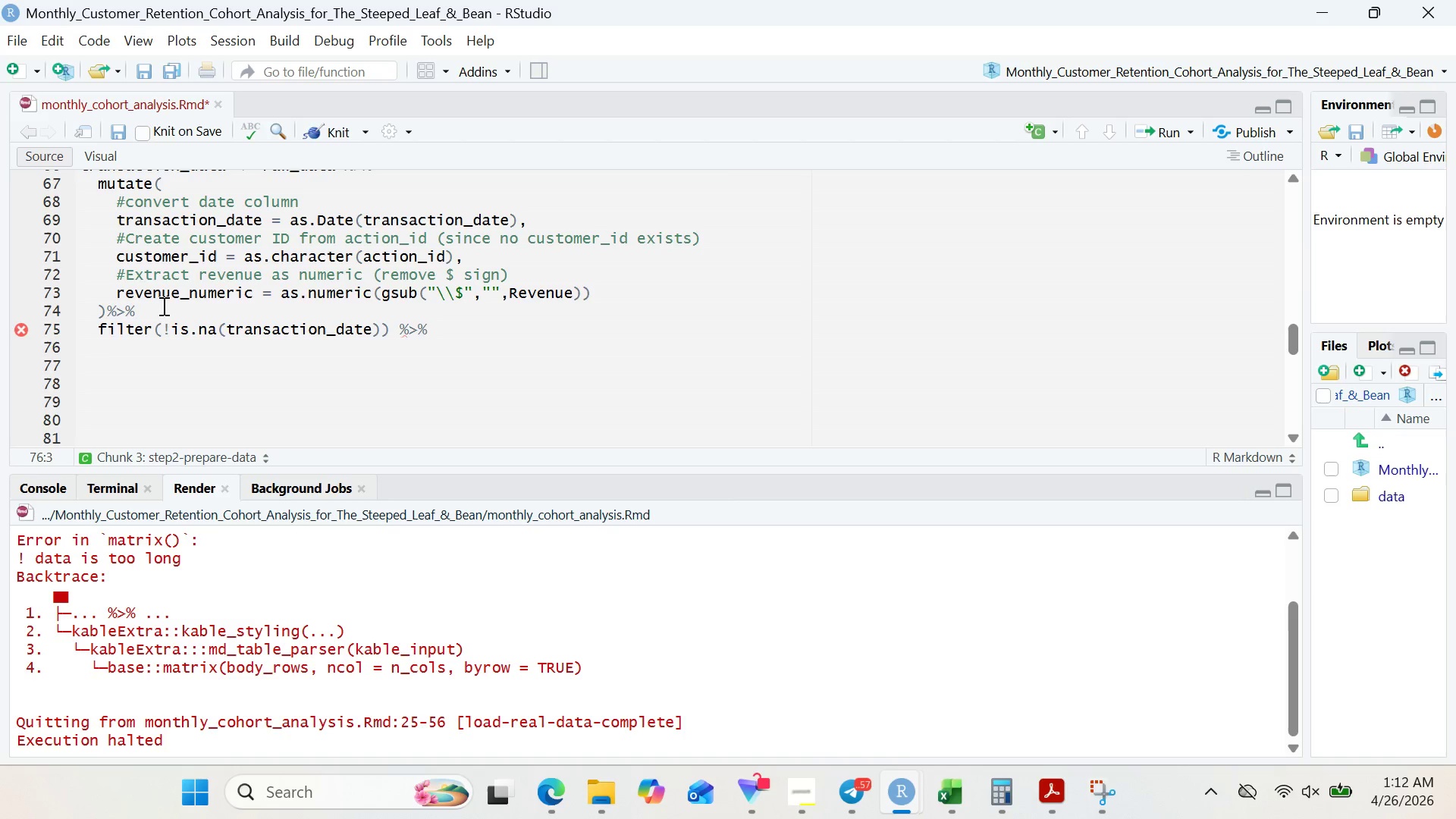 
type(select(customer_)
 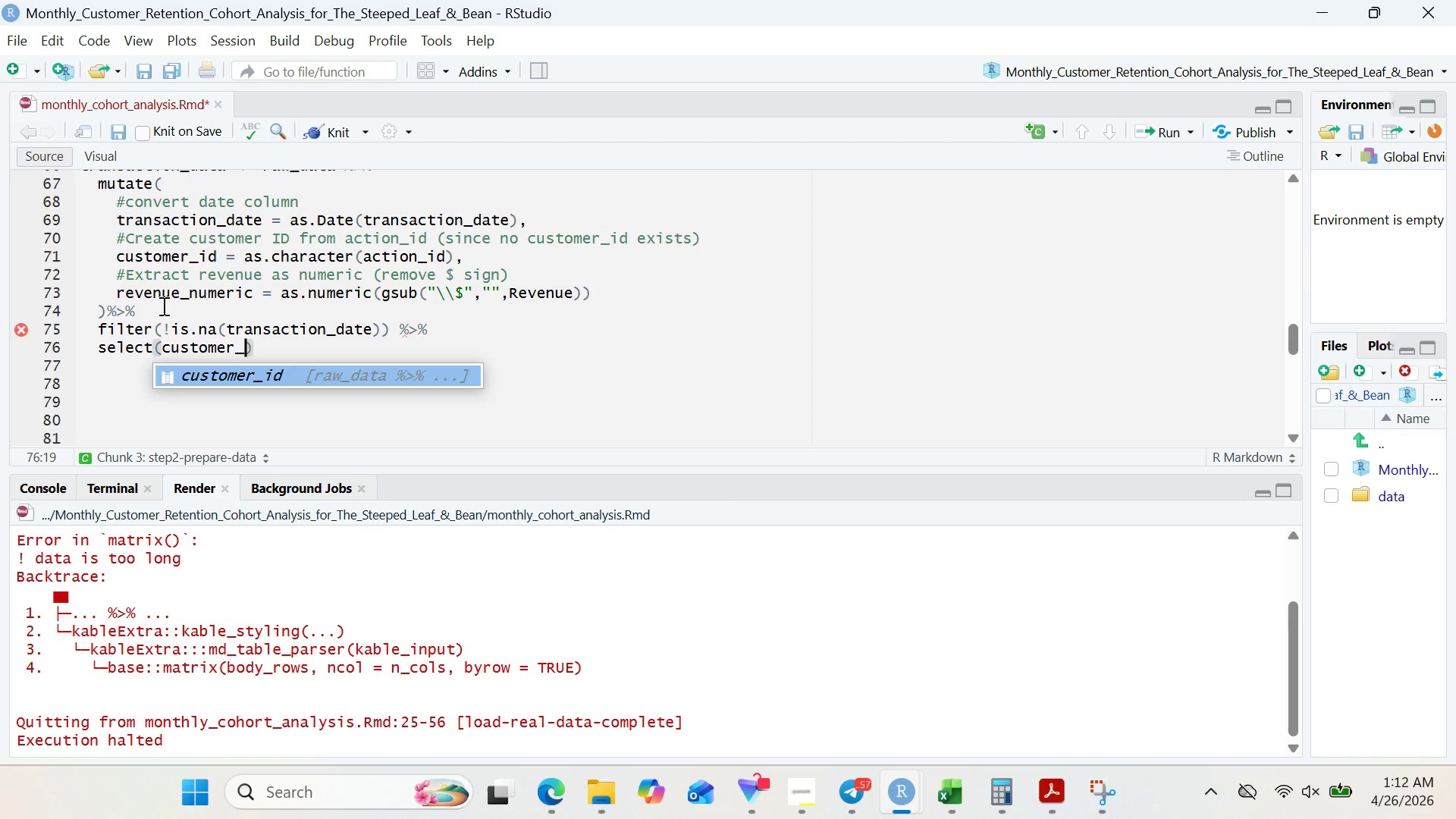 
key(Enter)
 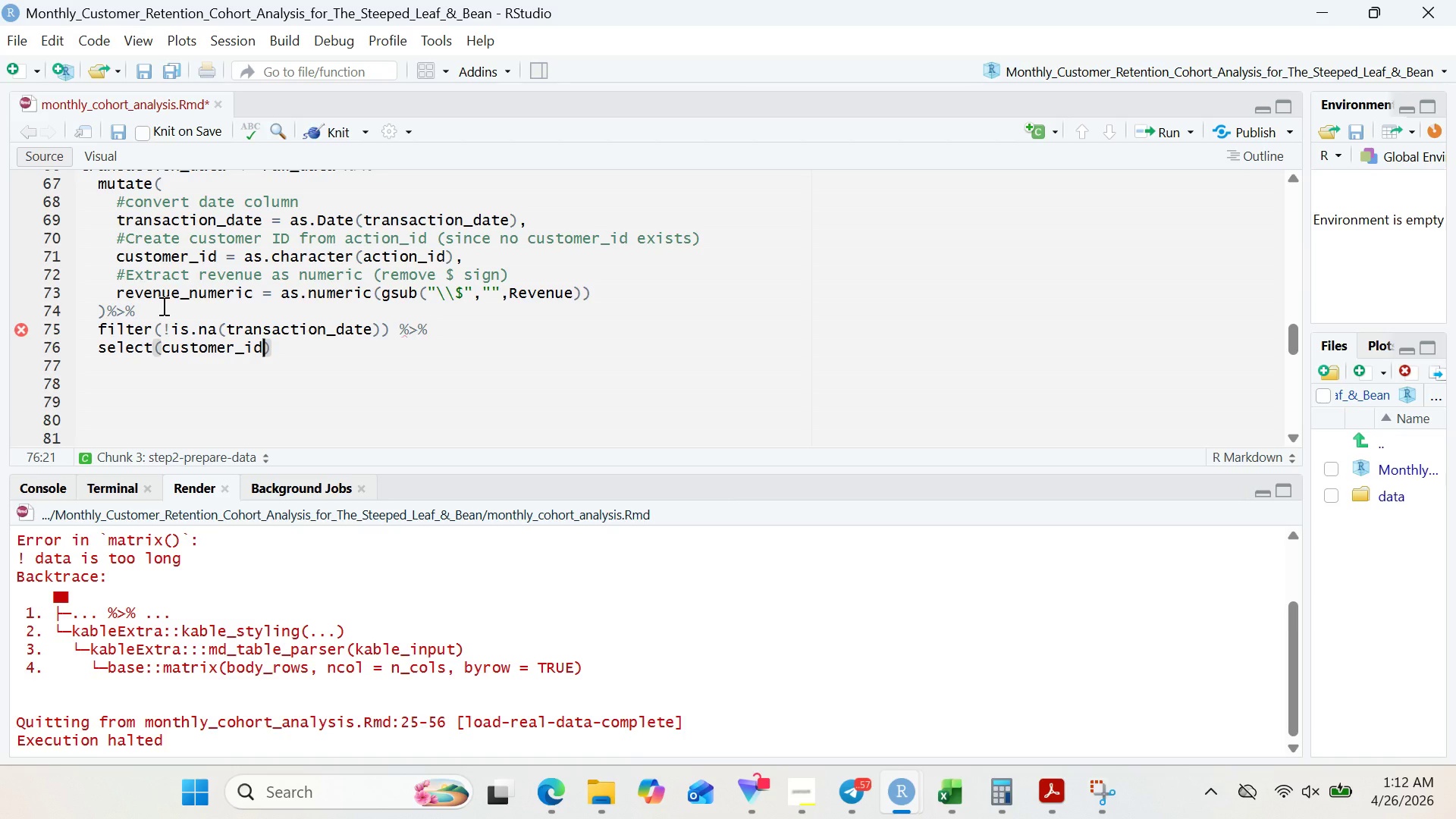 
type(, transaction)
 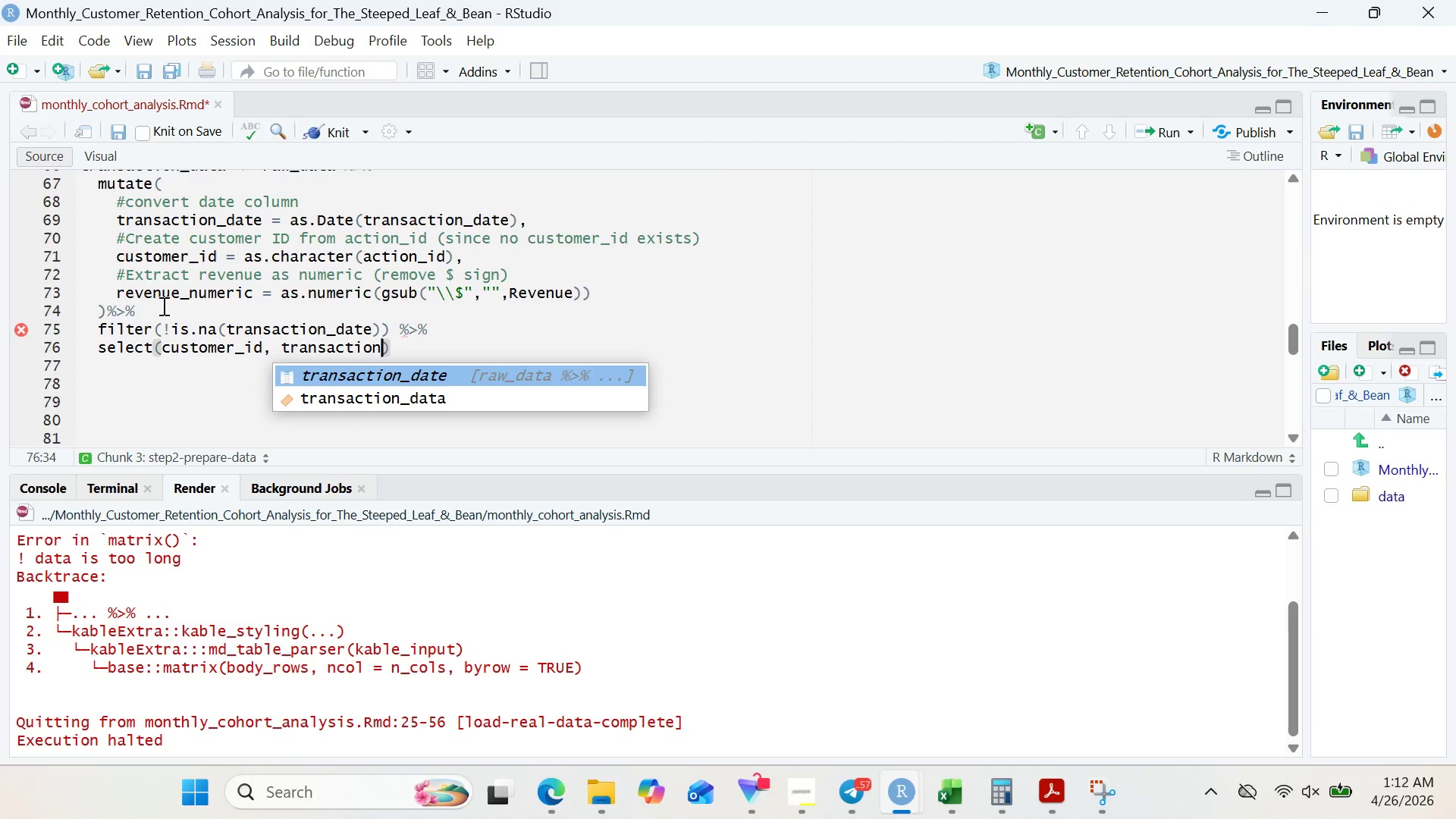 
key(Enter)
 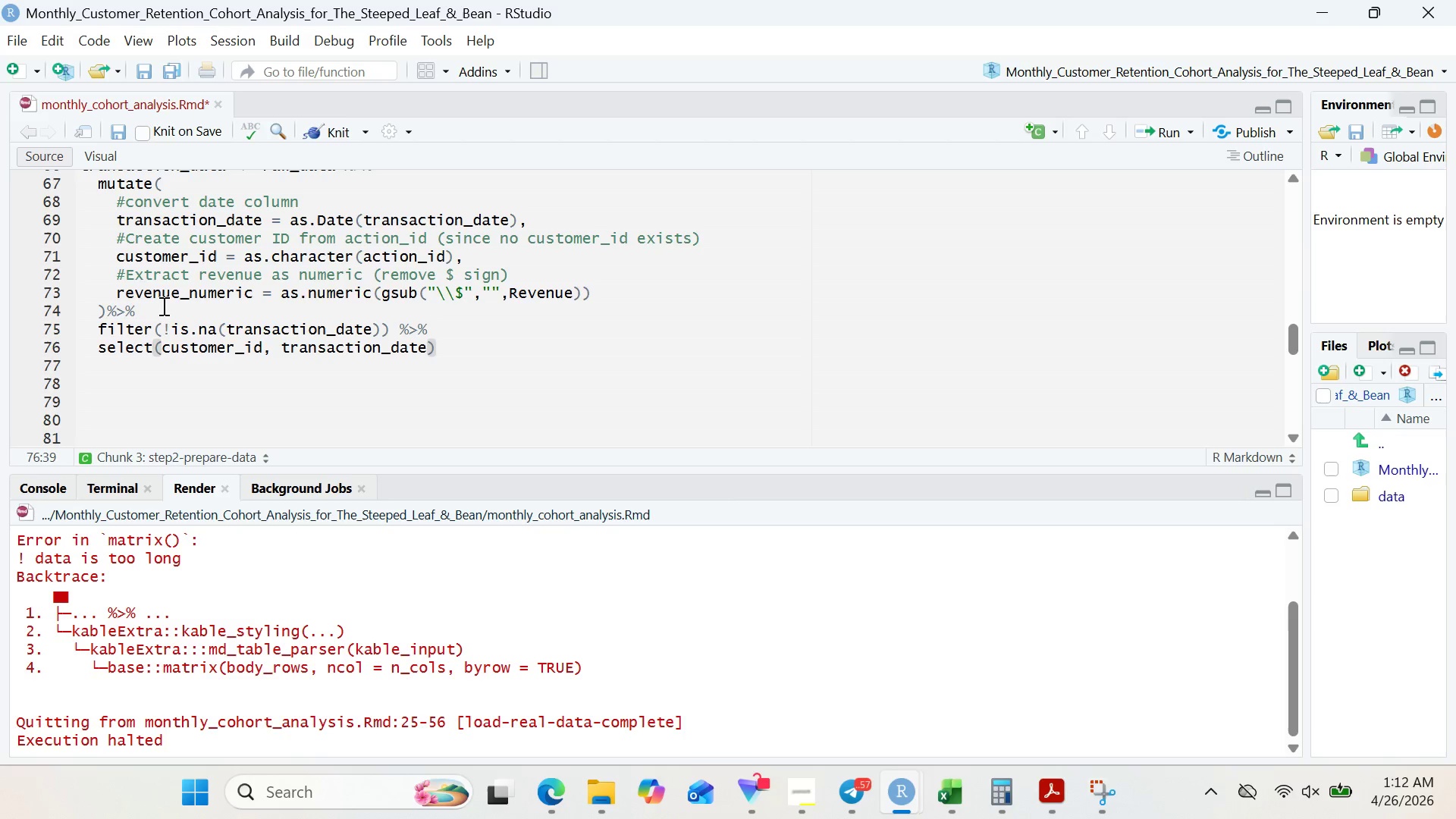 
type(, revenu)
 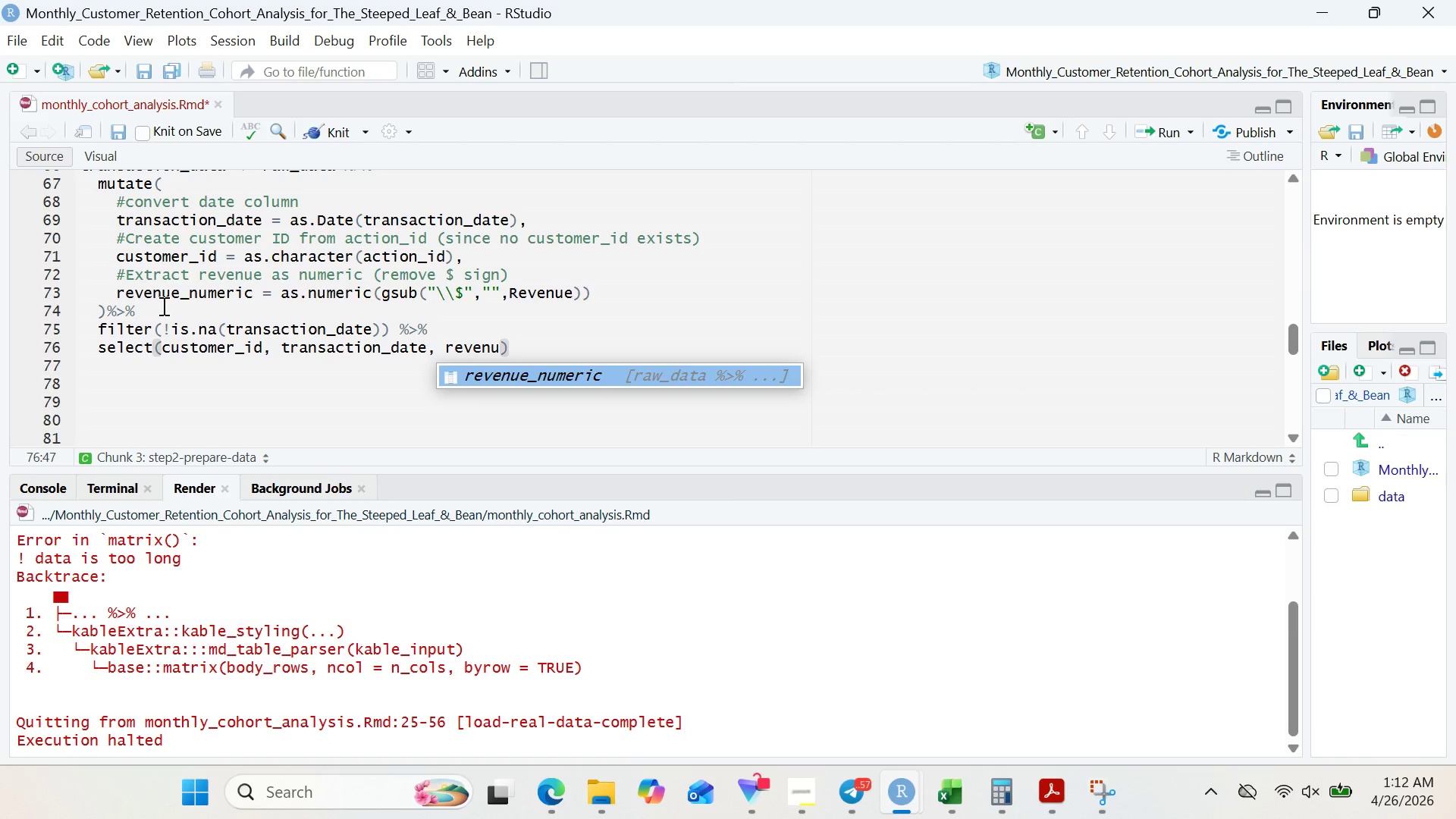 
wait(18.84)
 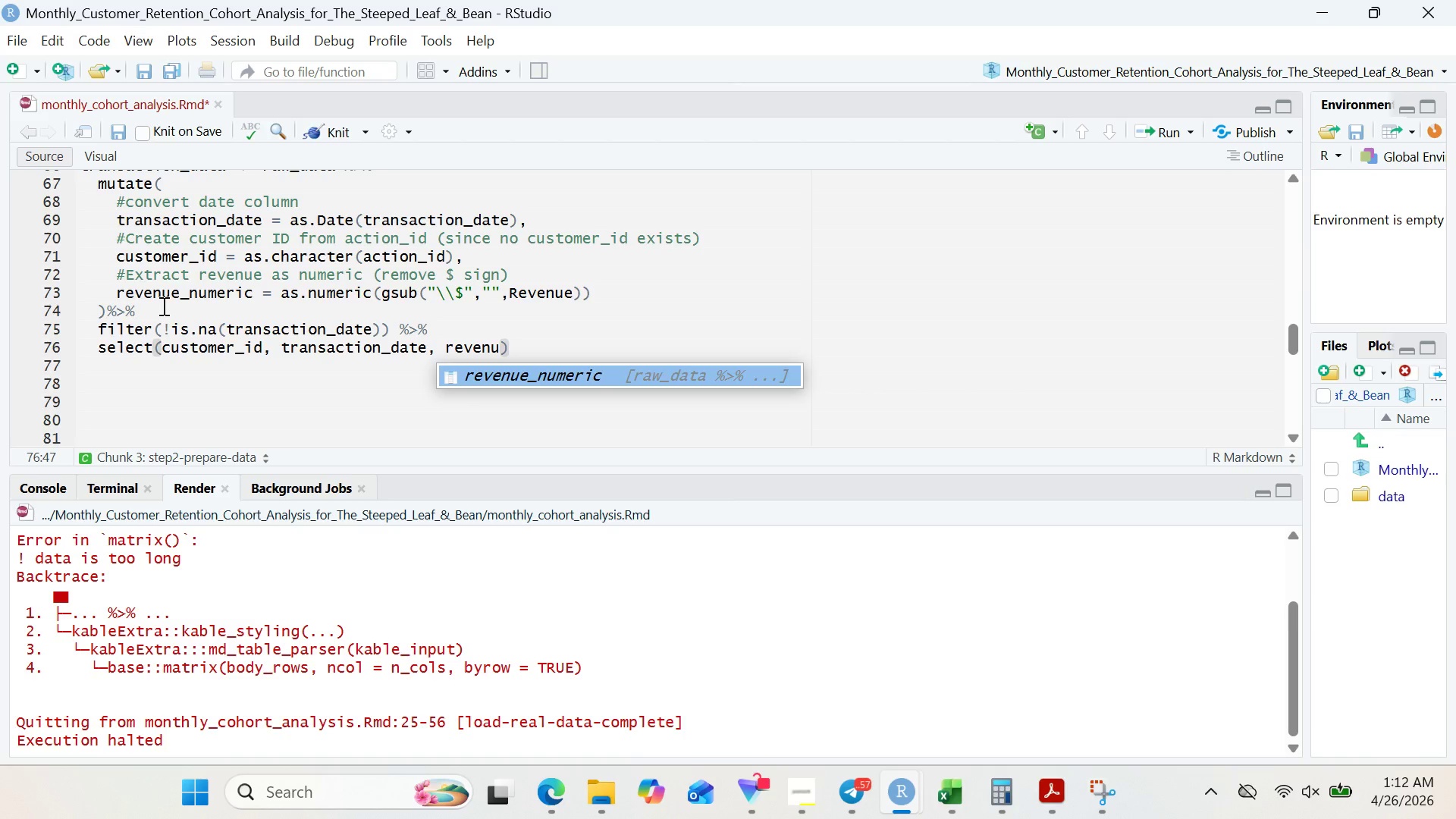 
key(Enter)
 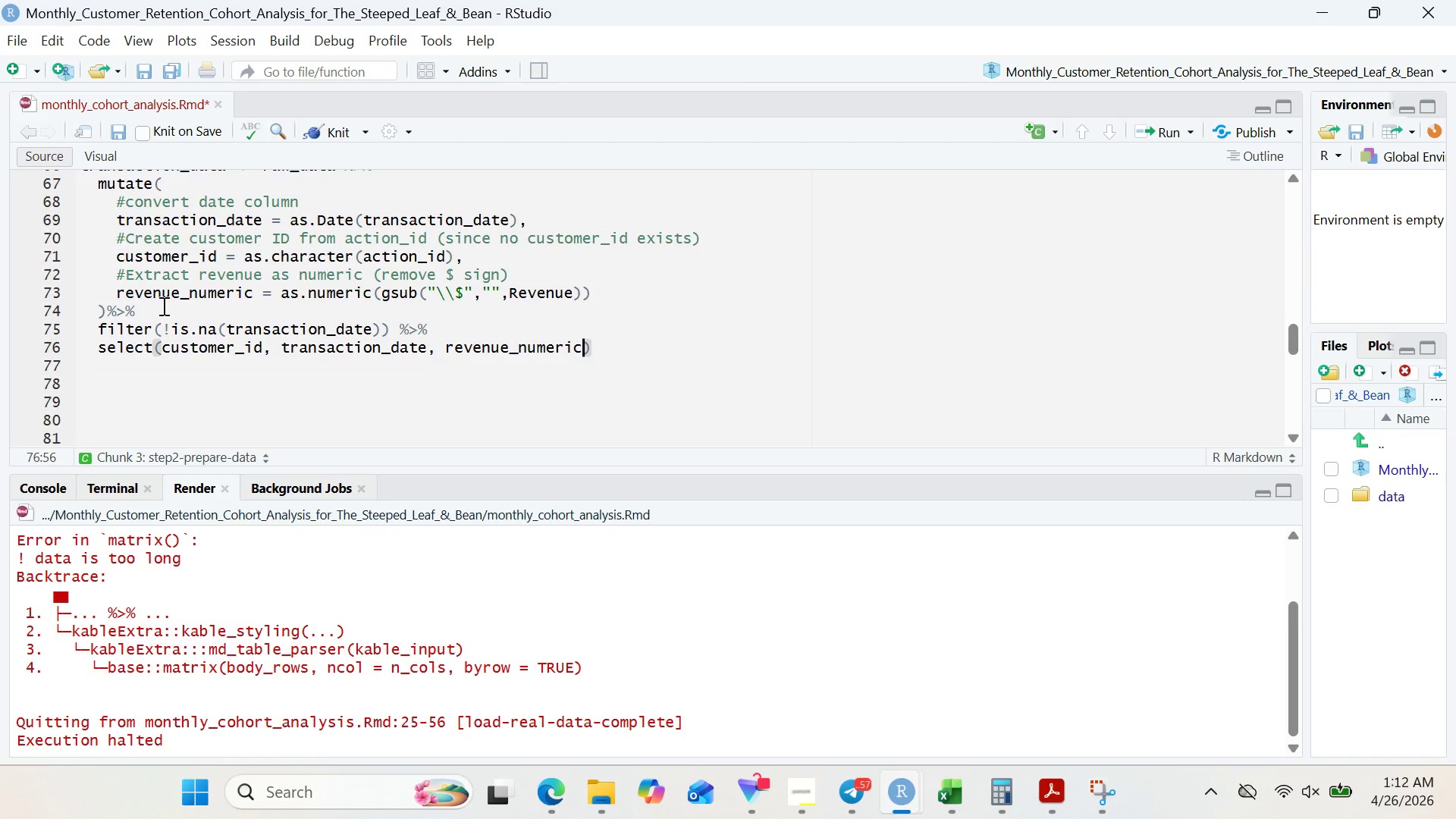 
type(, everything()
 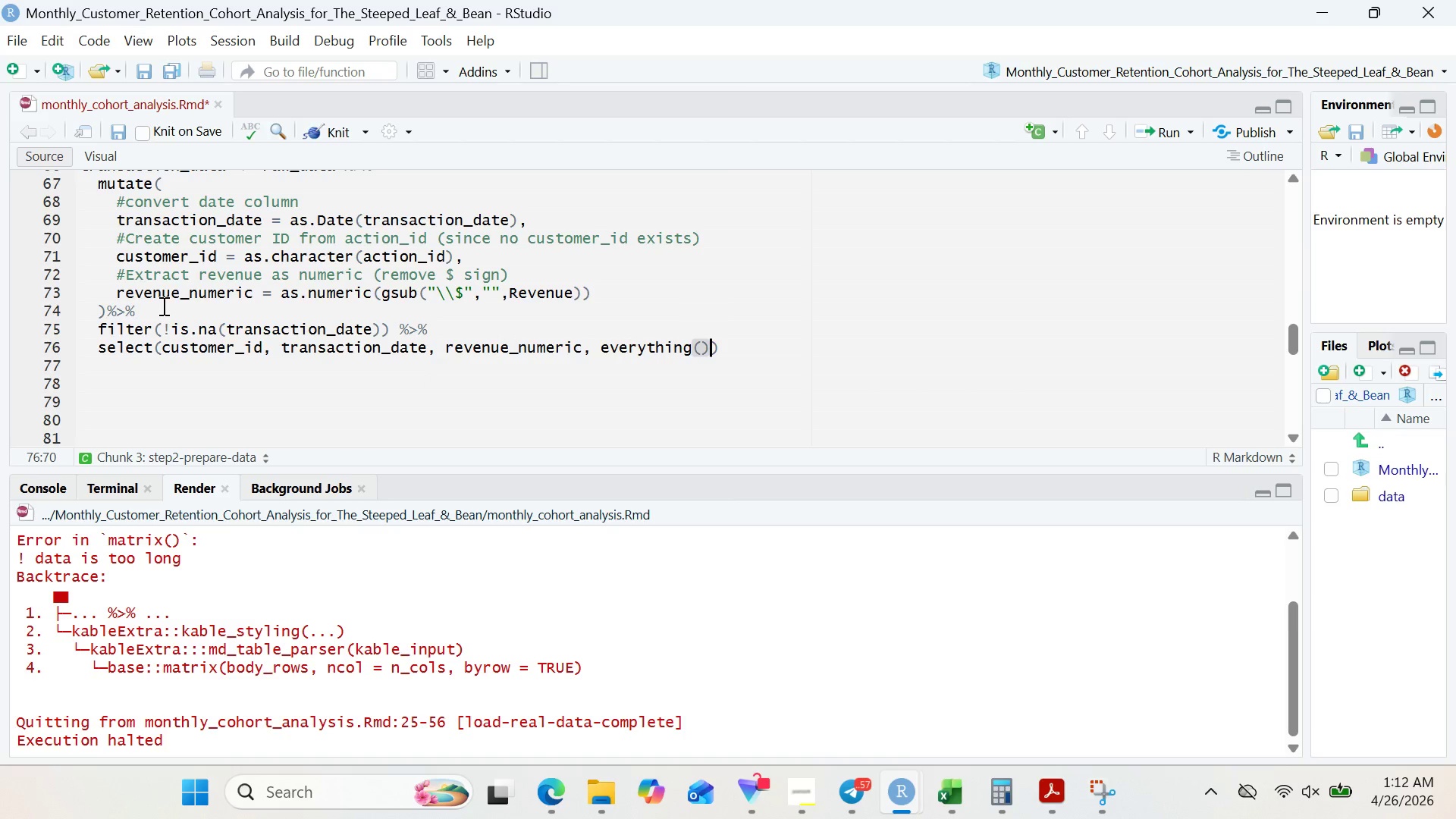 
 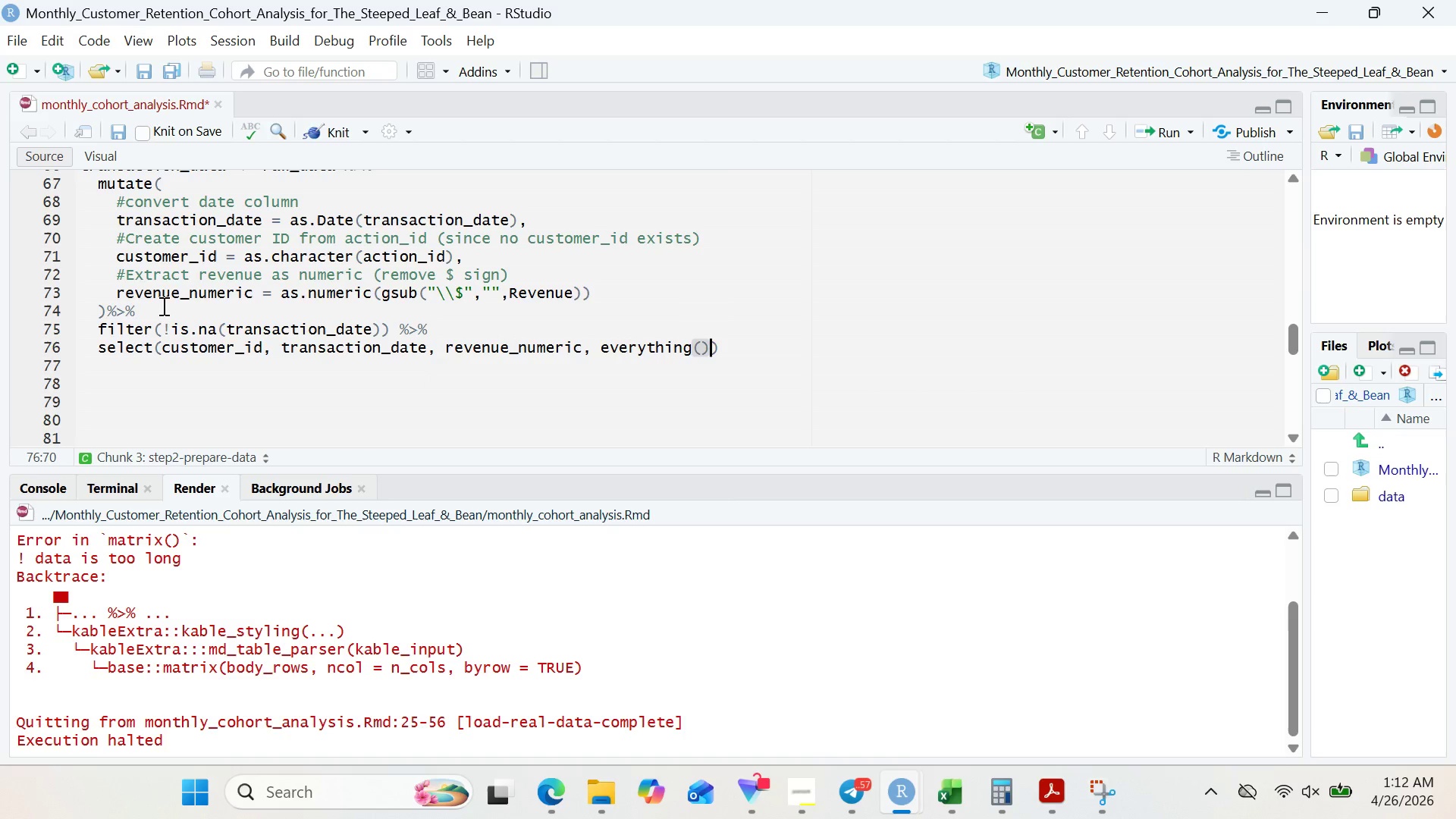 
key(ArrowRight)
 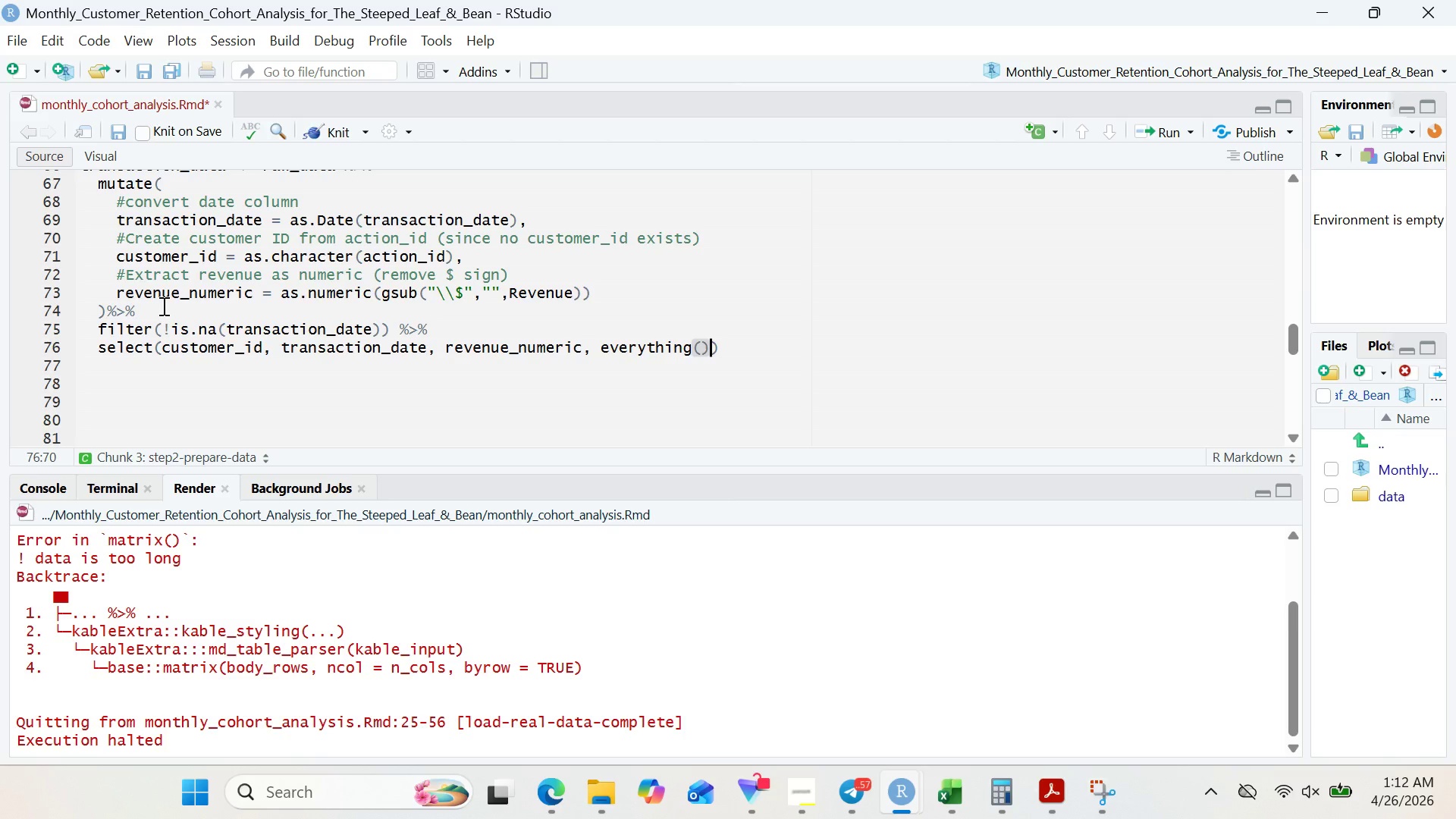 
key(ArrowRight)
 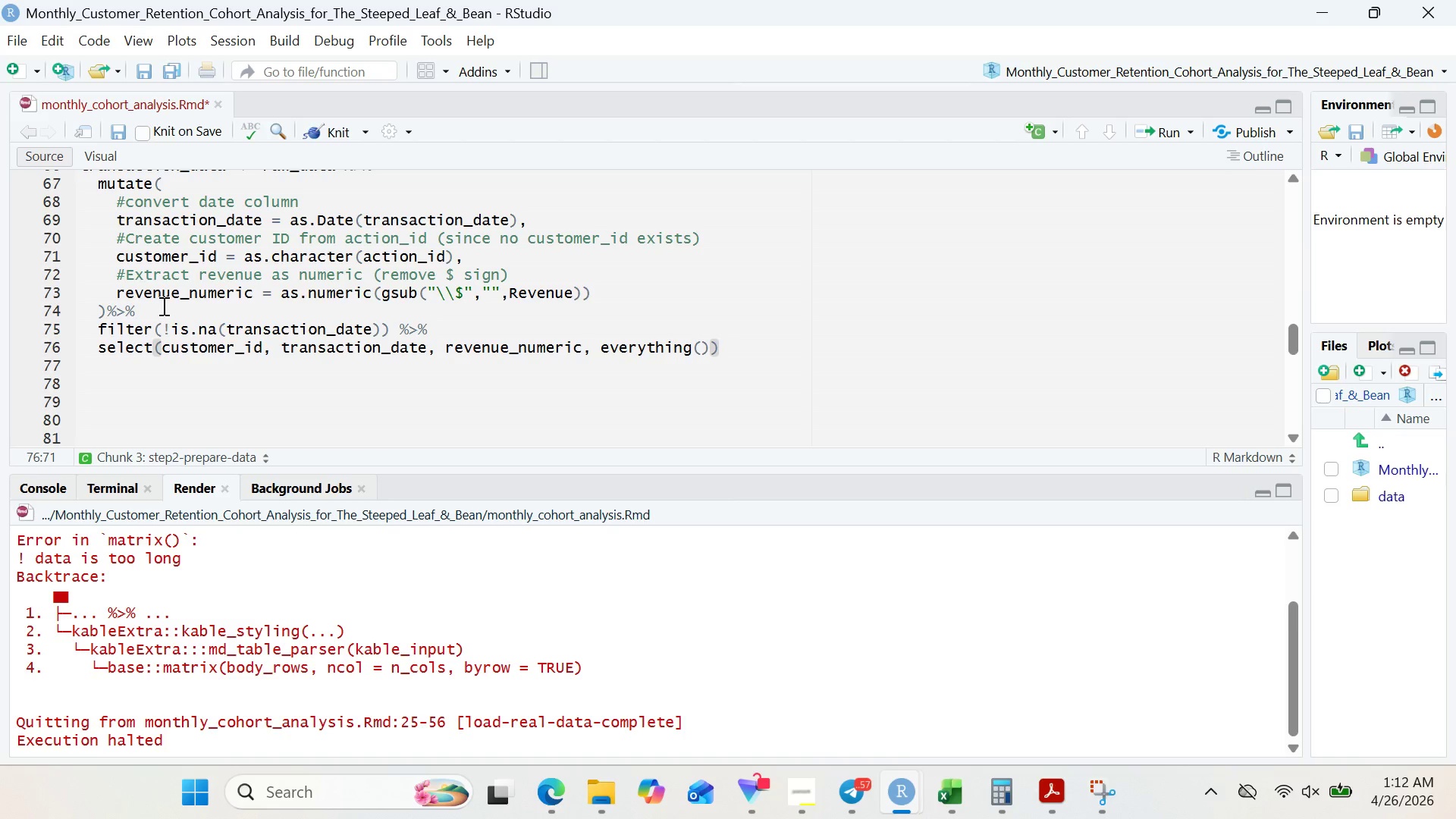 
key(Enter)
 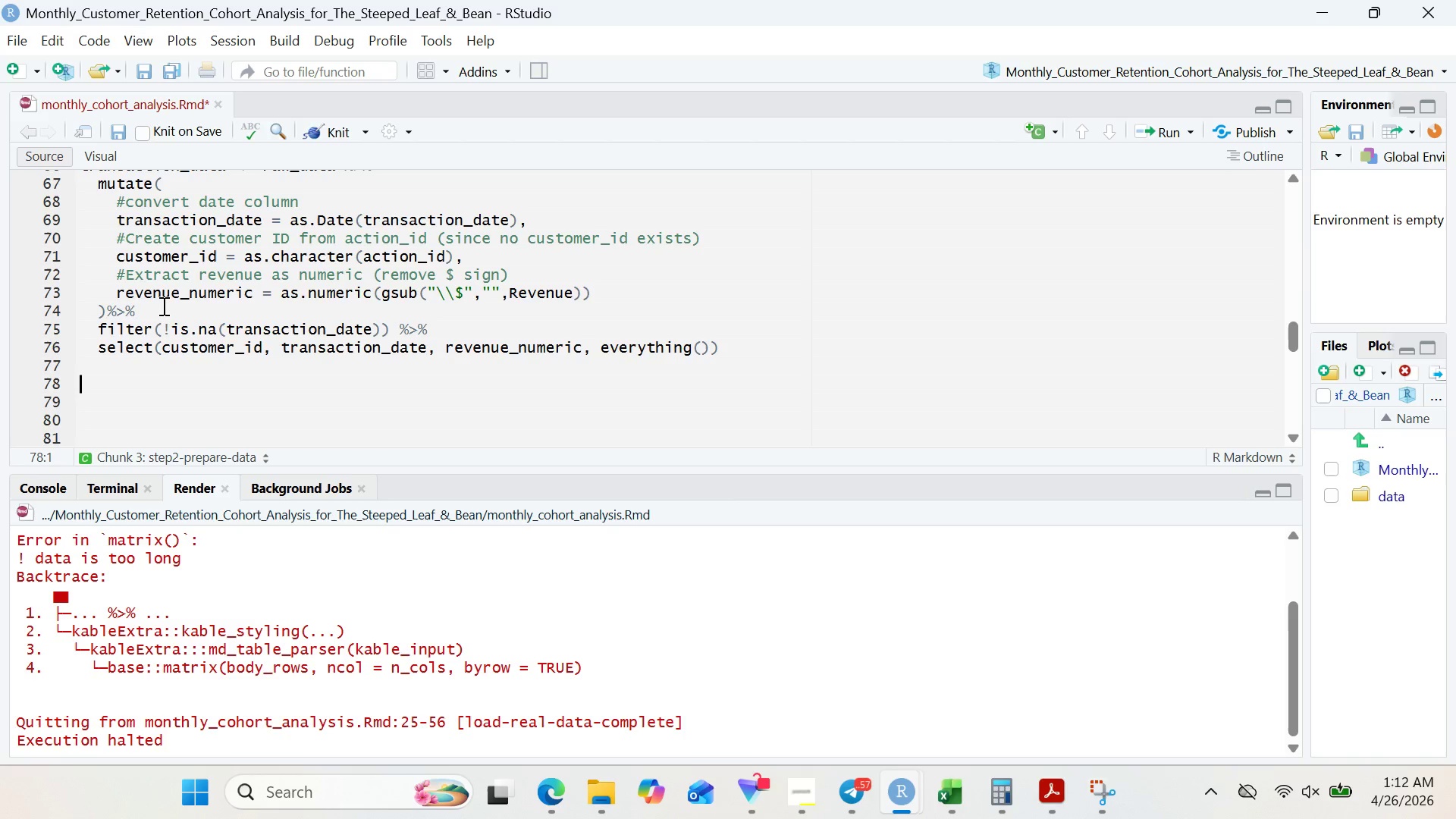 
key(Enter)
 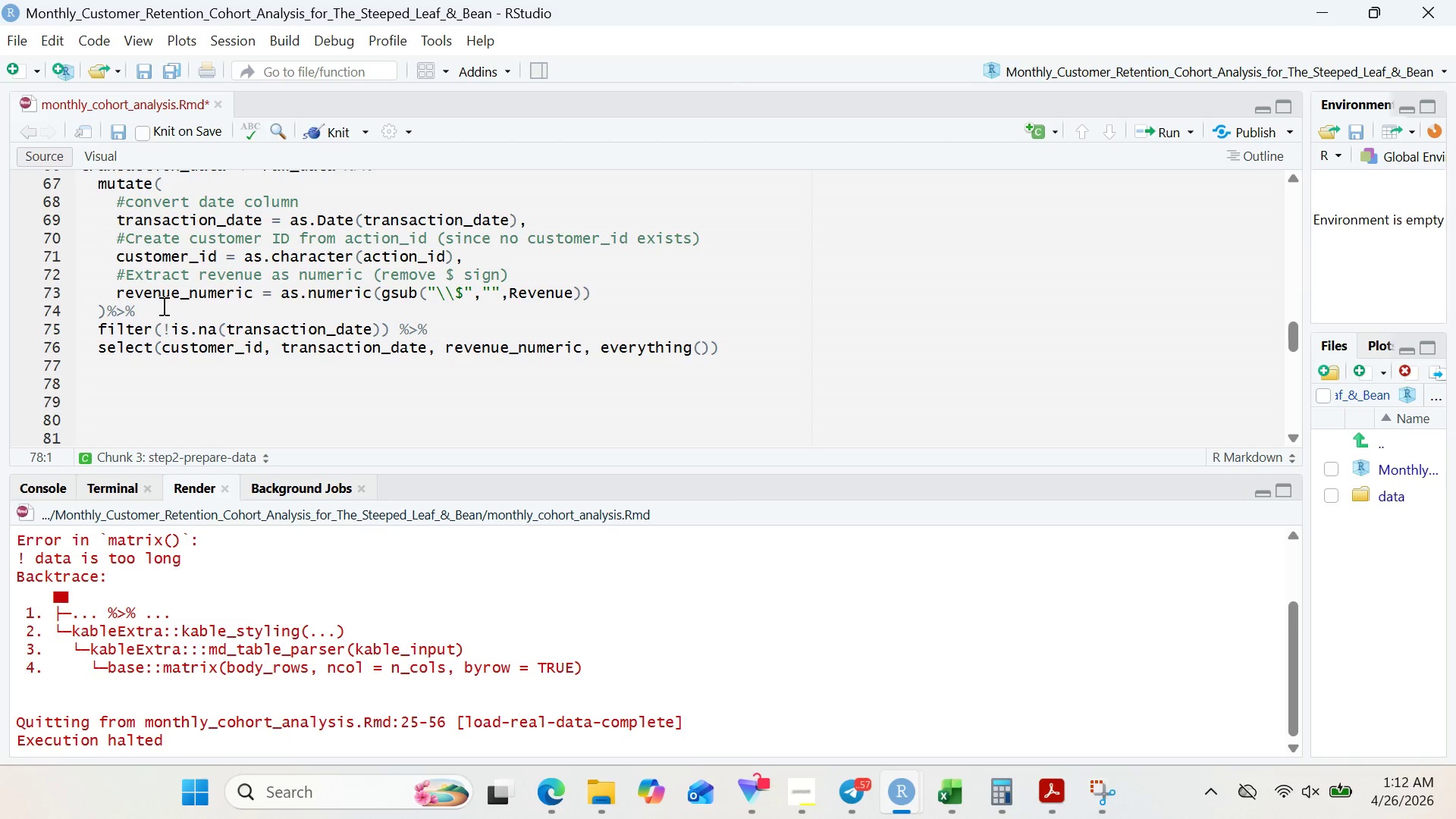 
type(@)
key(Backspace)
type(# View prepa)
 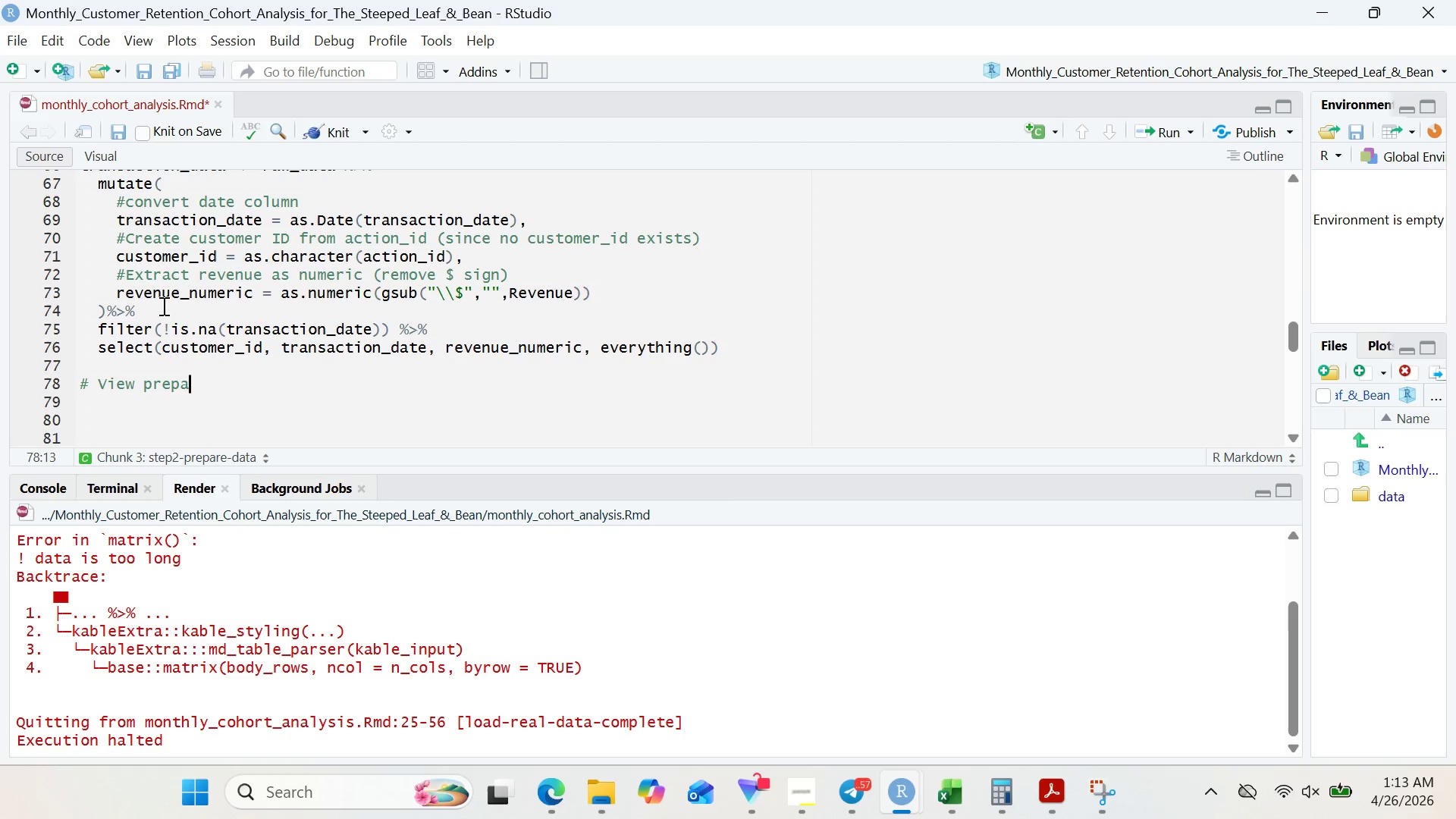 
wait(14.17)
 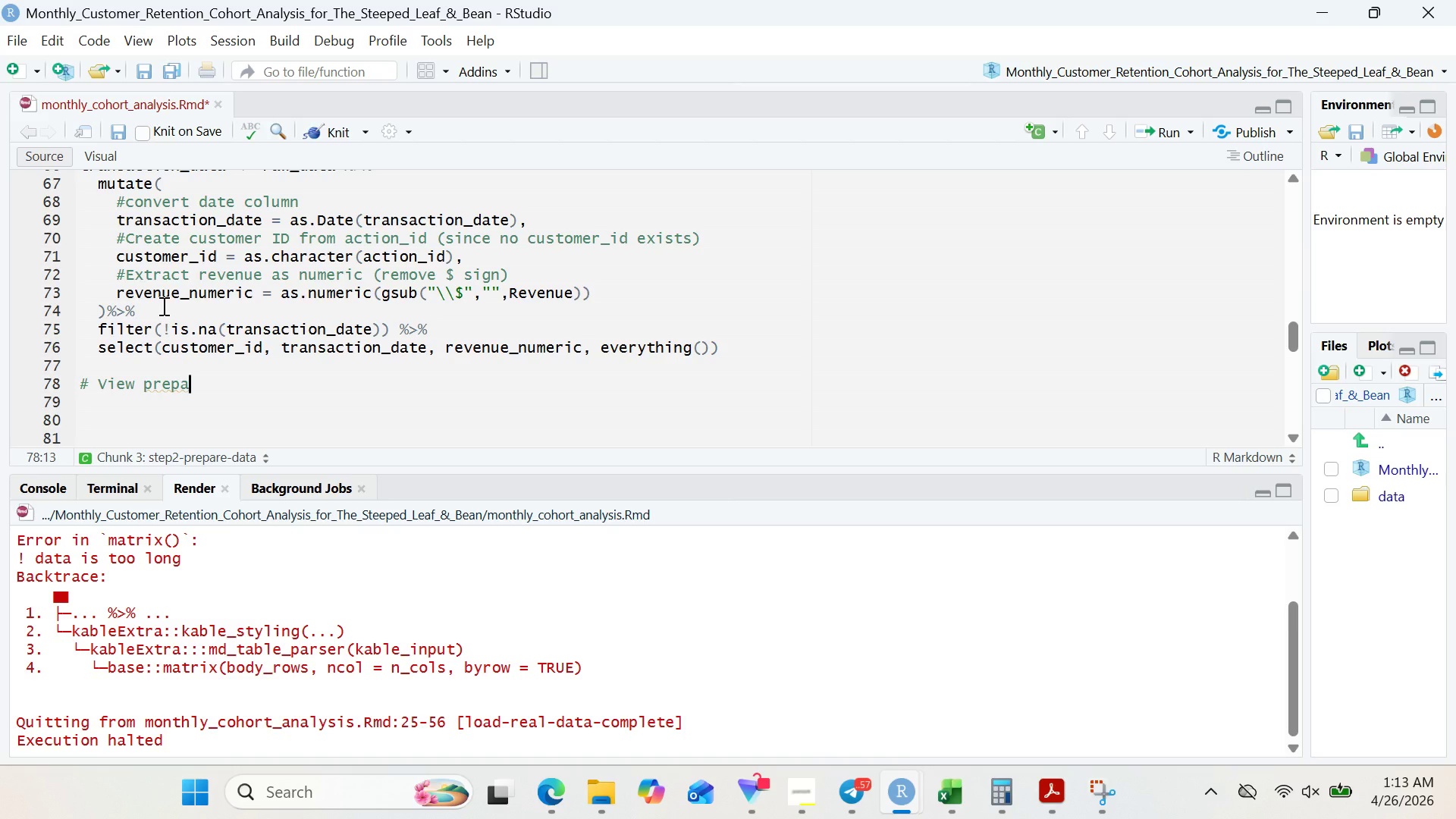 
type(red data)
 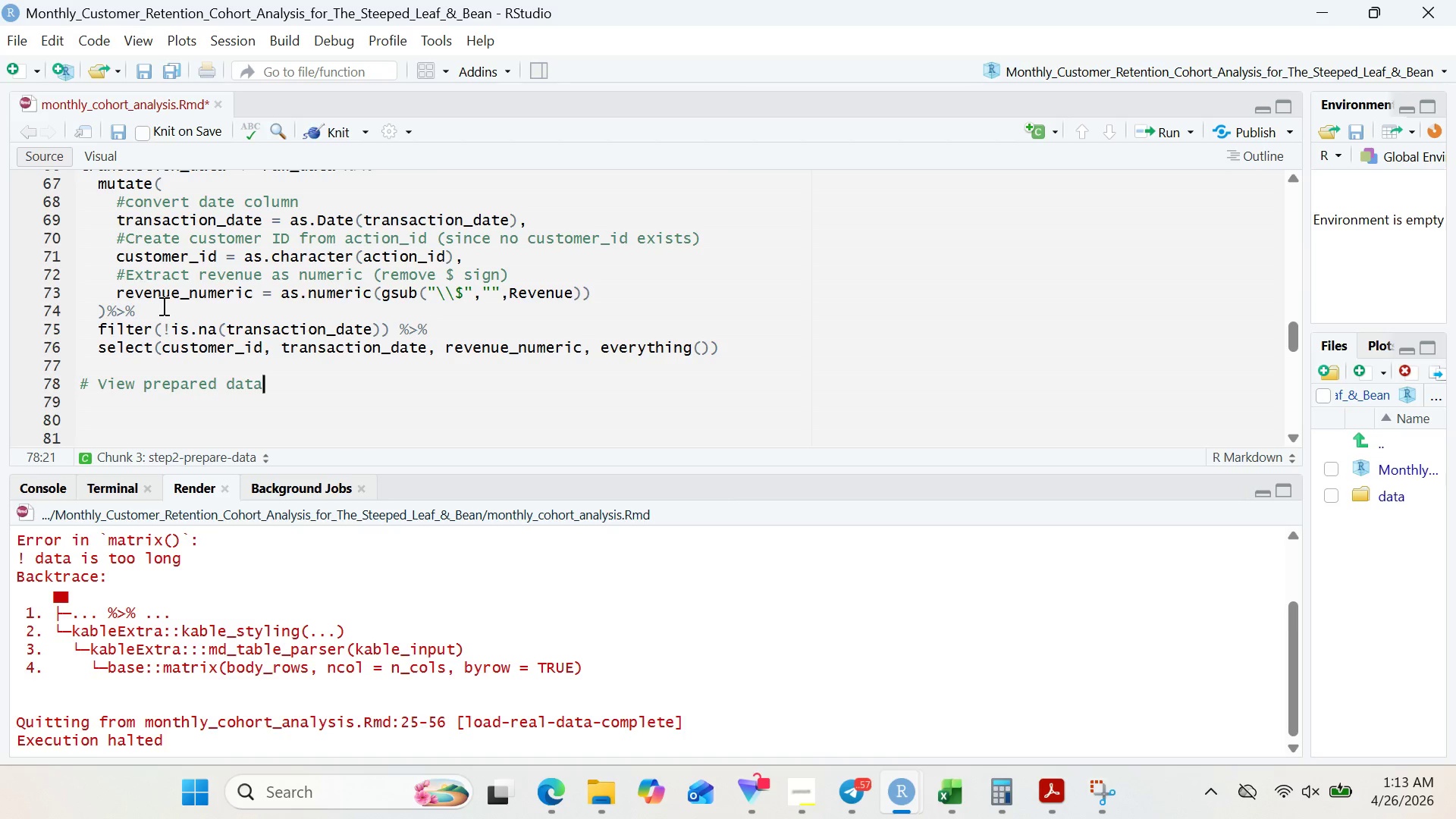 
key(Enter)
 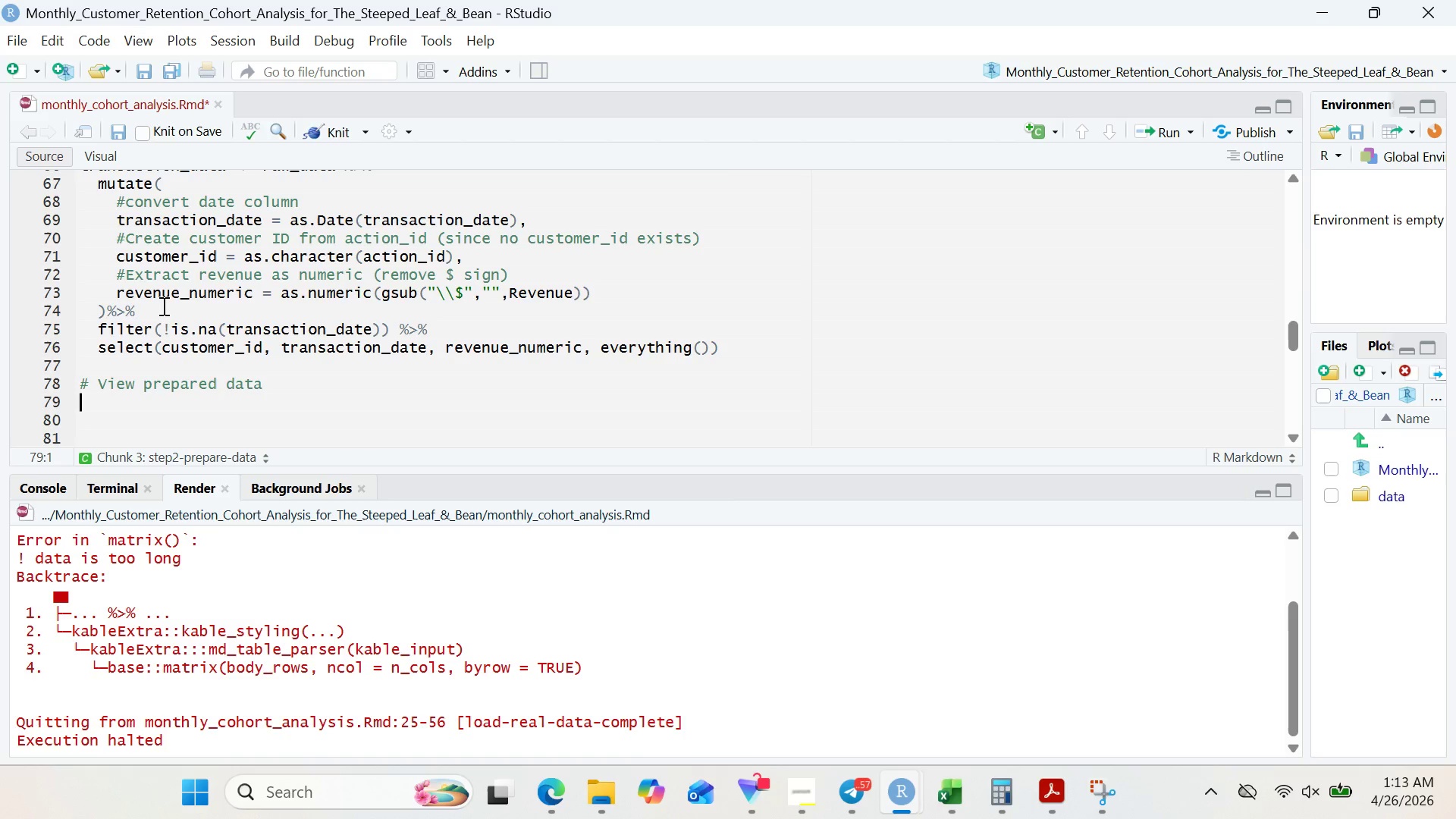 
wait(14.97)
 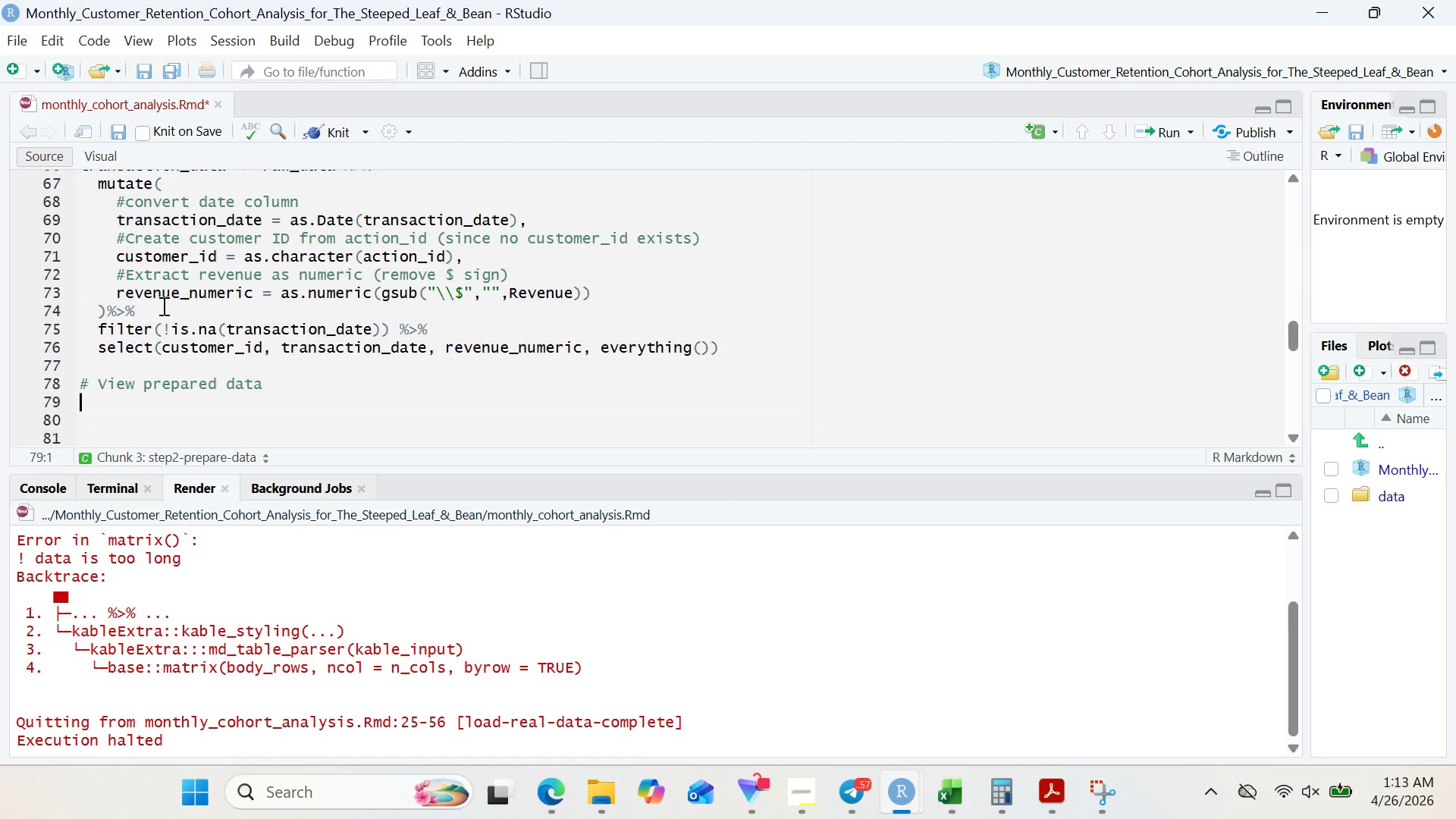 
type(ghead(tran)
 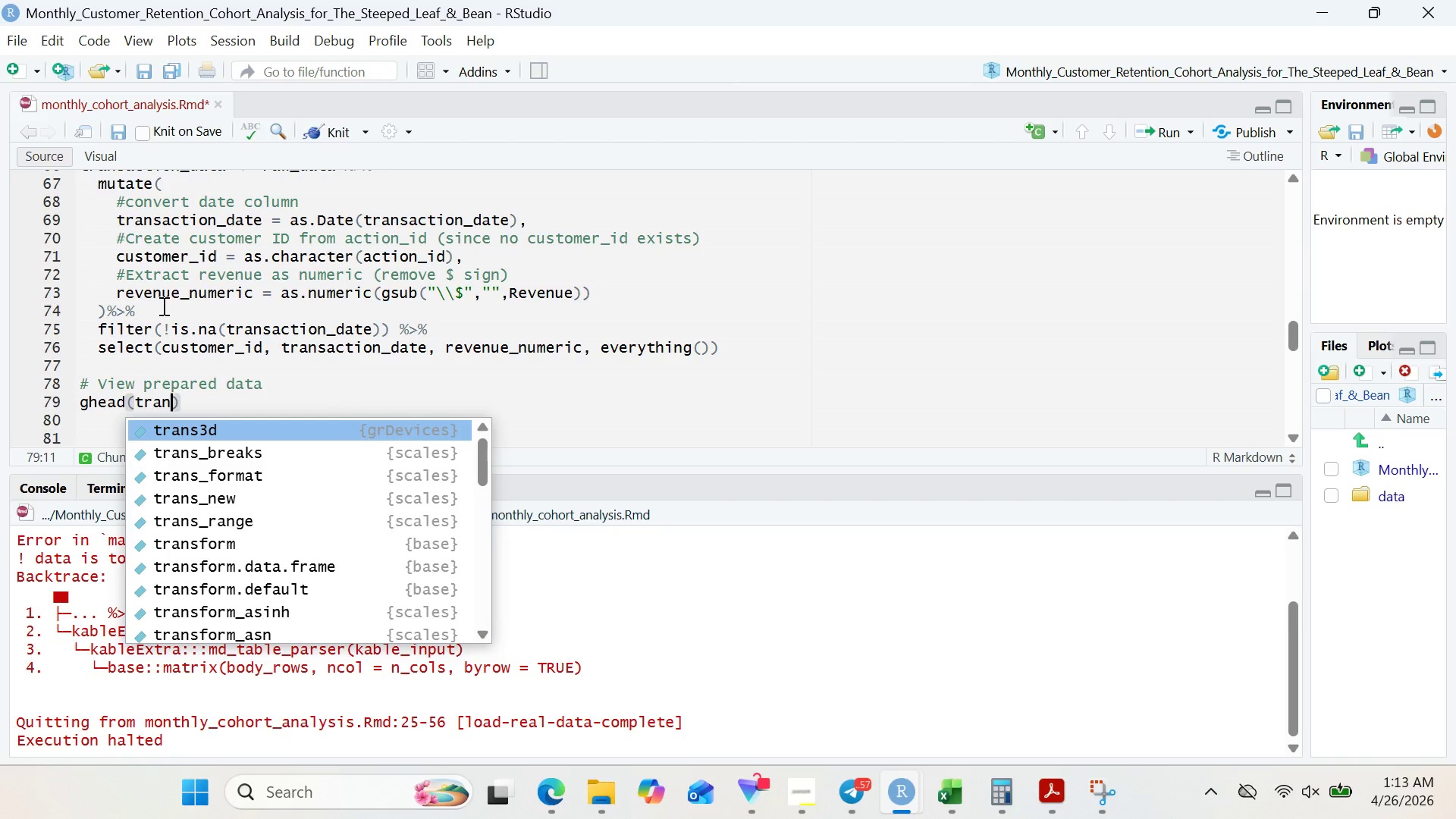 
wait(13.78)
 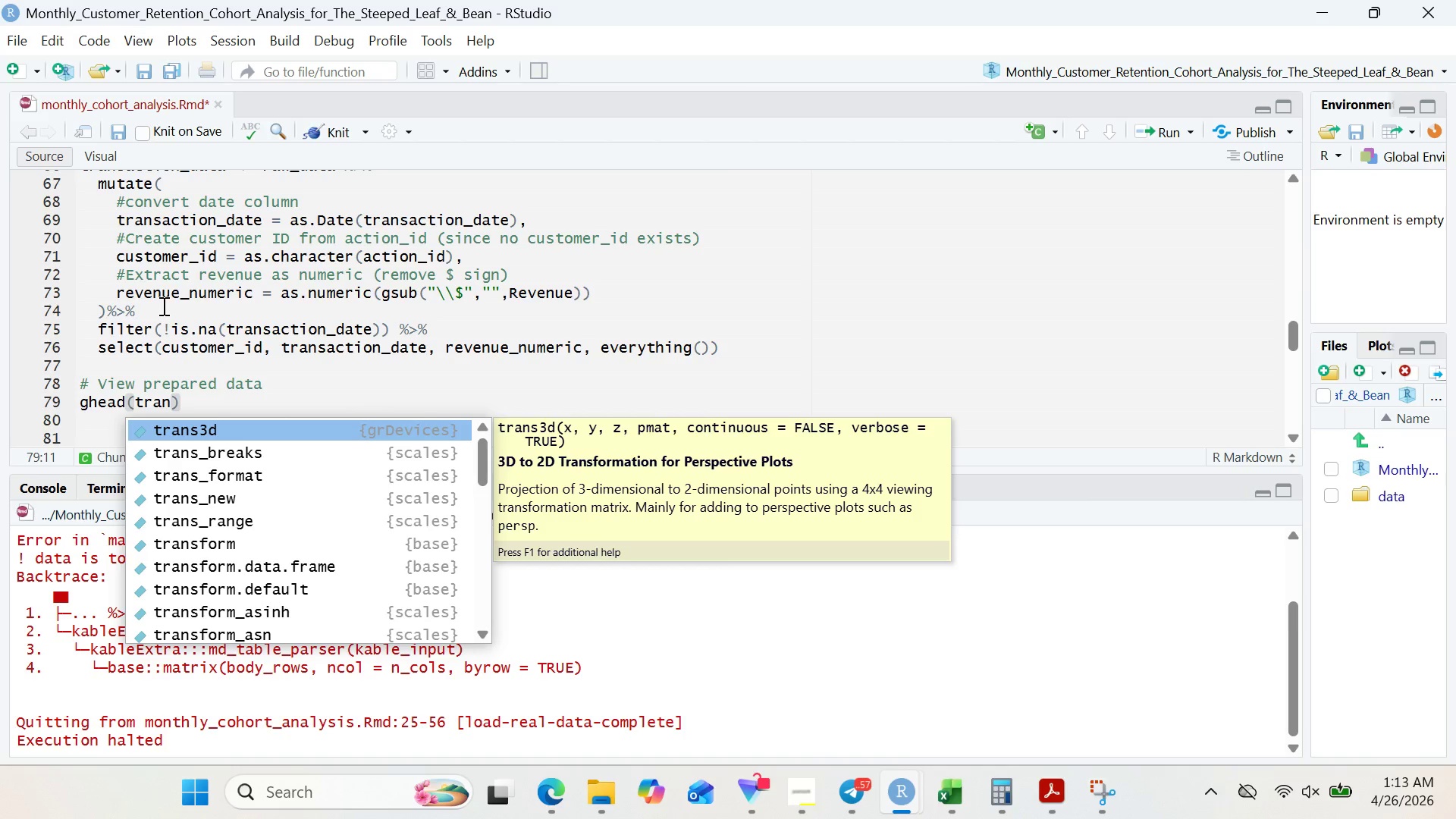 
type(saction_)
 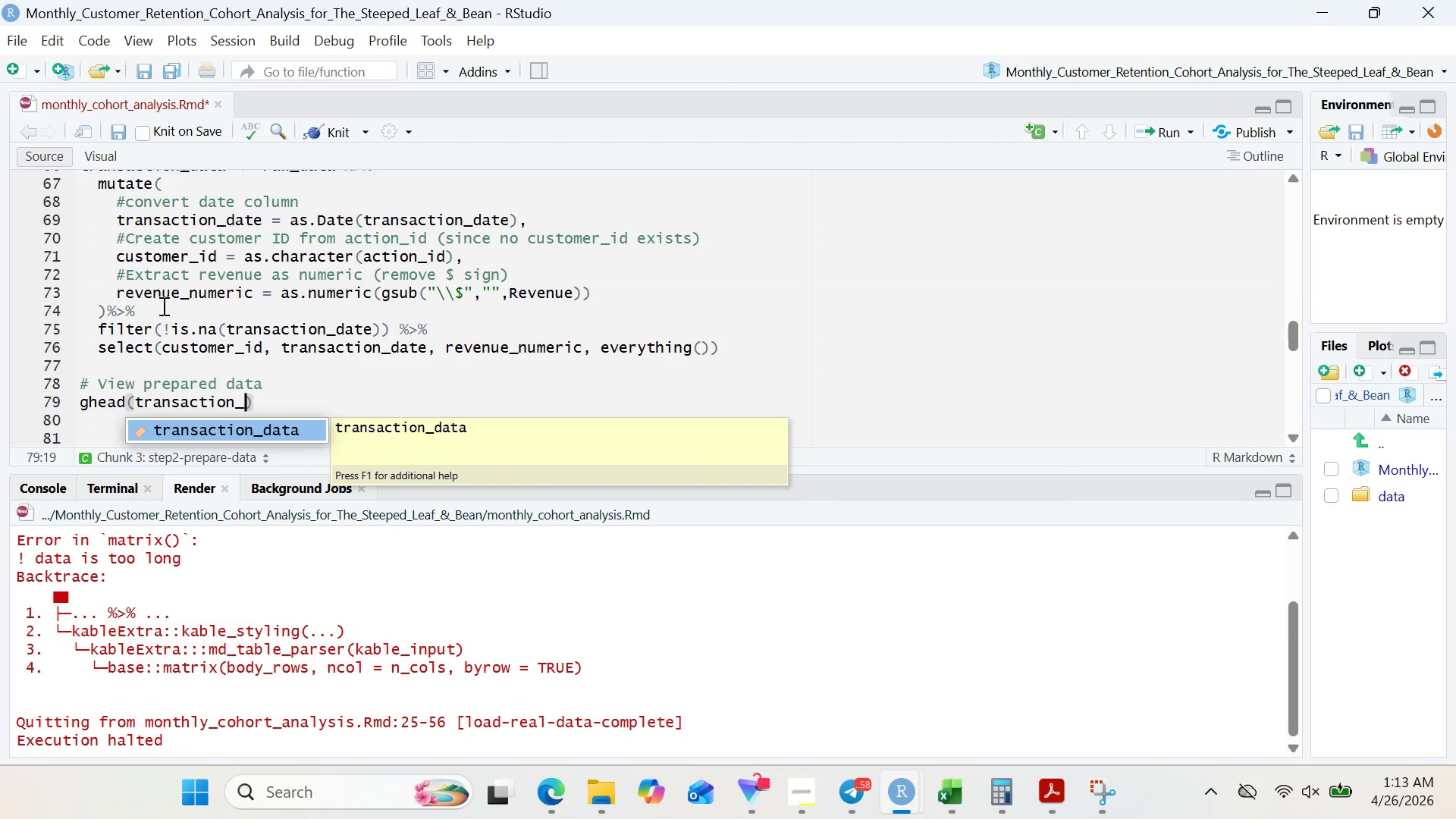 
key(Enter)
 